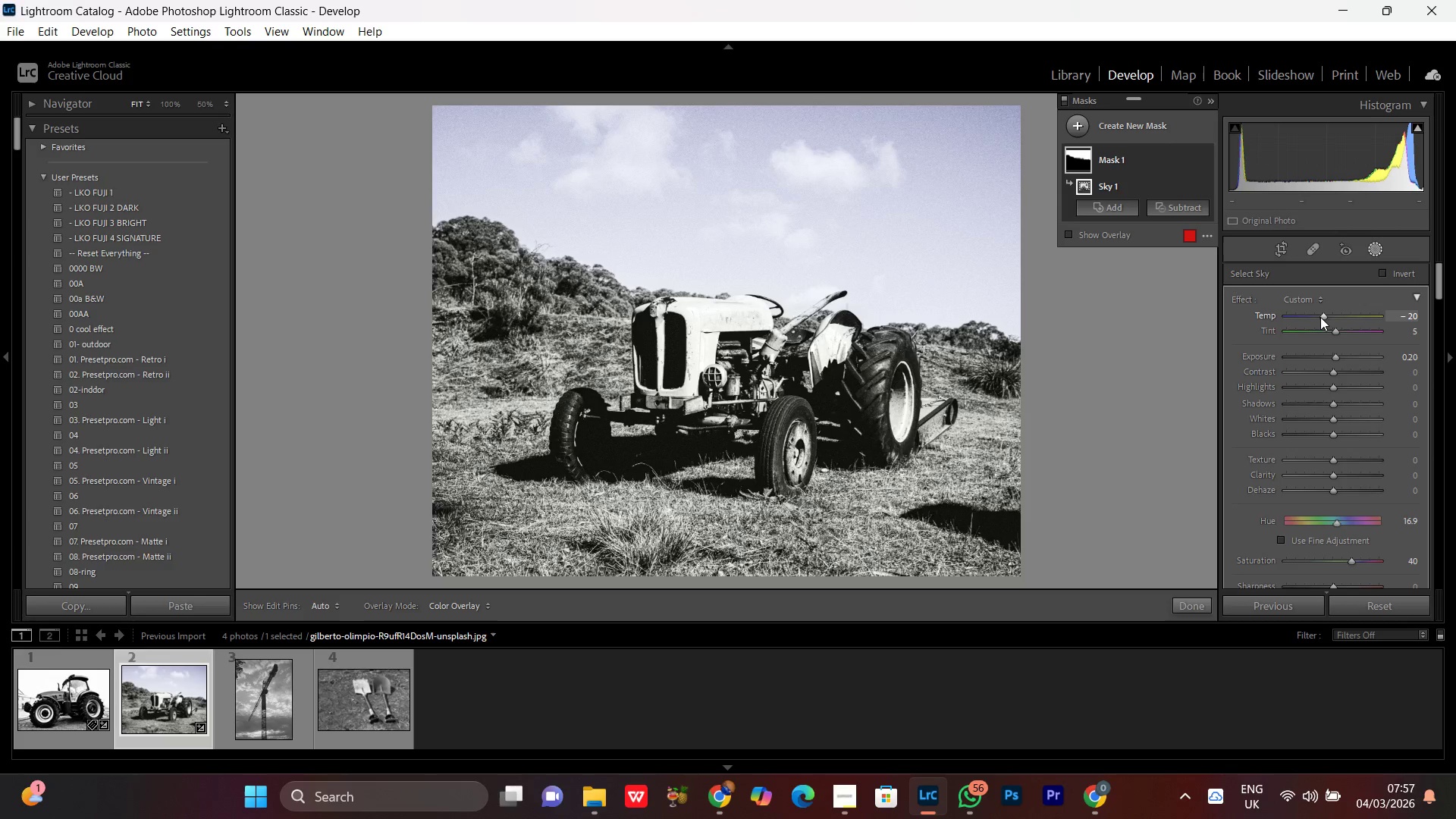 
scroll: coordinate [1320, 317], scroll_direction: none, amount: 0.0
 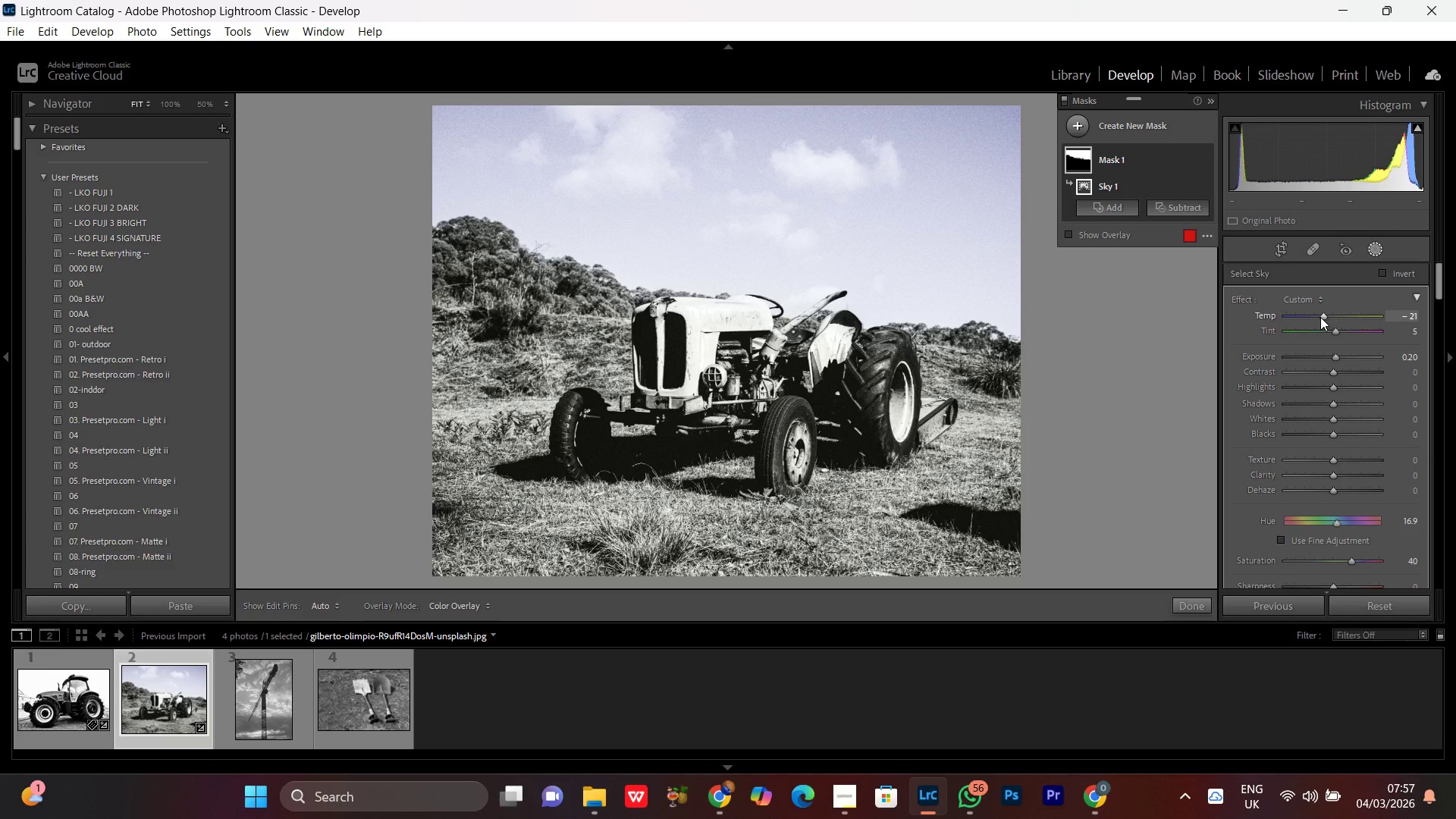 
scroll: coordinate [1320, 317], scroll_direction: down, amount: 1.0
 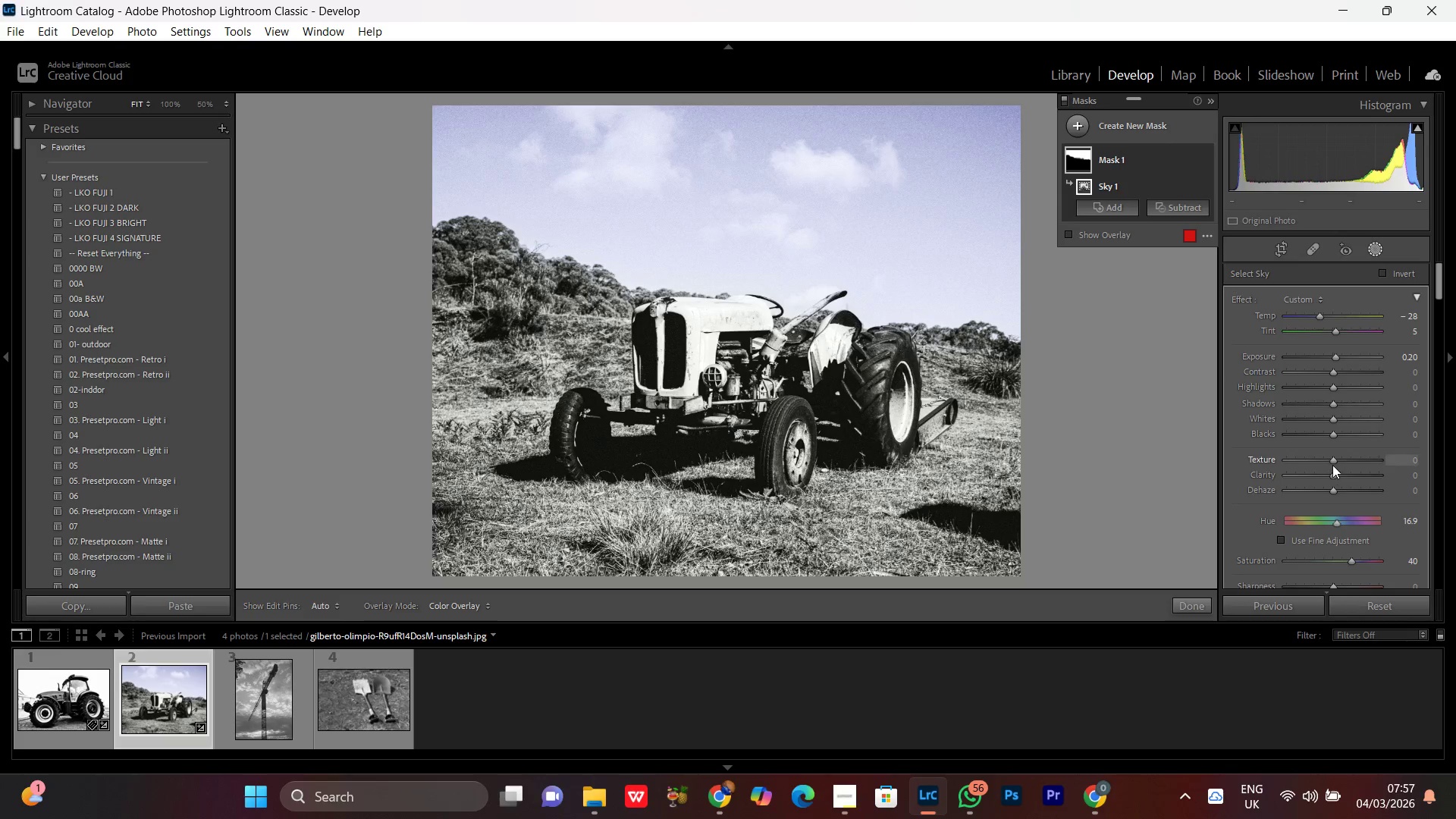 
scroll: coordinate [1383, 552], scroll_direction: none, amount: 0.0
 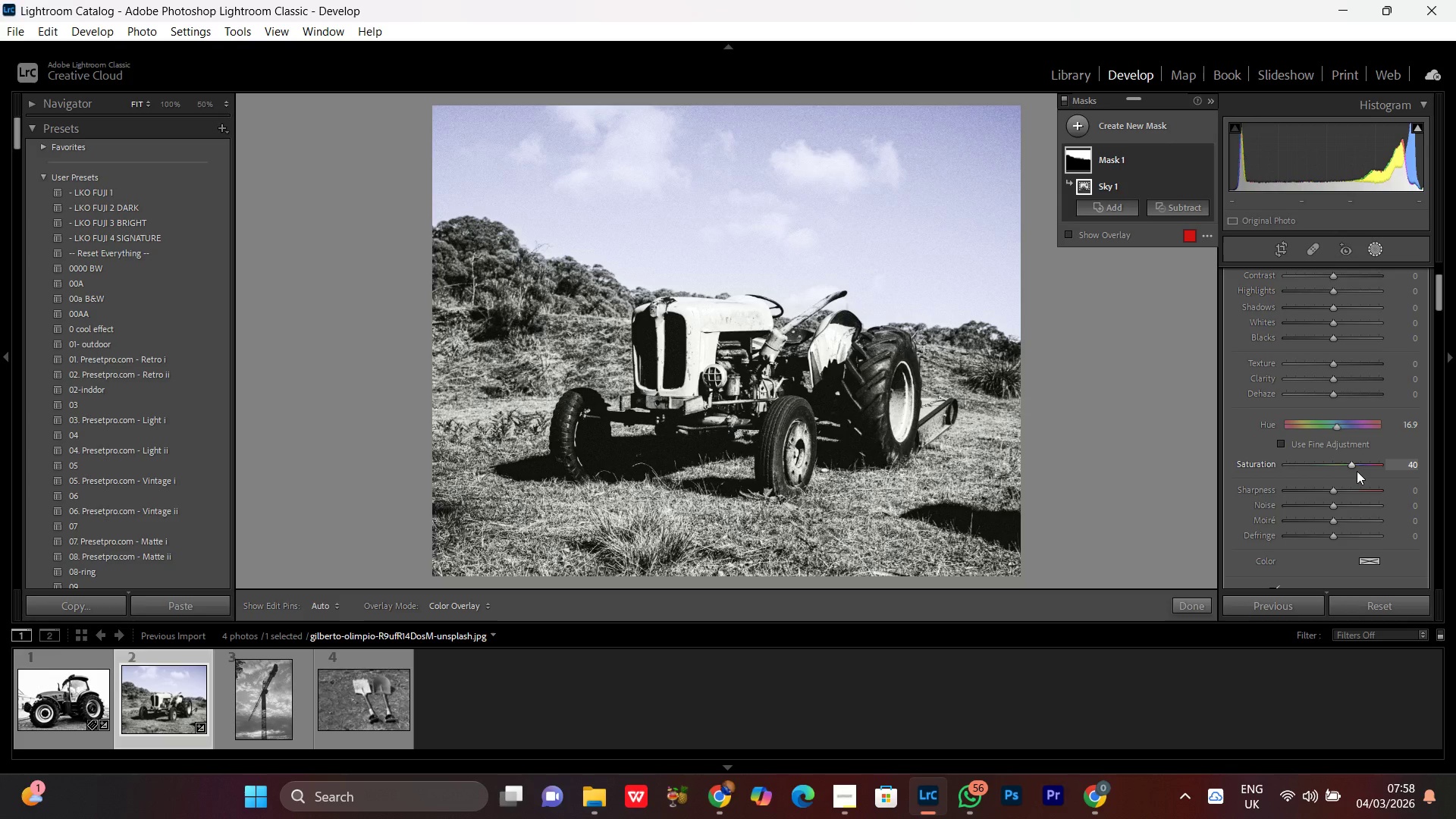 
left_click([1351, 466])
 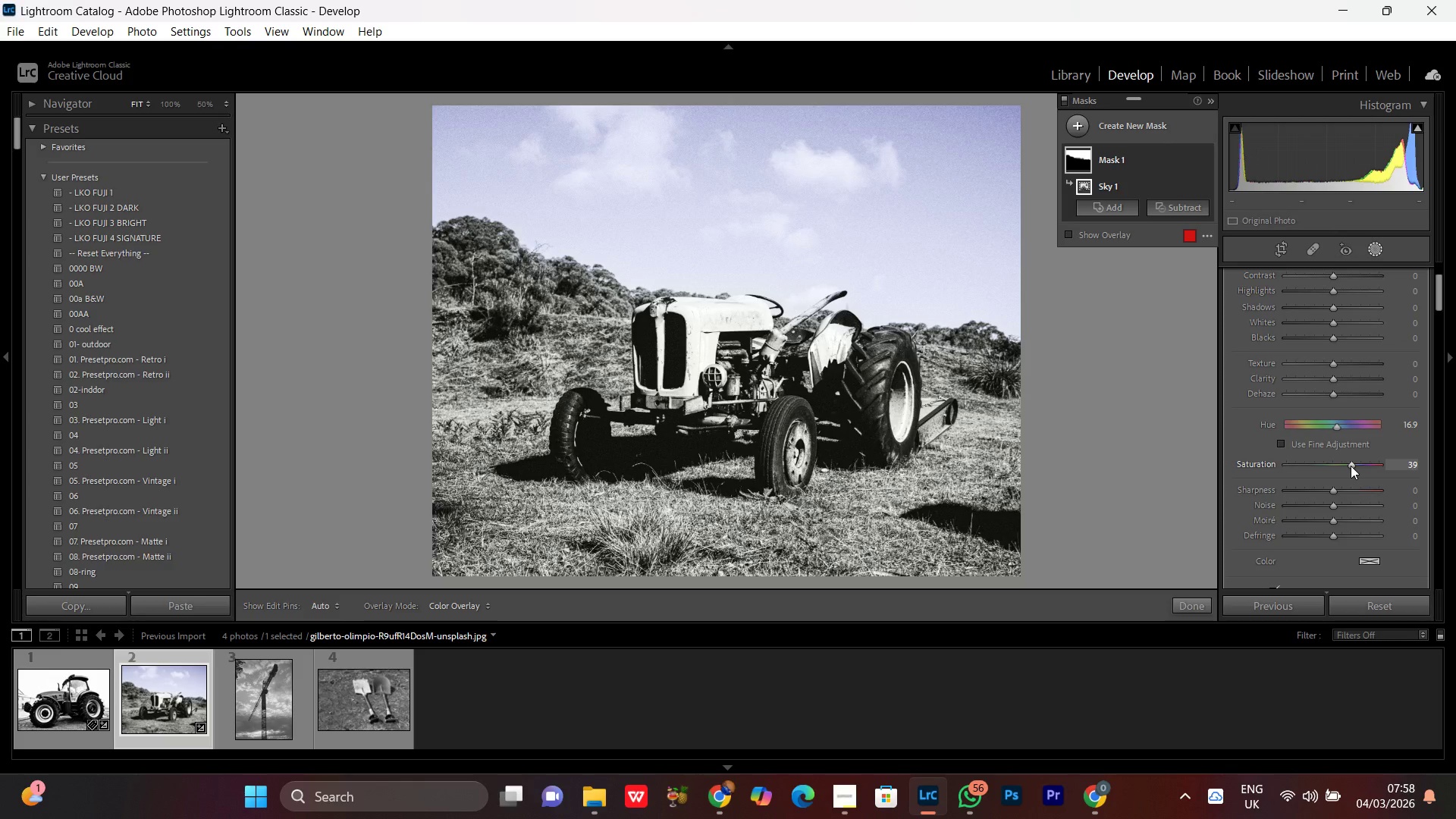 
scroll: coordinate [1351, 466], scroll_direction: down, amount: 5.0
 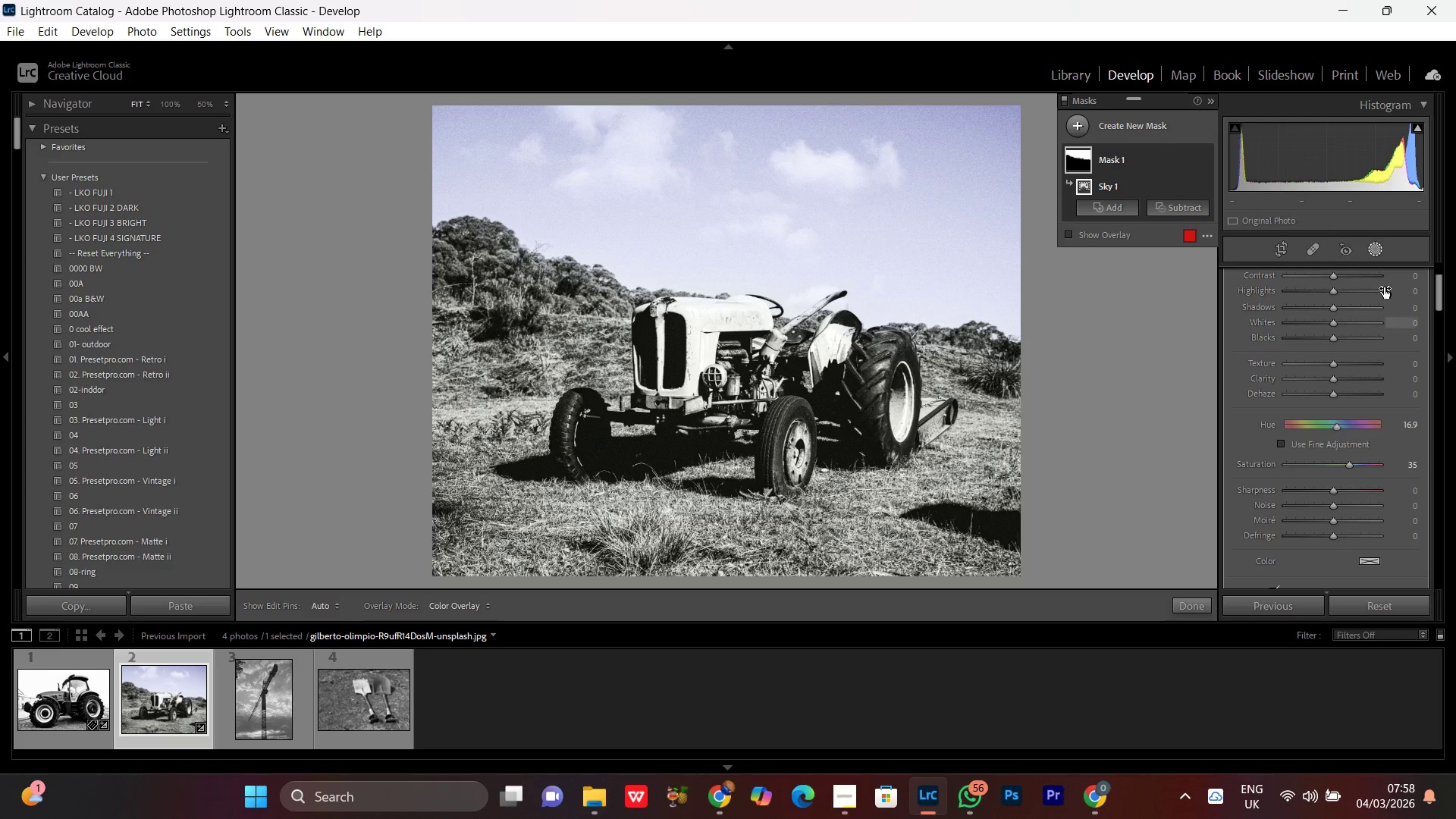 
left_click([1373, 248])
 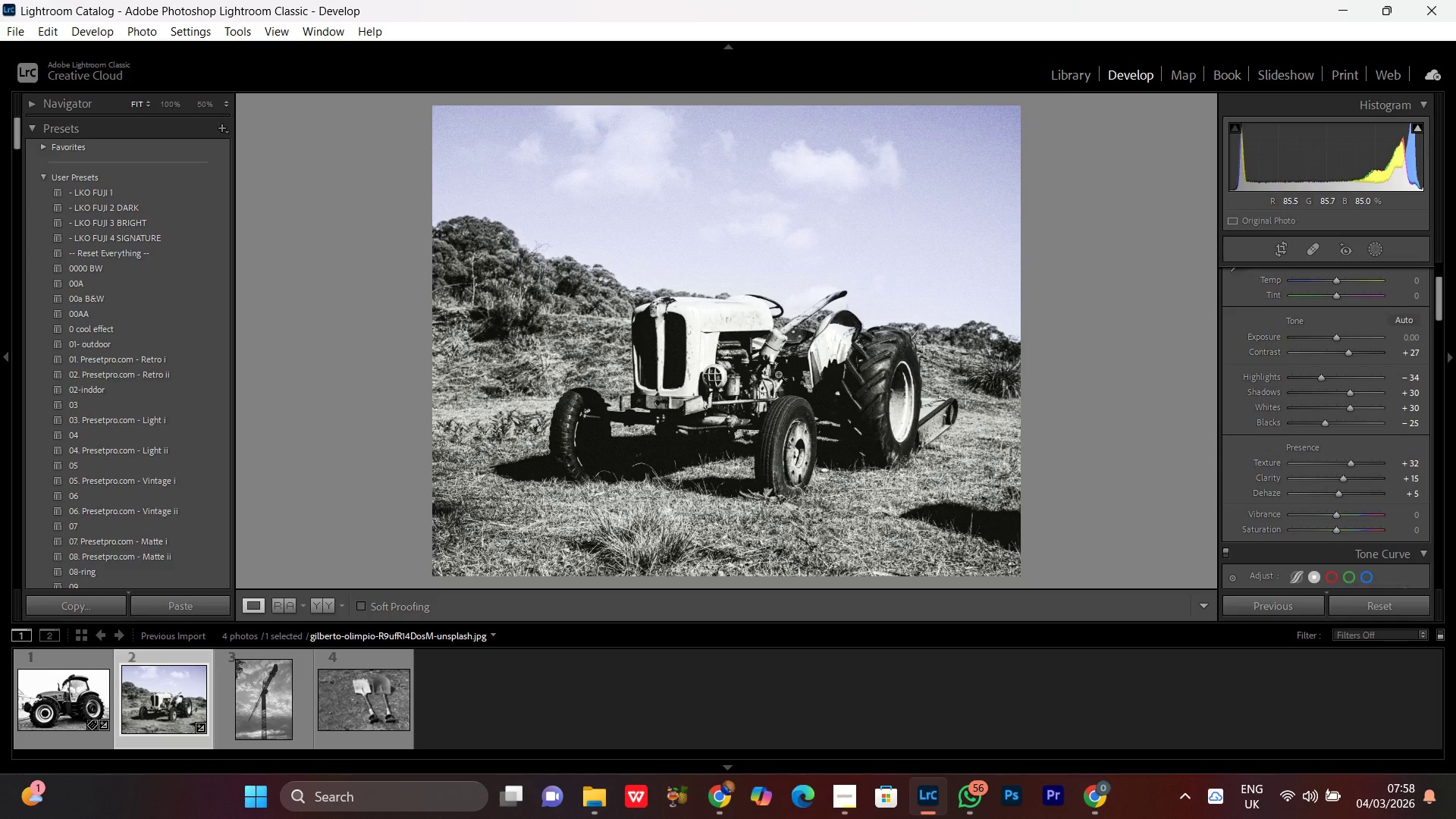 
double_click([778, 374])
 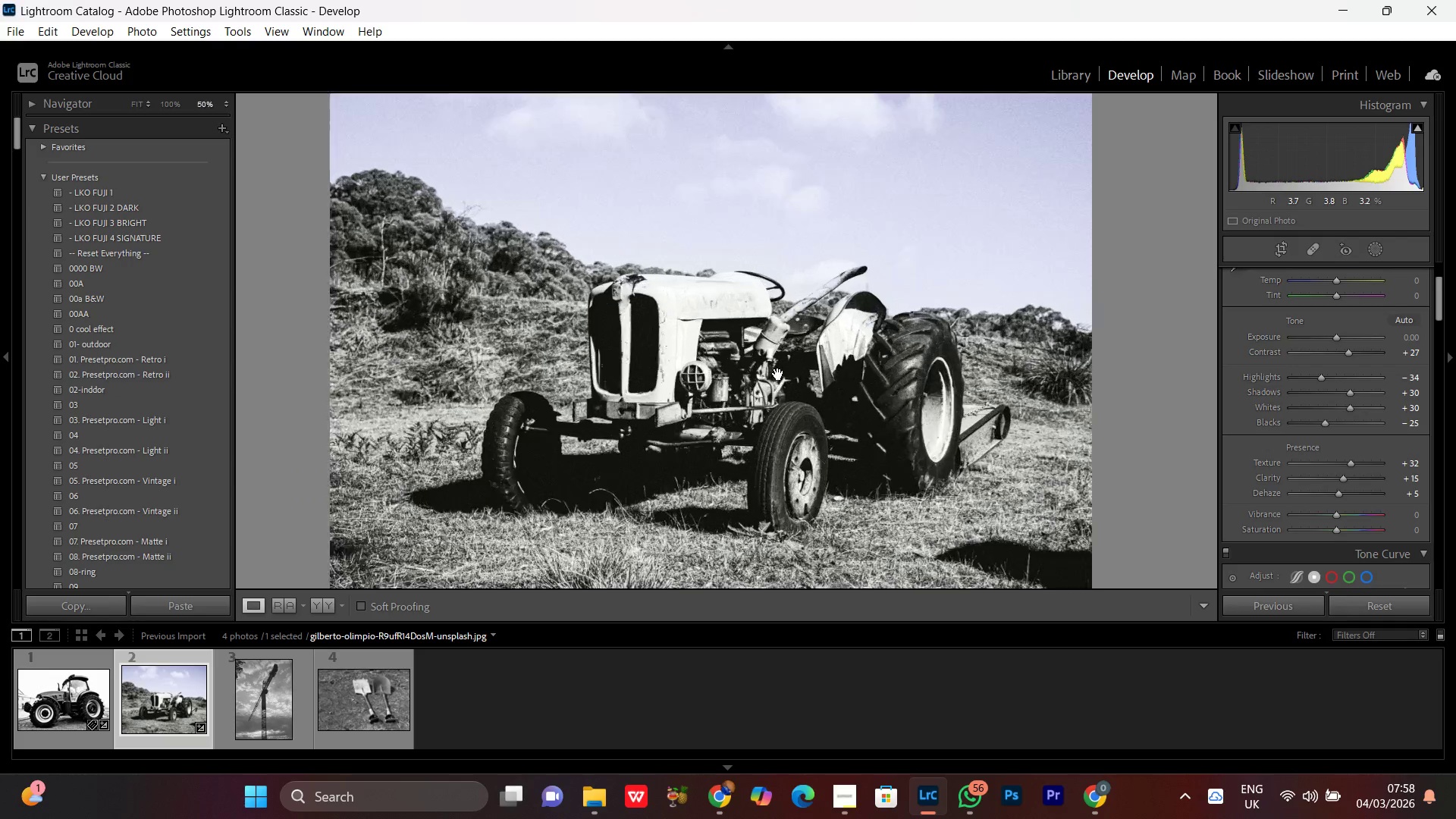 
double_click([778, 374])
 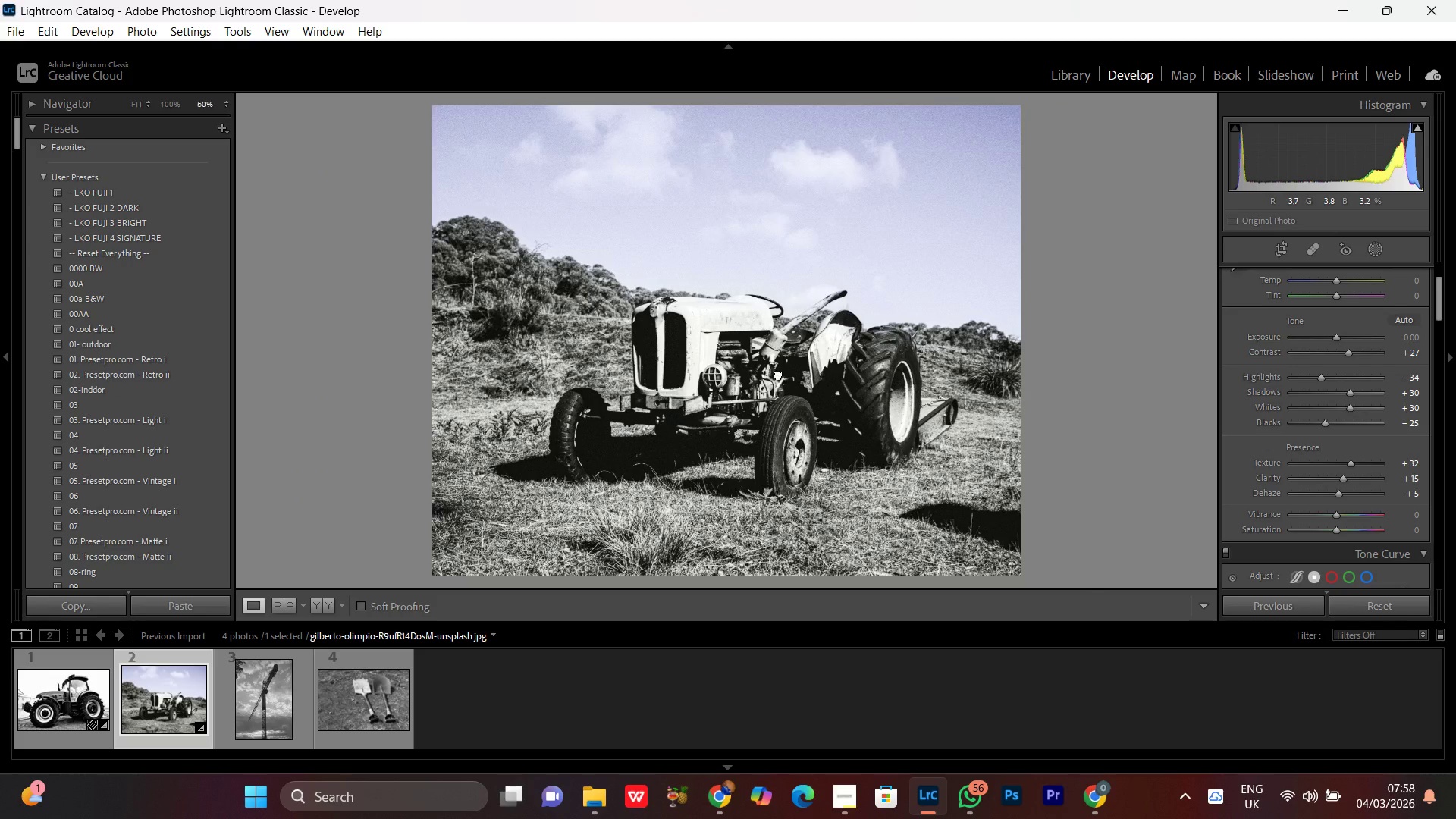 
double_click([778, 374])
 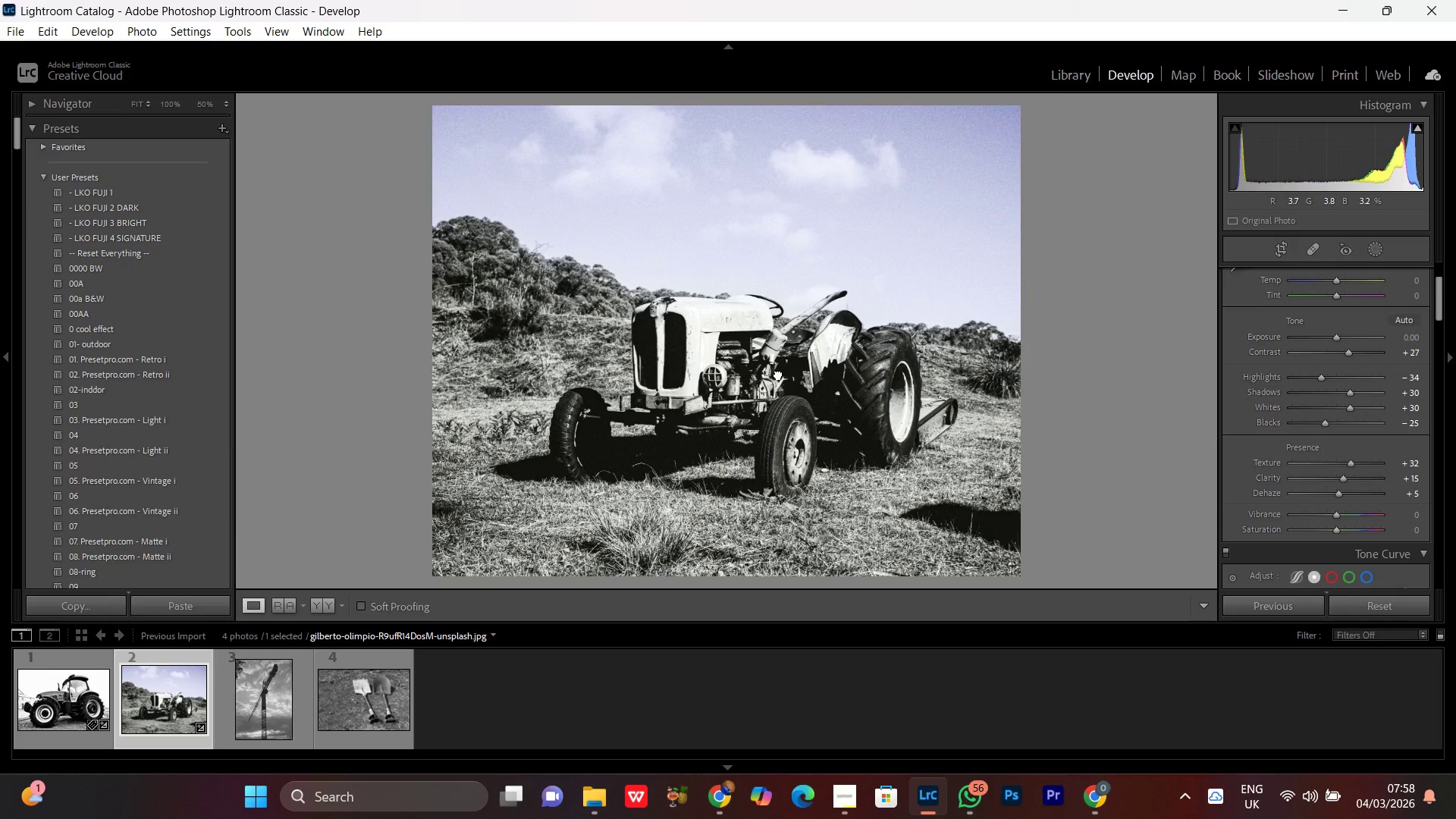 
double_click([778, 374])
 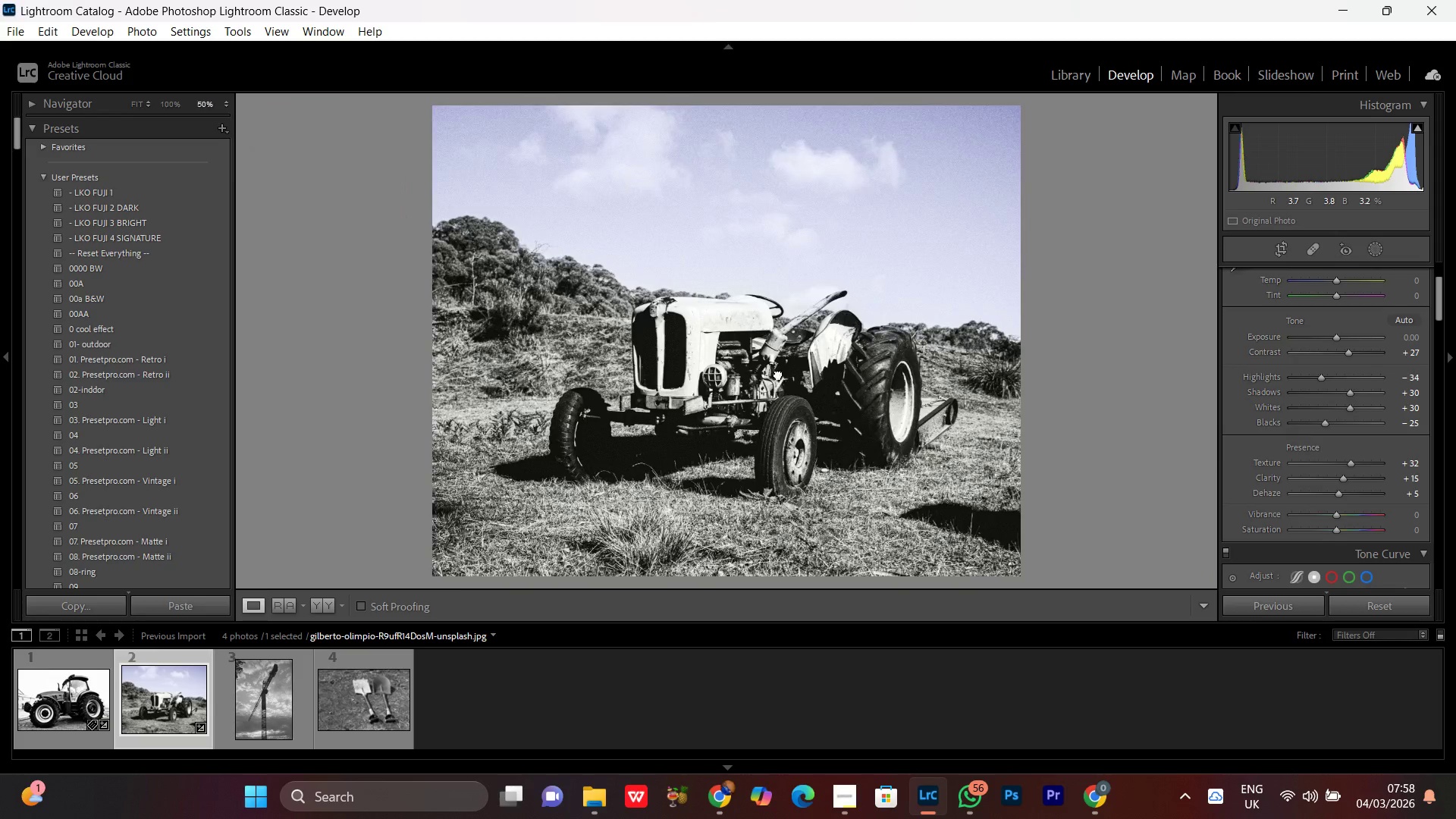 
double_click([778, 374])
 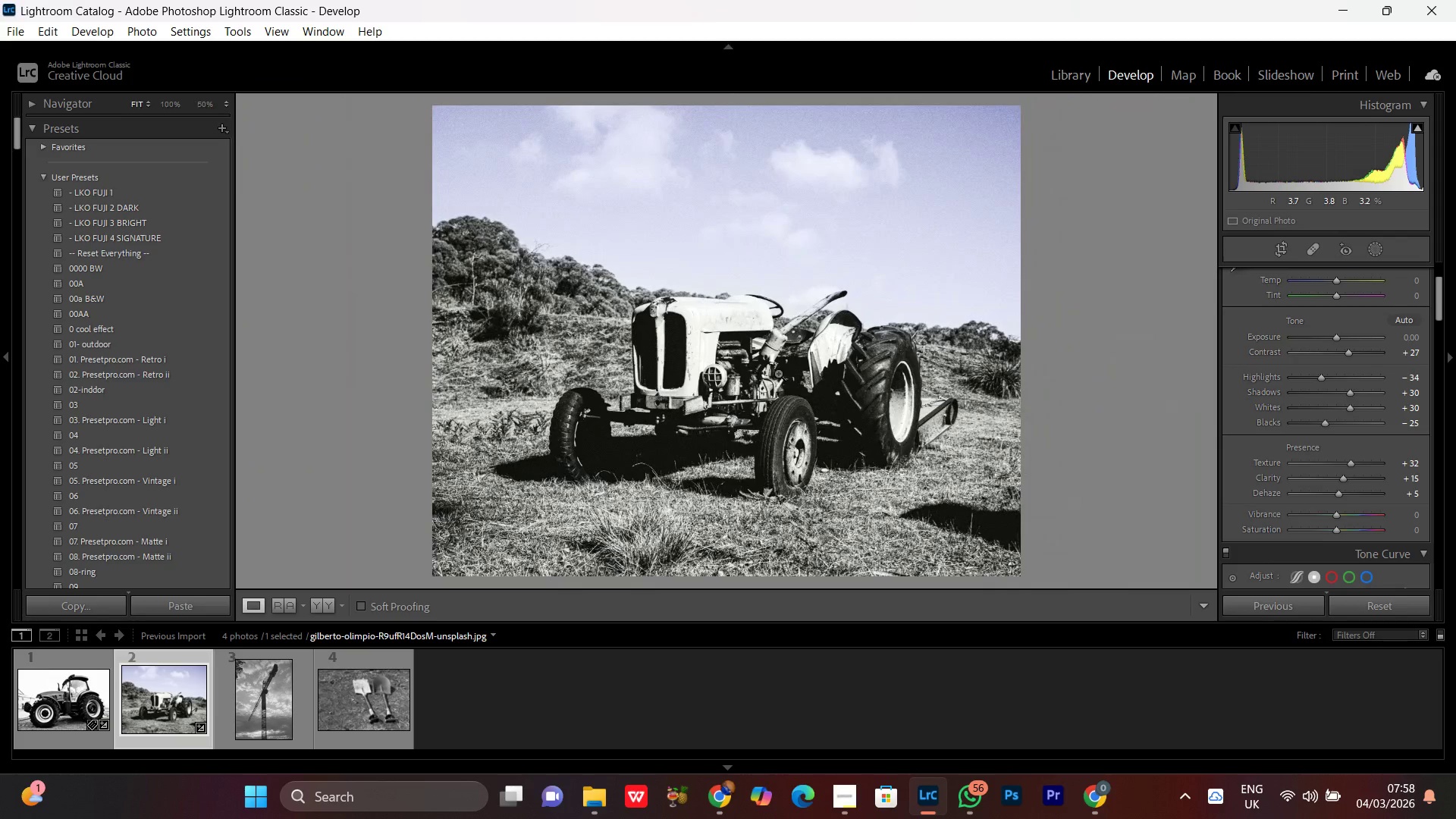 
wait(8.17)
 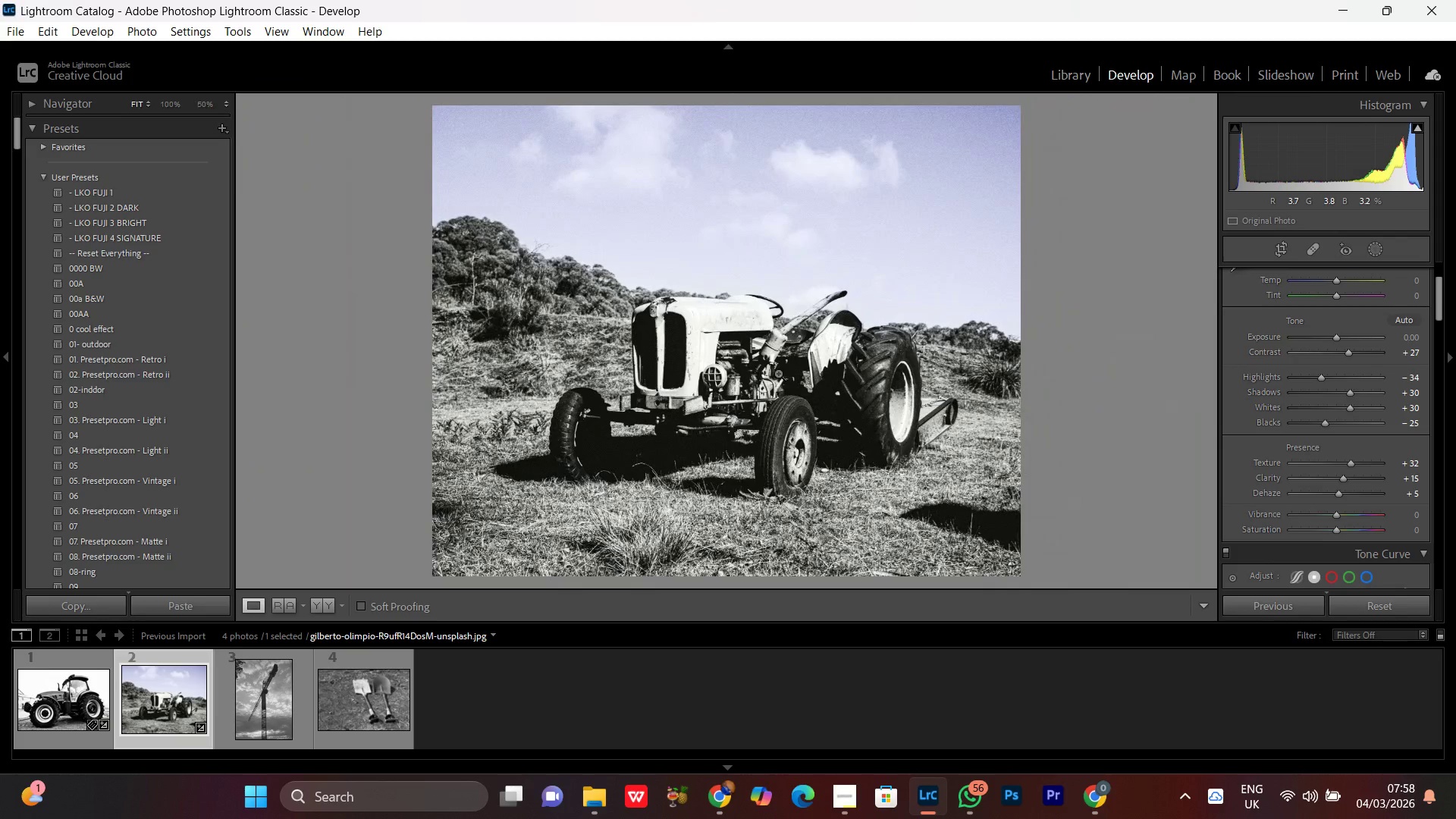 
left_click([1369, 250])
 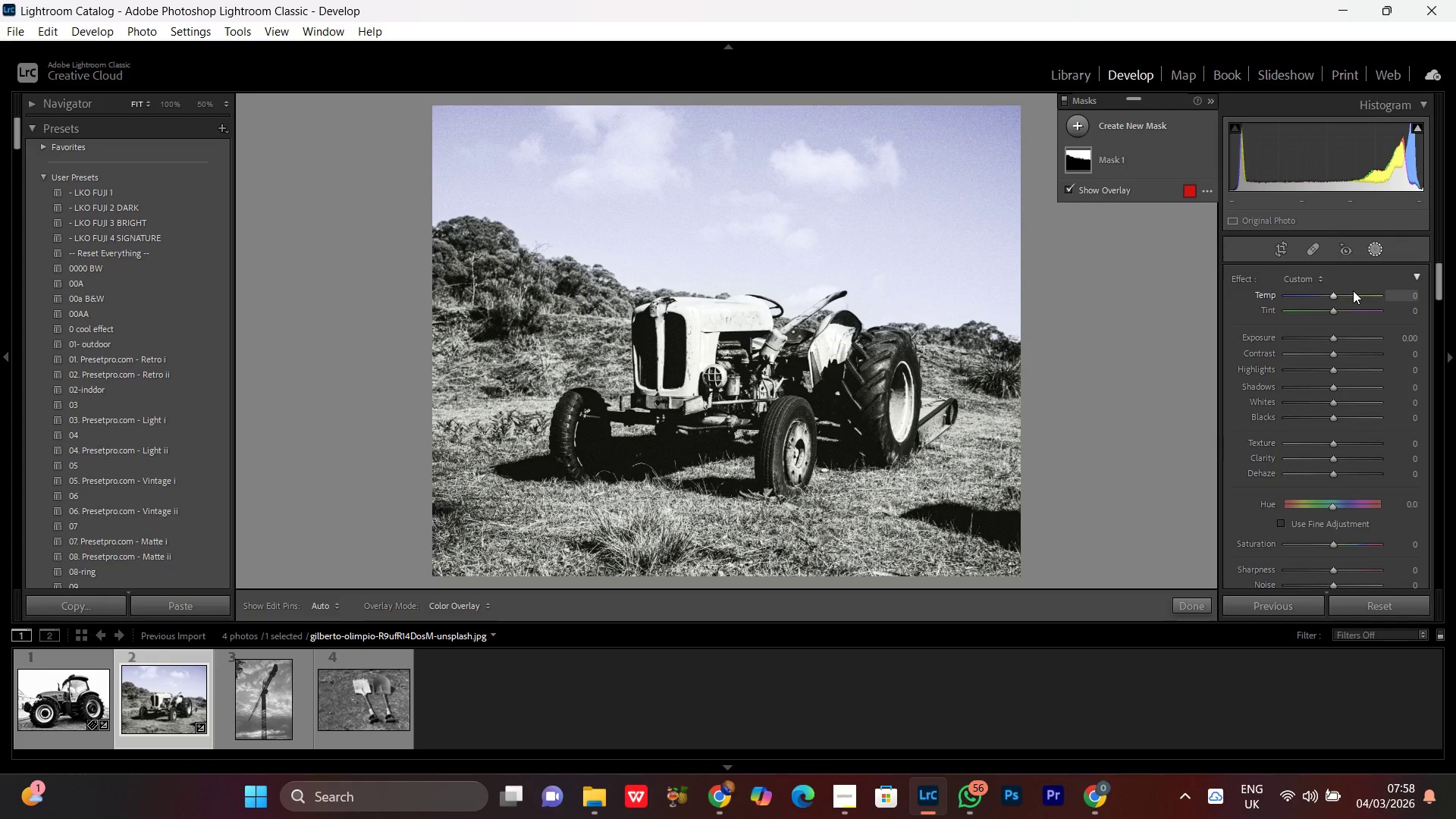 
left_click([1372, 255])
 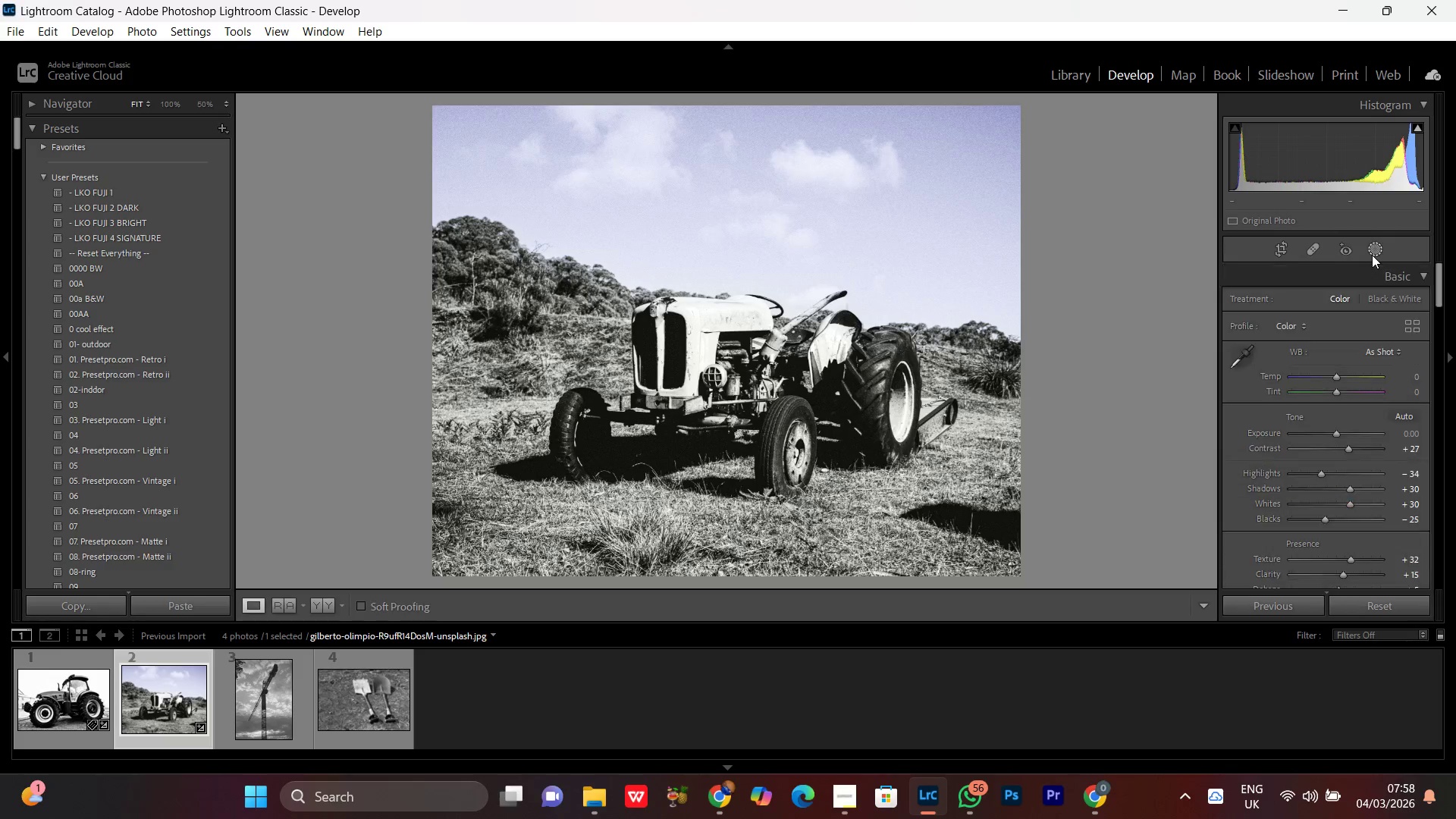 
left_click([1372, 255])
 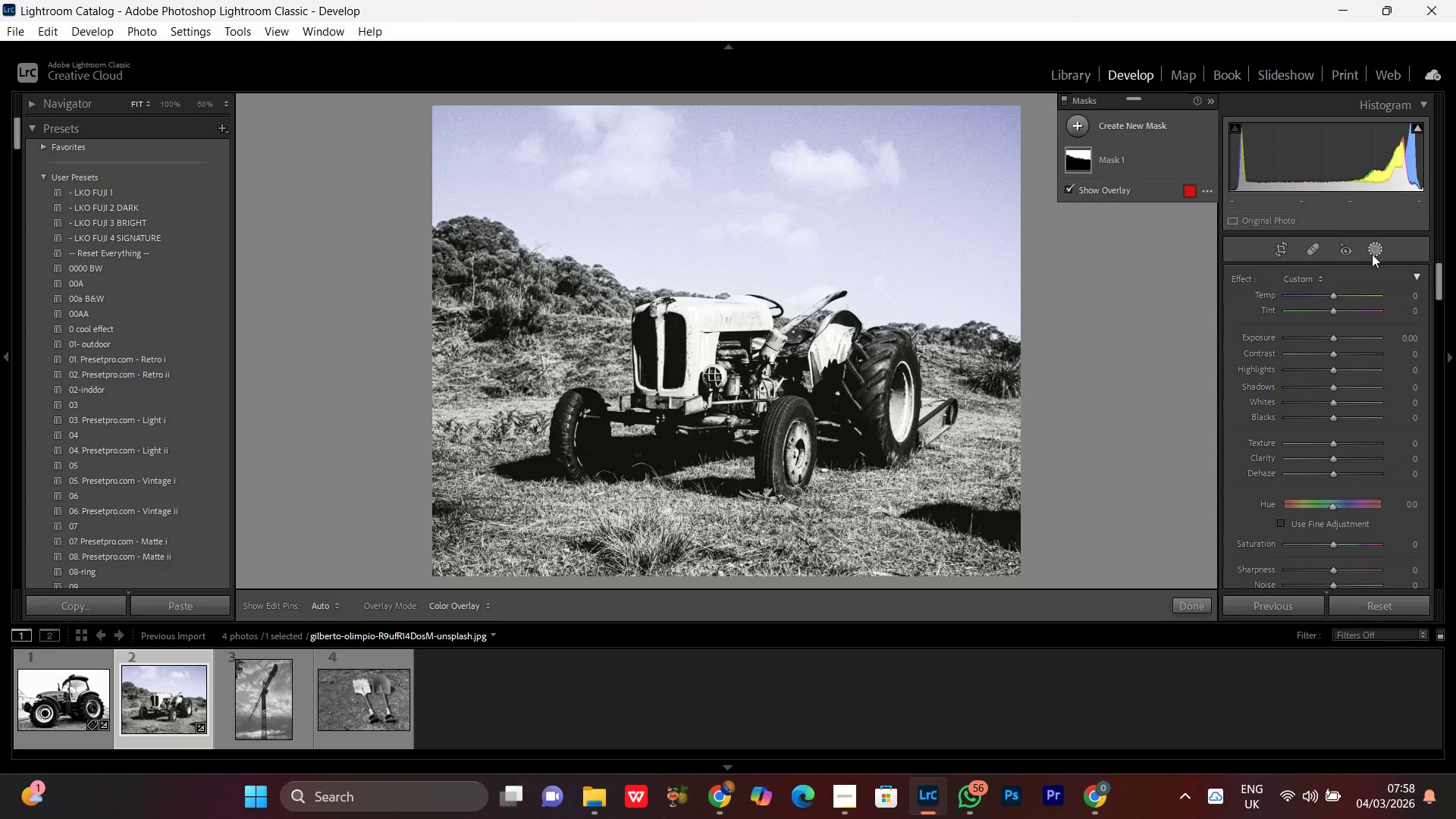 
left_click([1372, 254])
 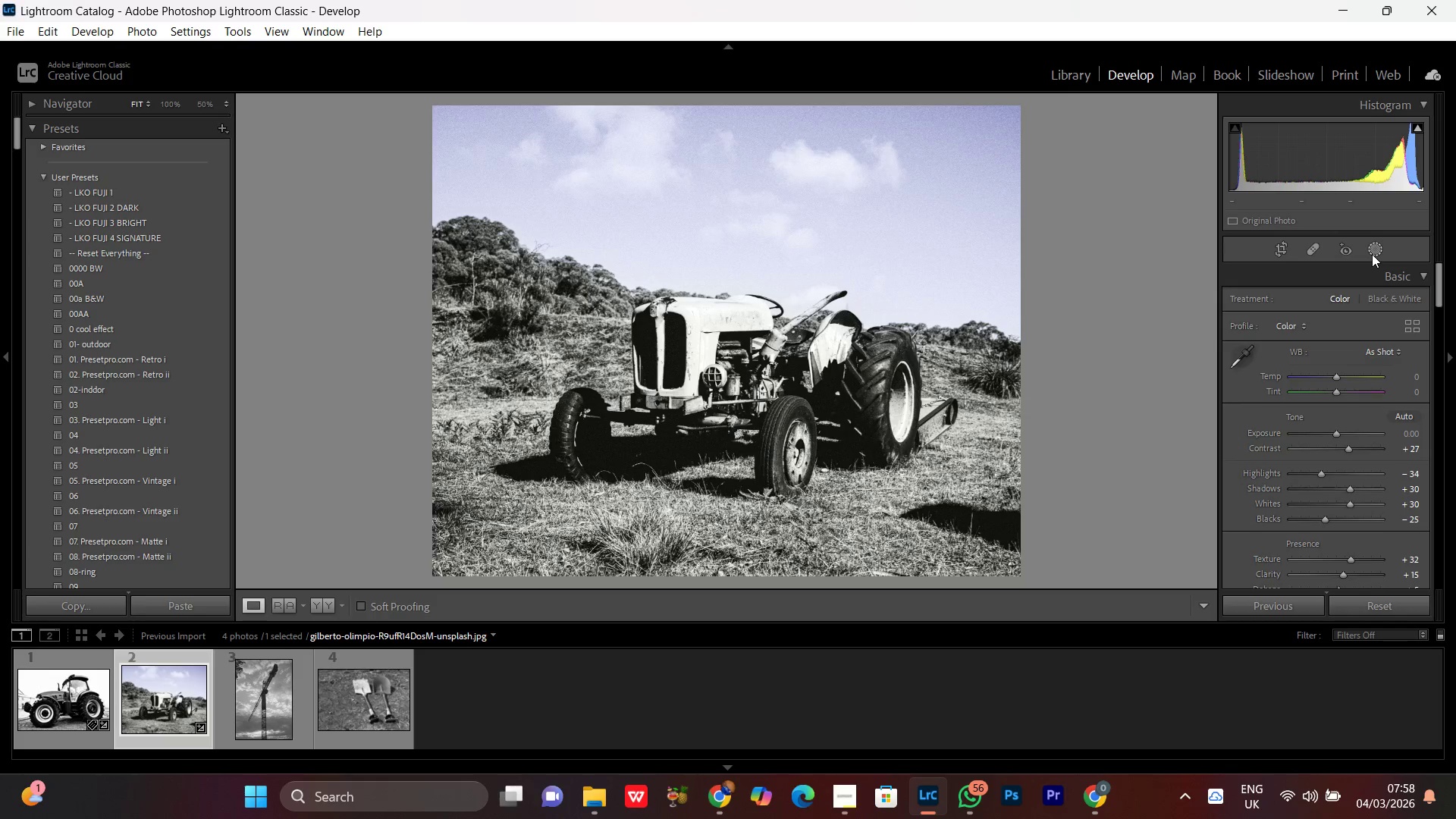 
left_click([1372, 254])
 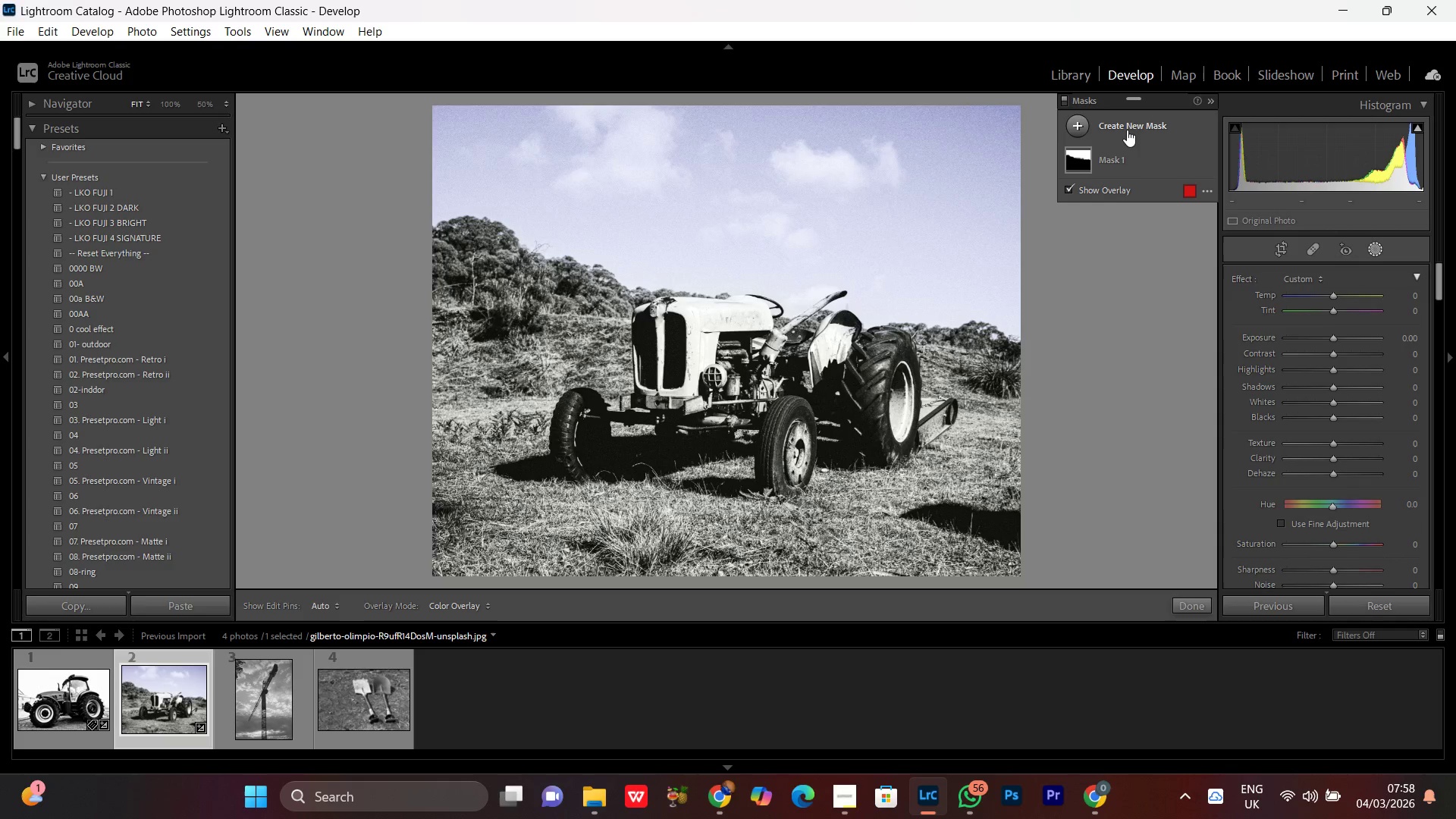 
left_click([1117, 122])
 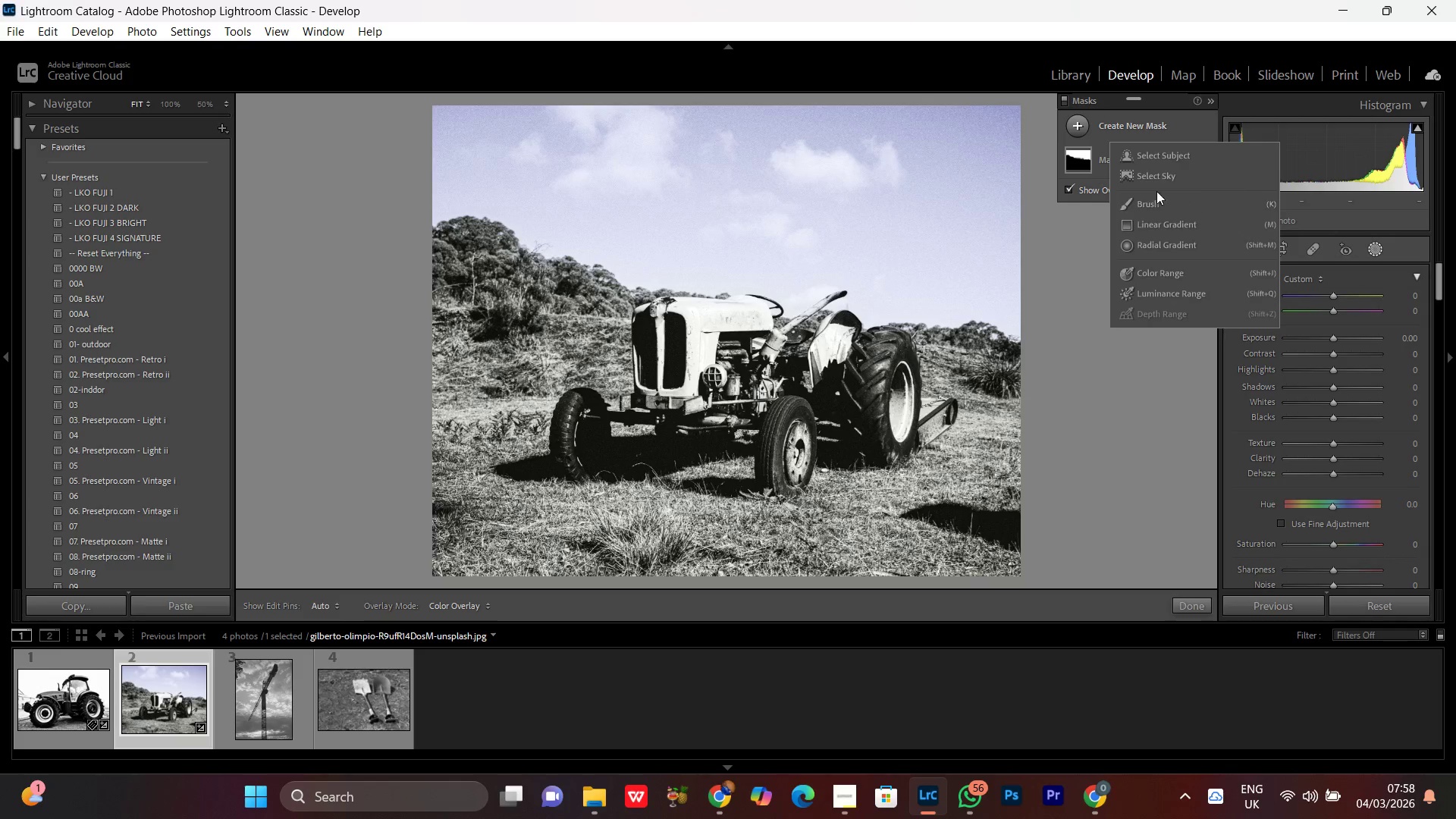 
wait(7.28)
 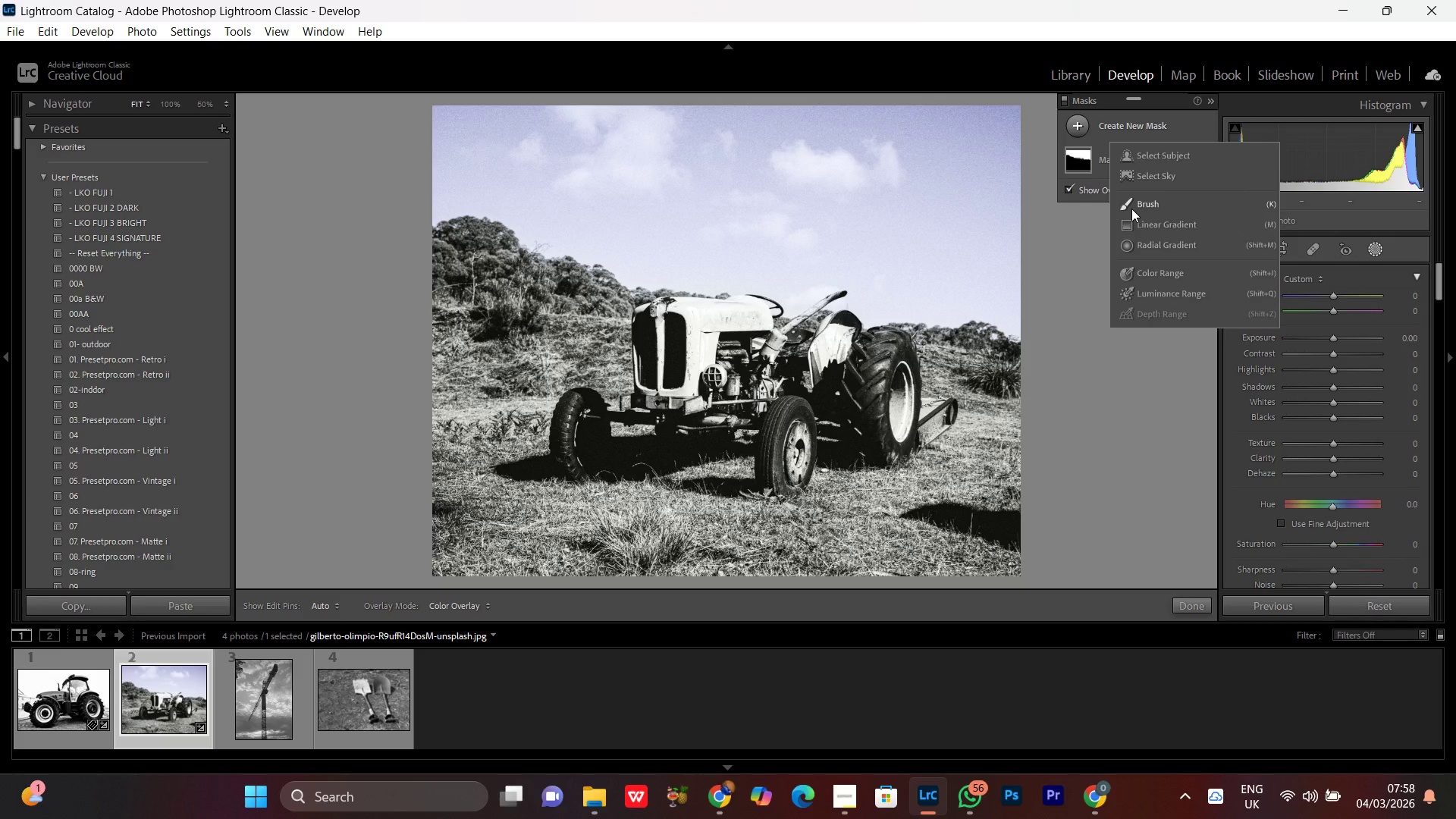 
left_click([1160, 173])
 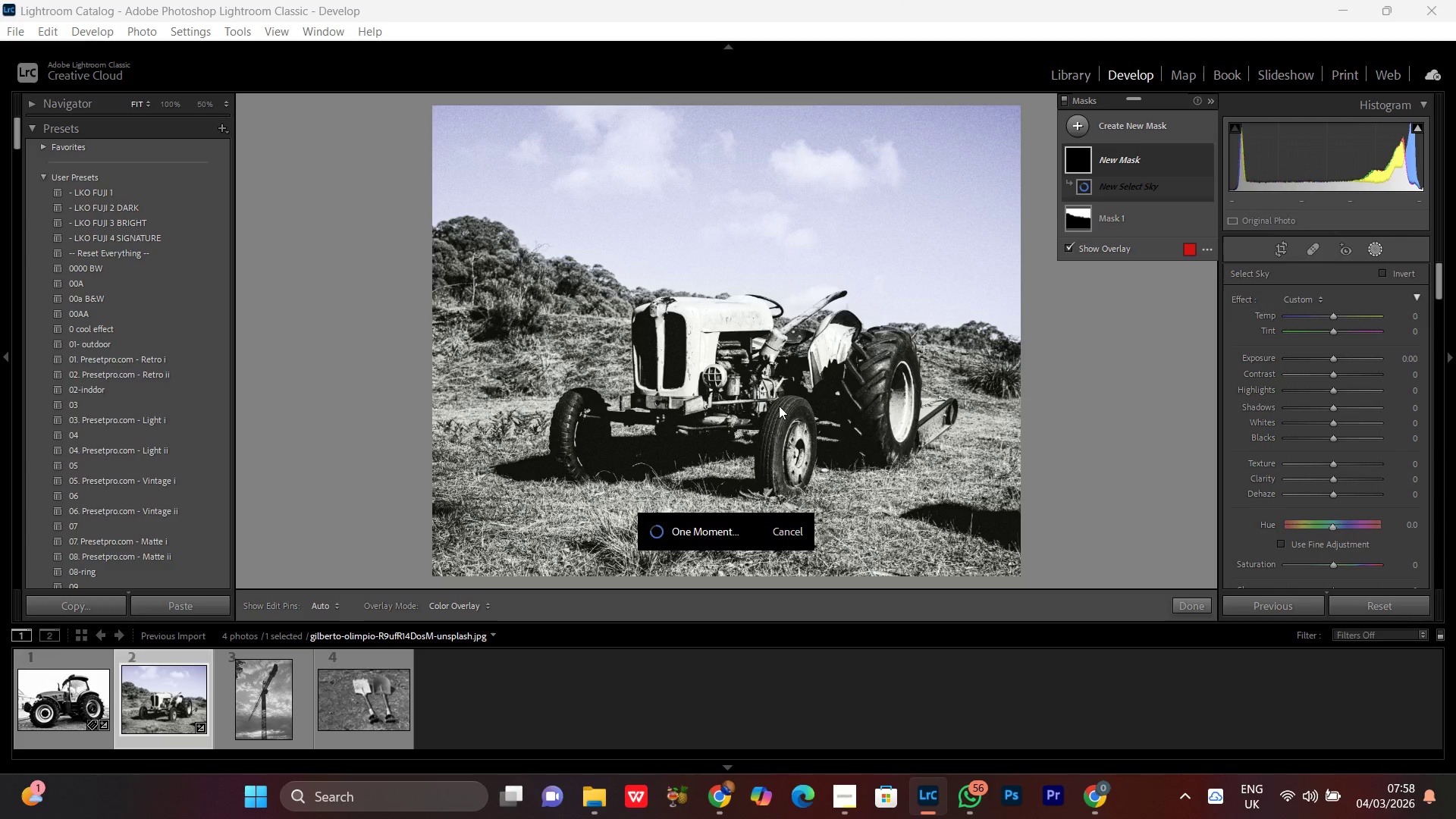 
wait(11.23)
 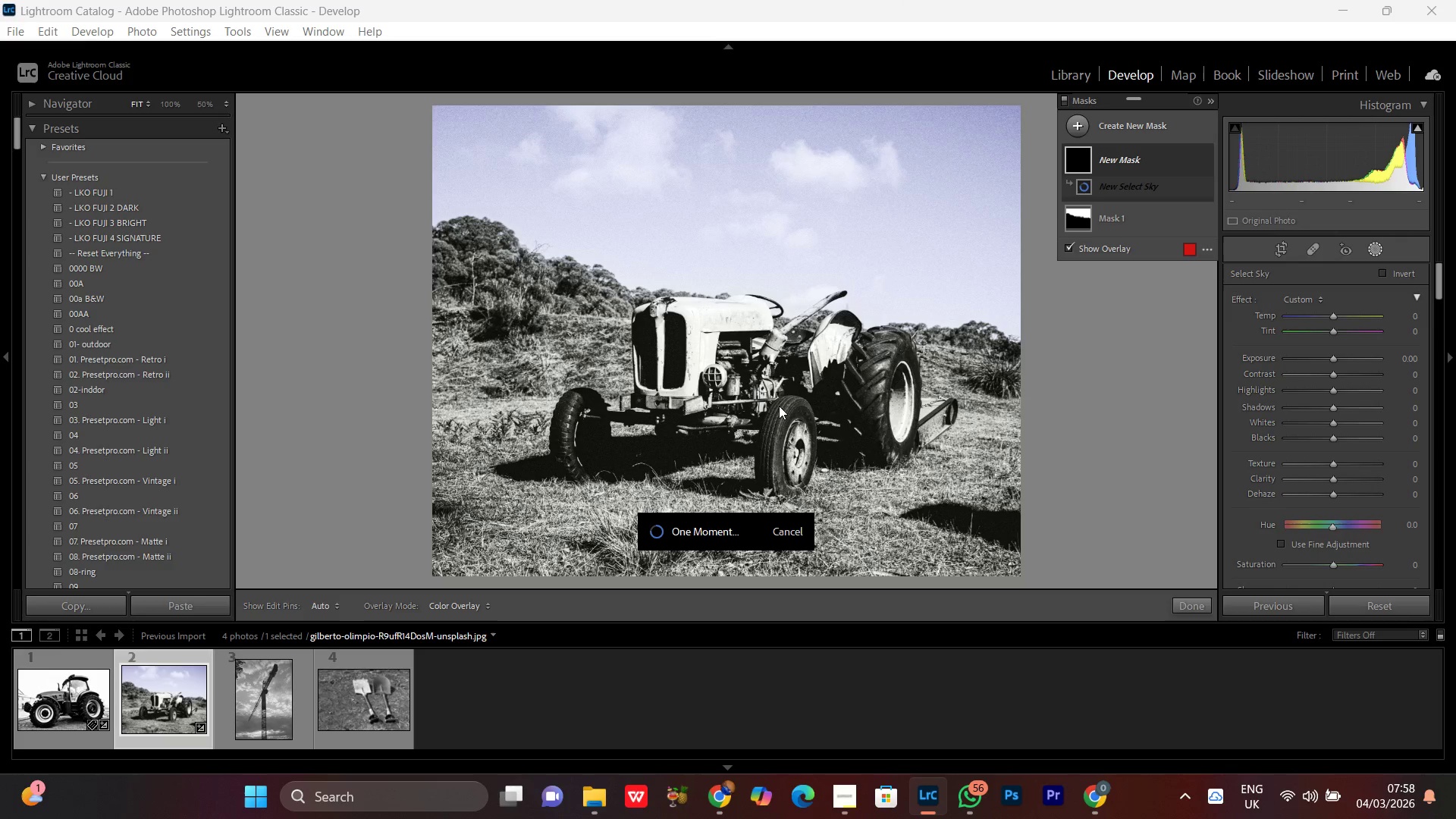 
left_click([1377, 274])
 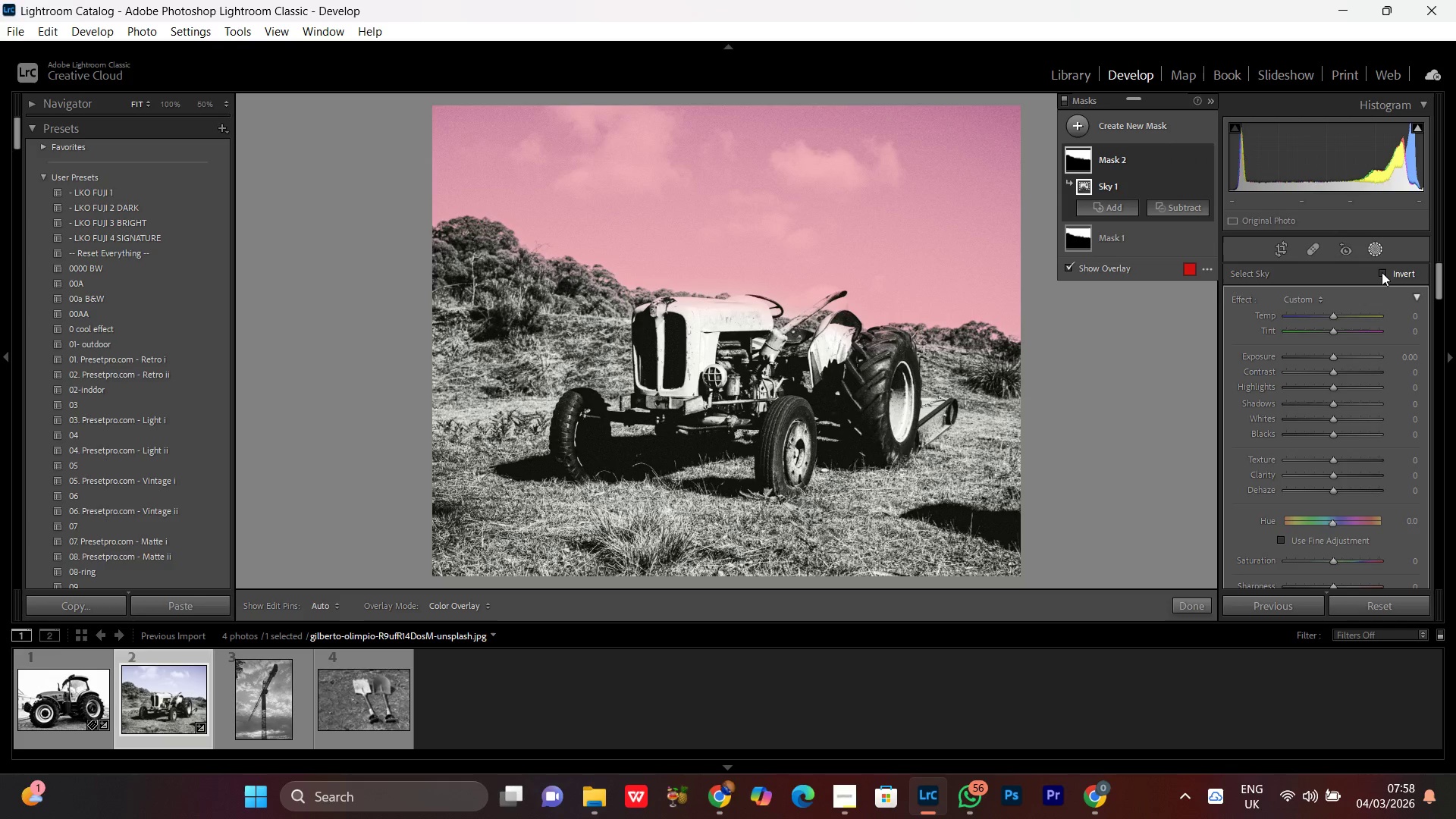 
left_click([1382, 272])
 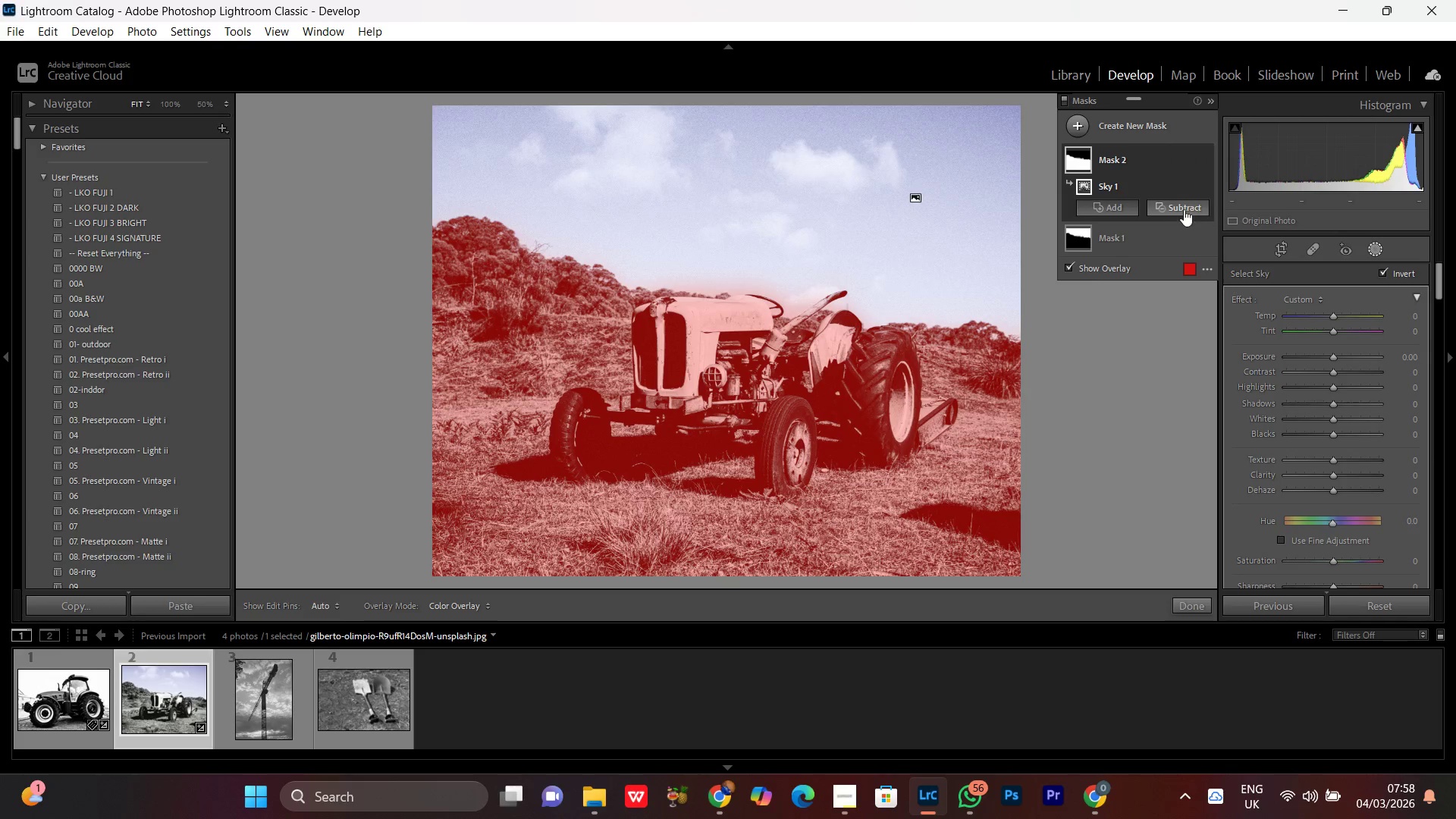 
left_click([1179, 209])
 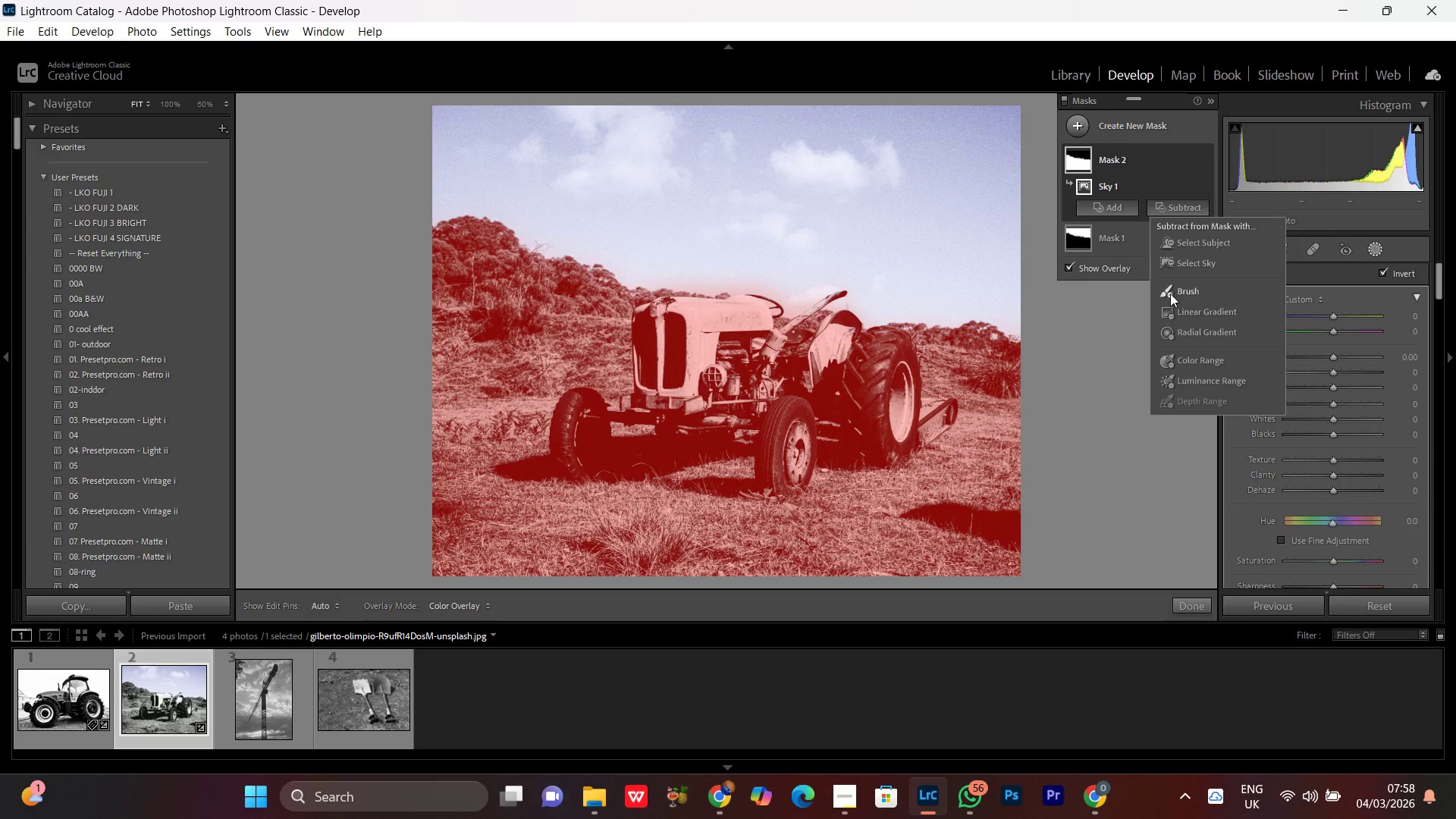 
left_click([1171, 291])
 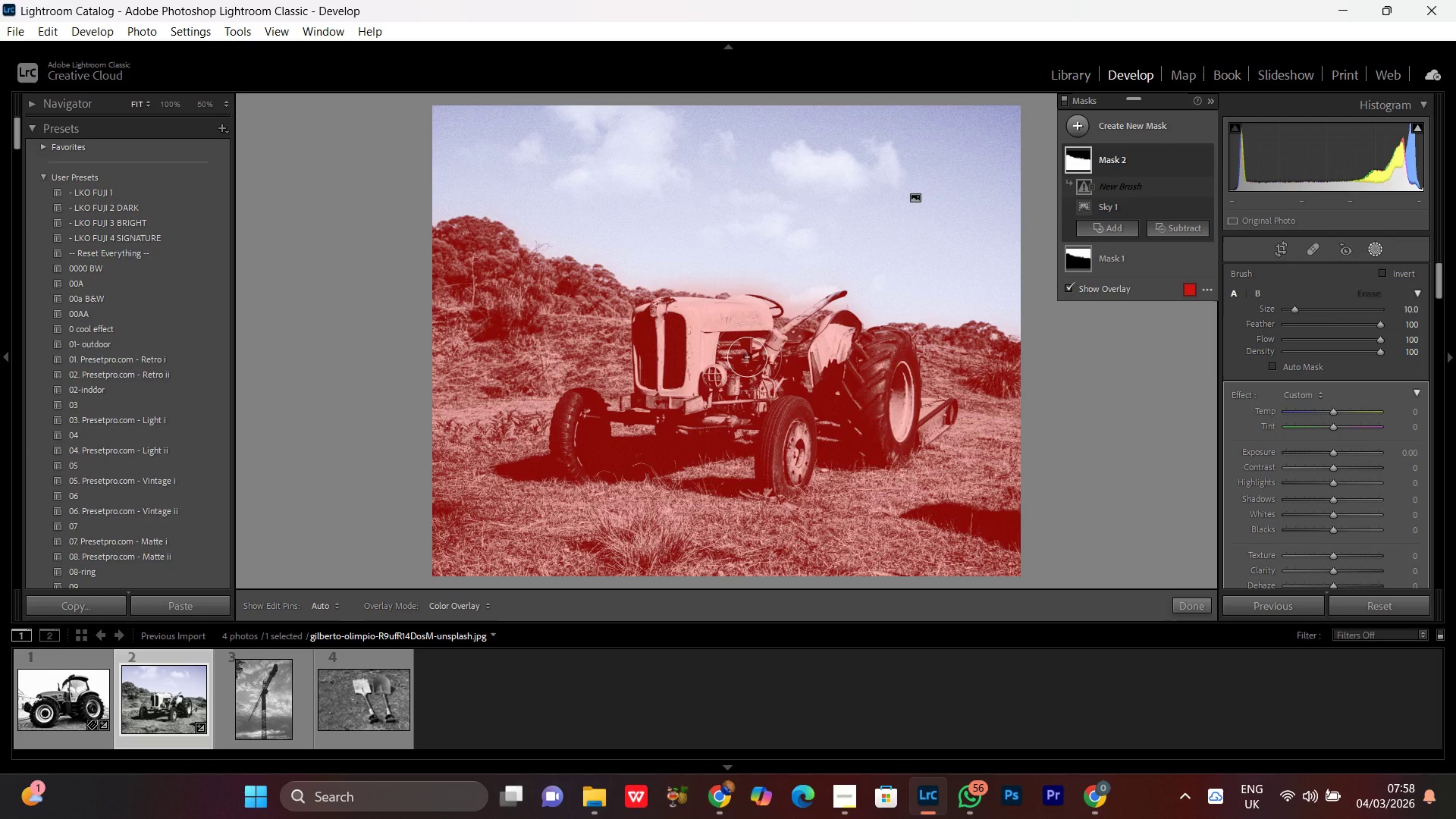 
scroll: coordinate [736, 337], scroll_direction: down, amount: 6.0
 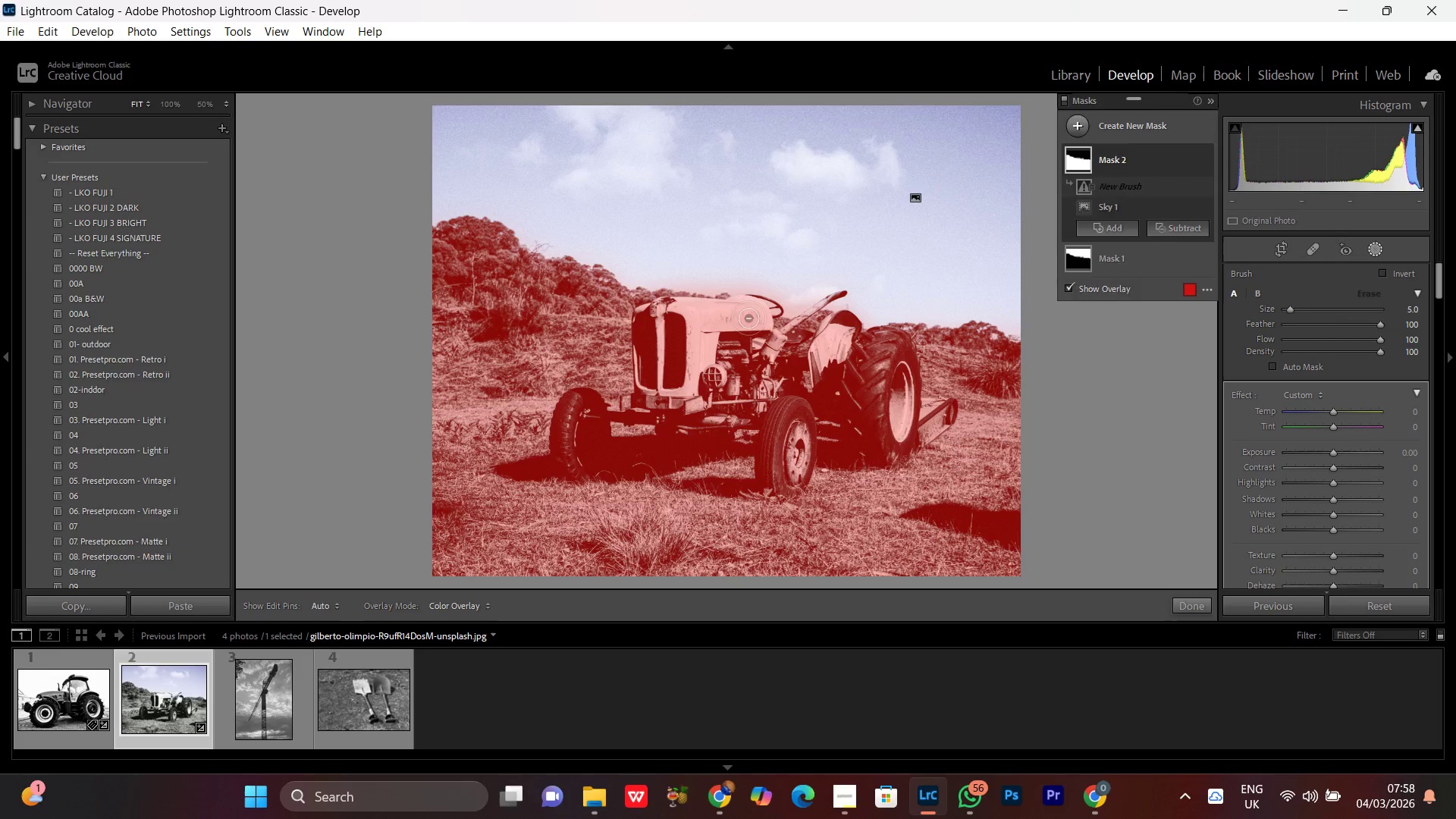 
left_click_drag(start_coordinate=[748, 318], to_coordinate=[591, 432])
 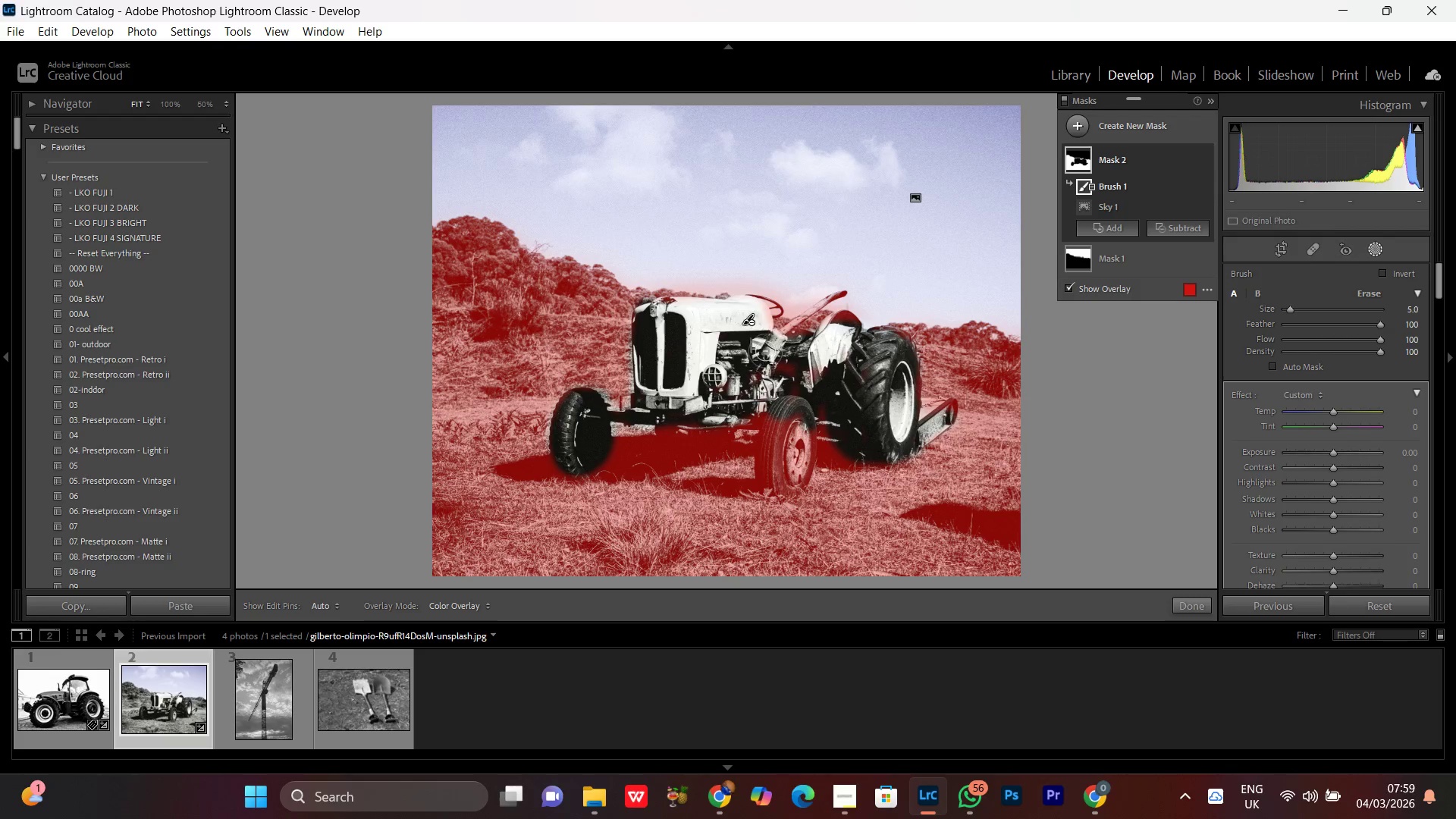 
scroll: coordinate [776, 333], scroll_direction: down, amount: 3.0
 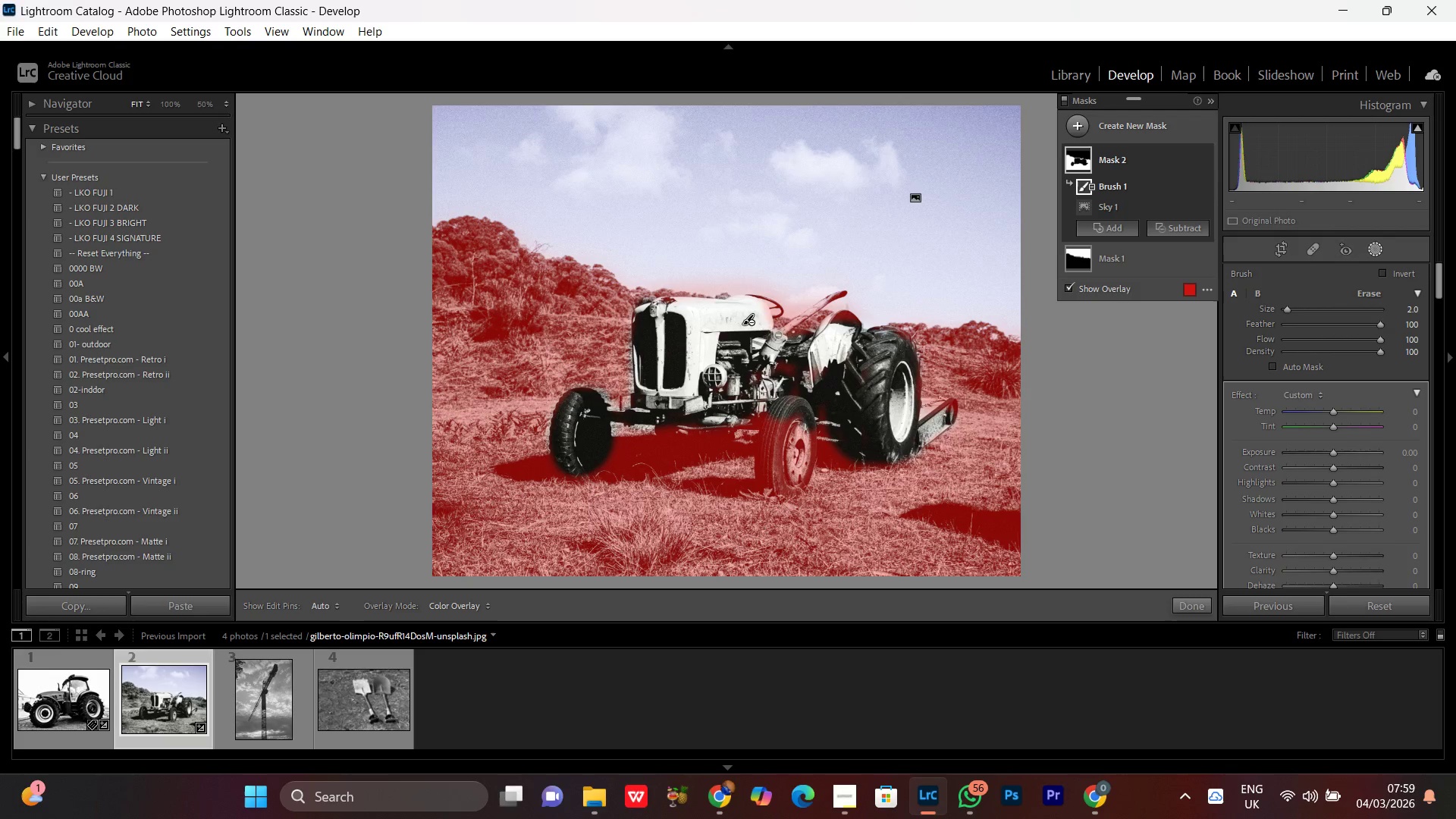 
left_click_drag(start_coordinate=[778, 337], to_coordinate=[774, 329])
 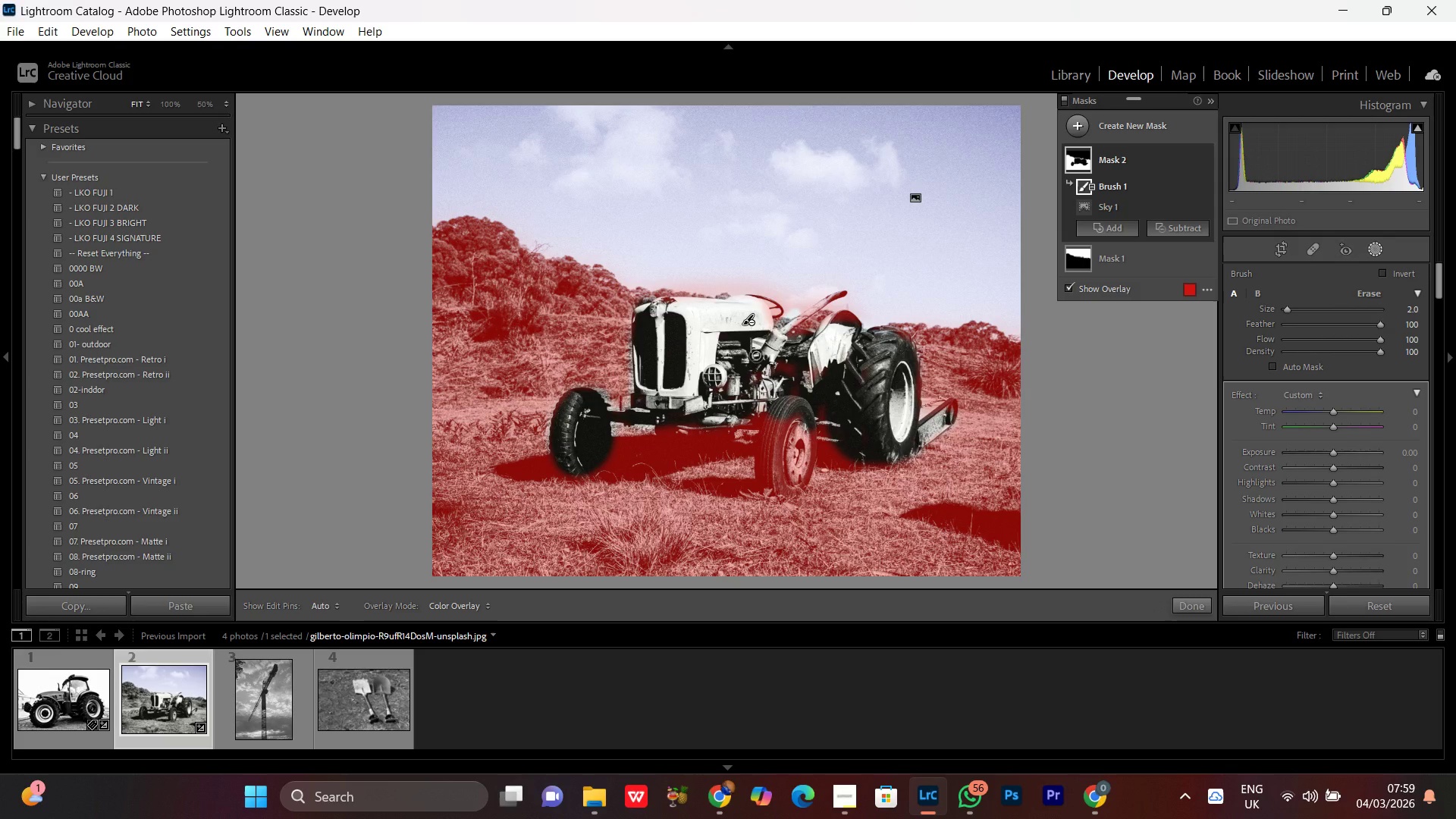 
scroll: coordinate [778, 336], scroll_direction: none, amount: 0.0
 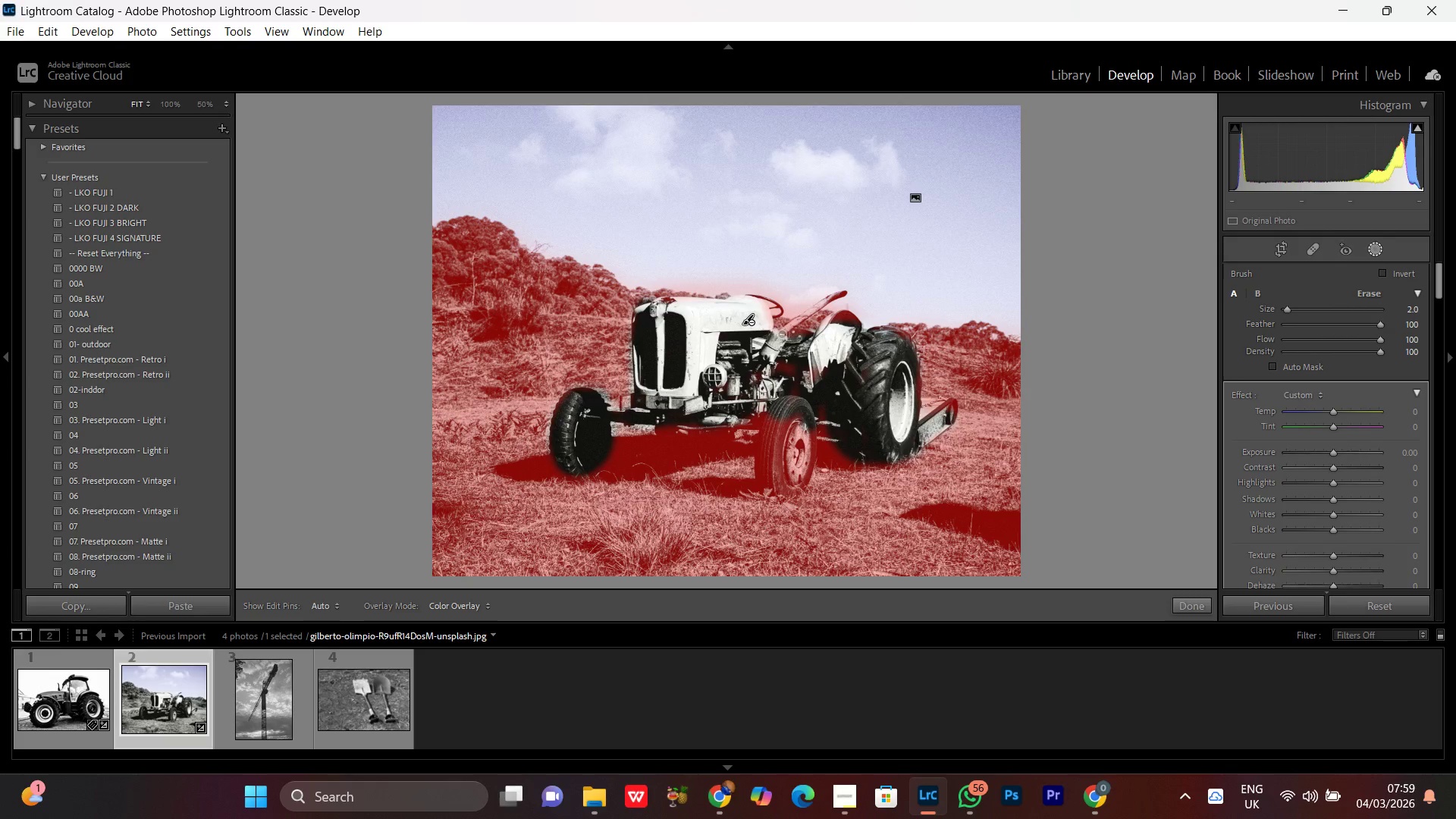 
key(Control+Z)
 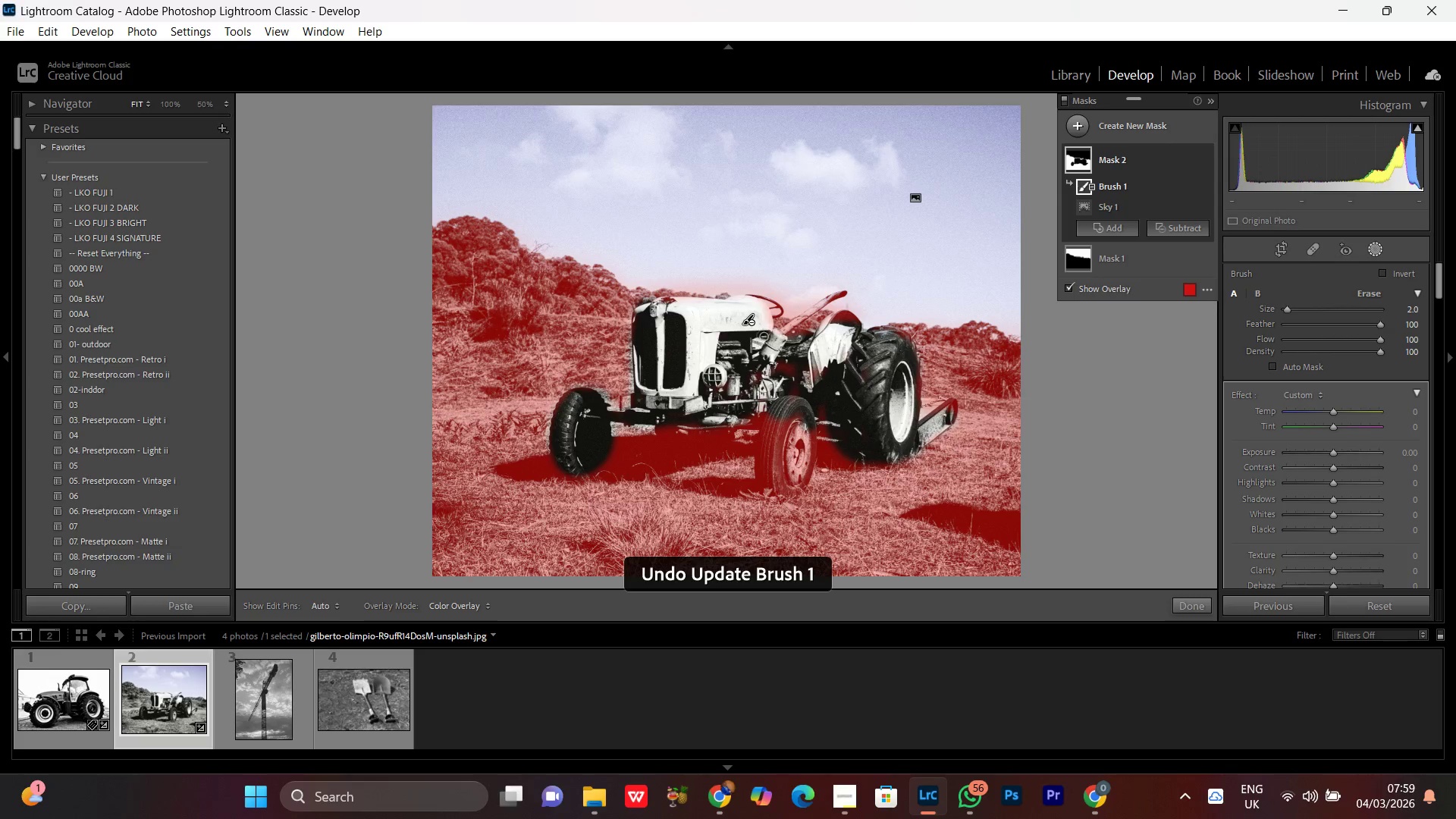 
scroll: coordinate [771, 331], scroll_direction: down, amount: 1.0
 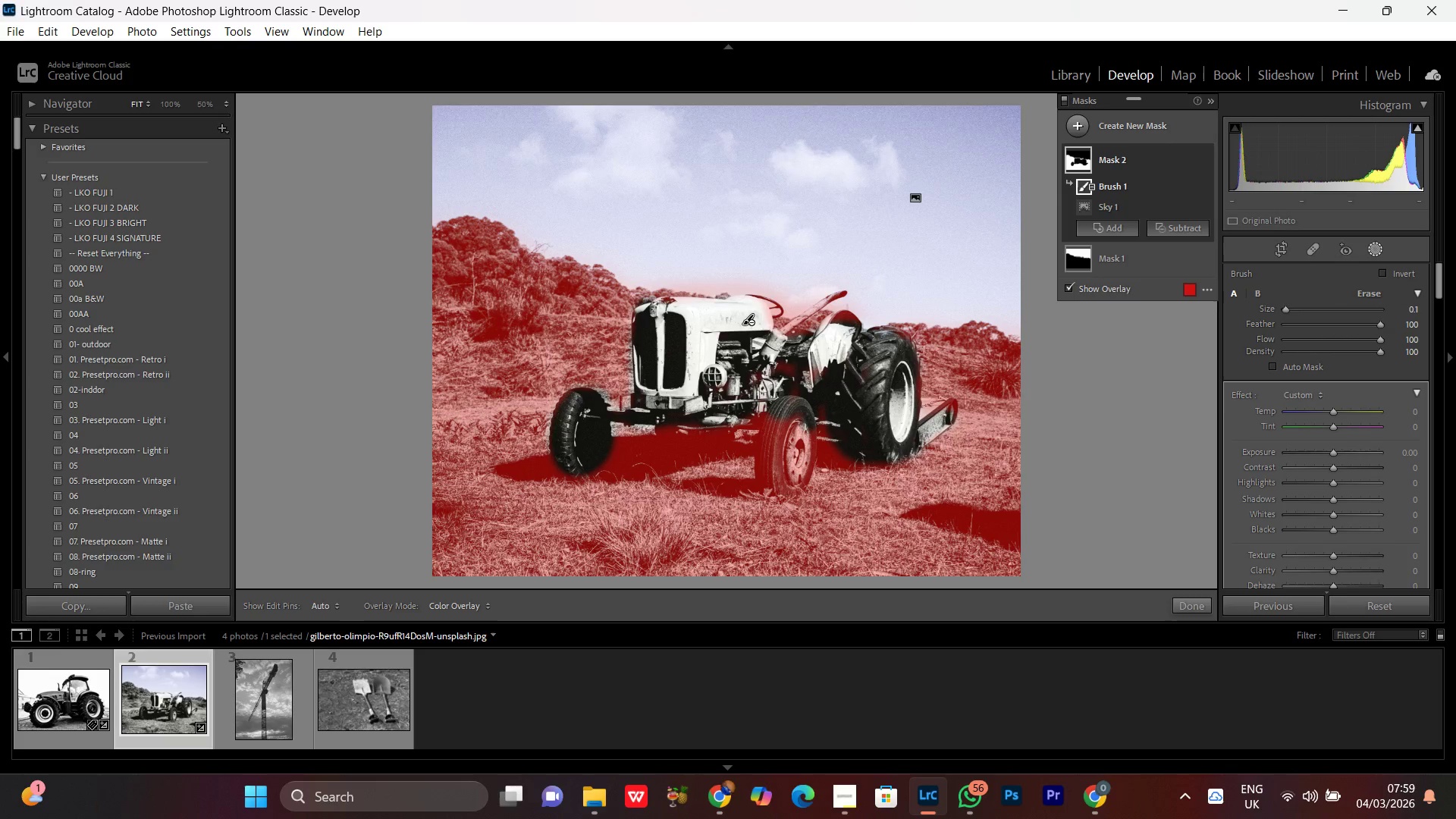 
scroll: coordinate [780, 342], scroll_direction: up, amount: 1.0
 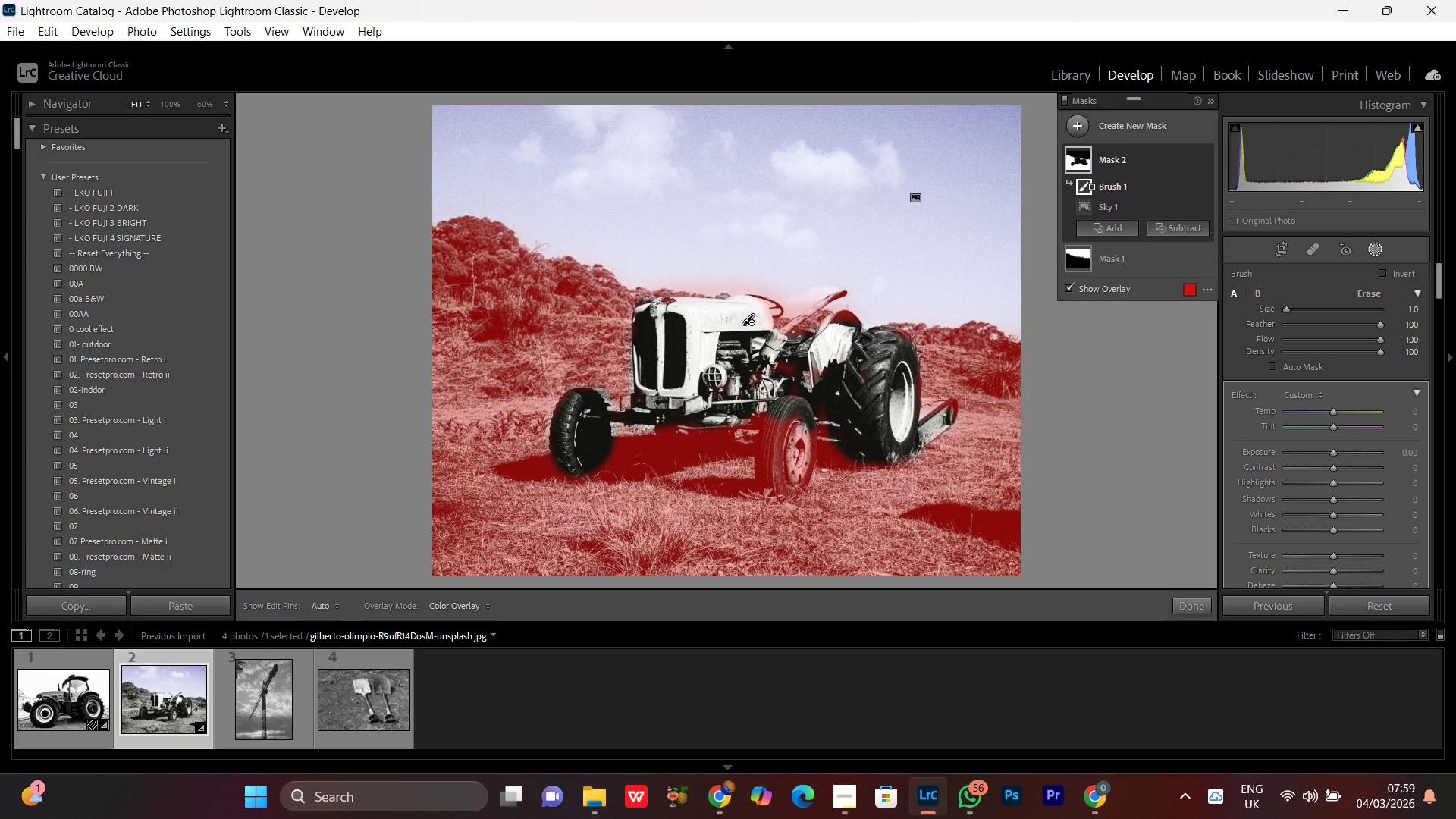 
left_click_drag(start_coordinate=[779, 336], to_coordinate=[839, 294])
 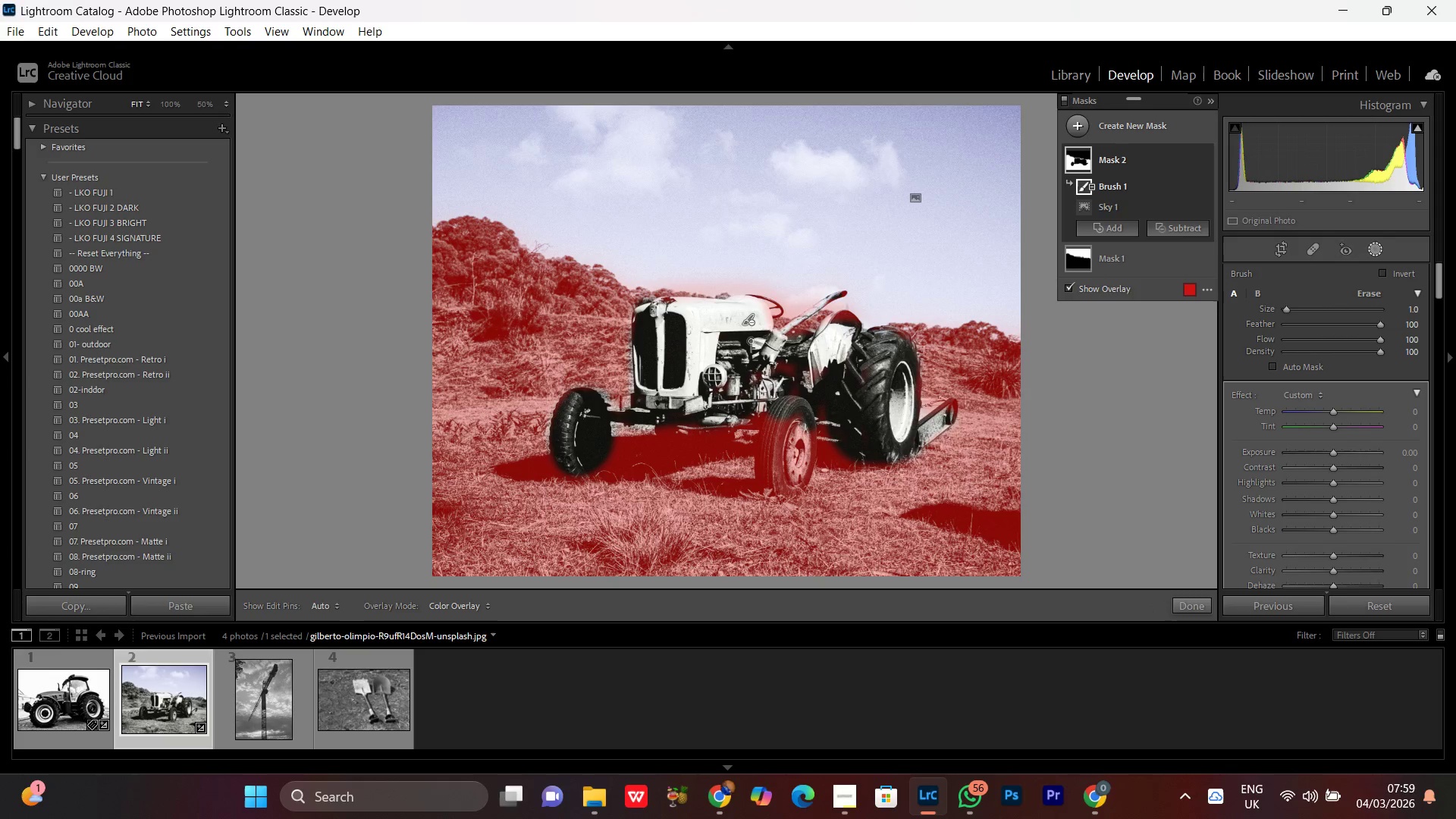 
scroll: coordinate [761, 332], scroll_direction: up, amount: 2.0
 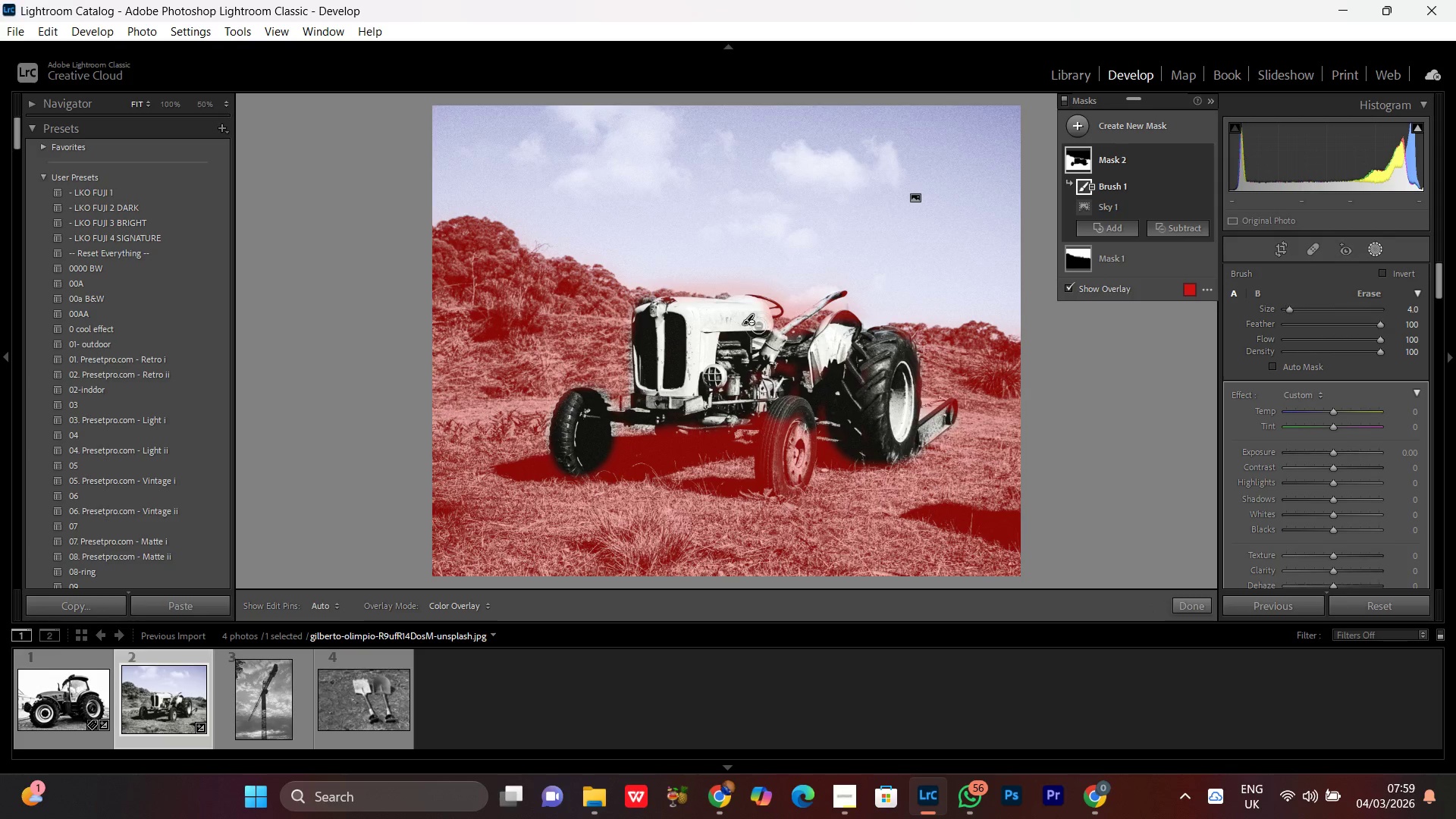 
left_click_drag(start_coordinate=[758, 326], to_coordinate=[764, 369])
 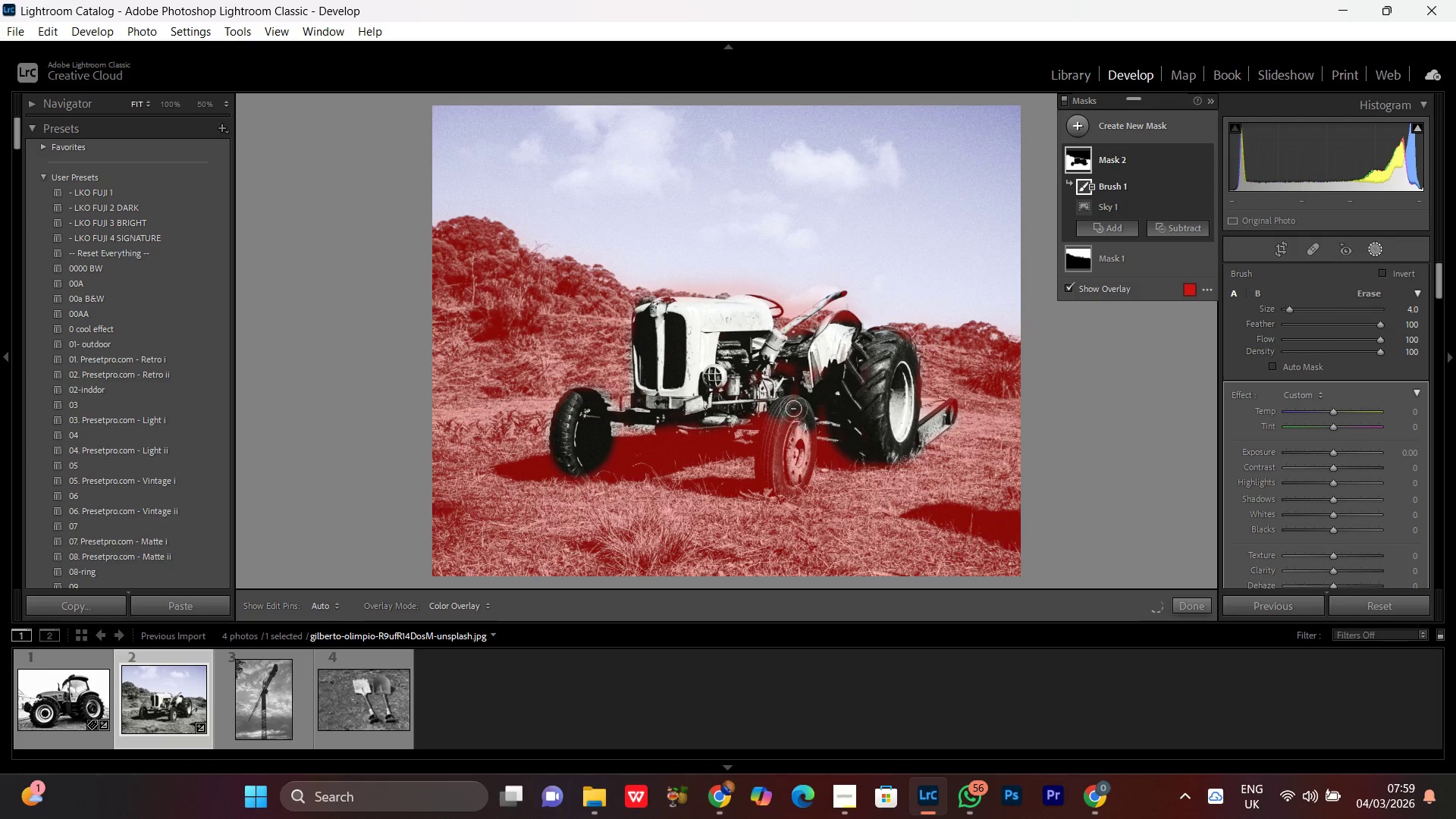 
left_click_drag(start_coordinate=[793, 408], to_coordinate=[786, 406])
 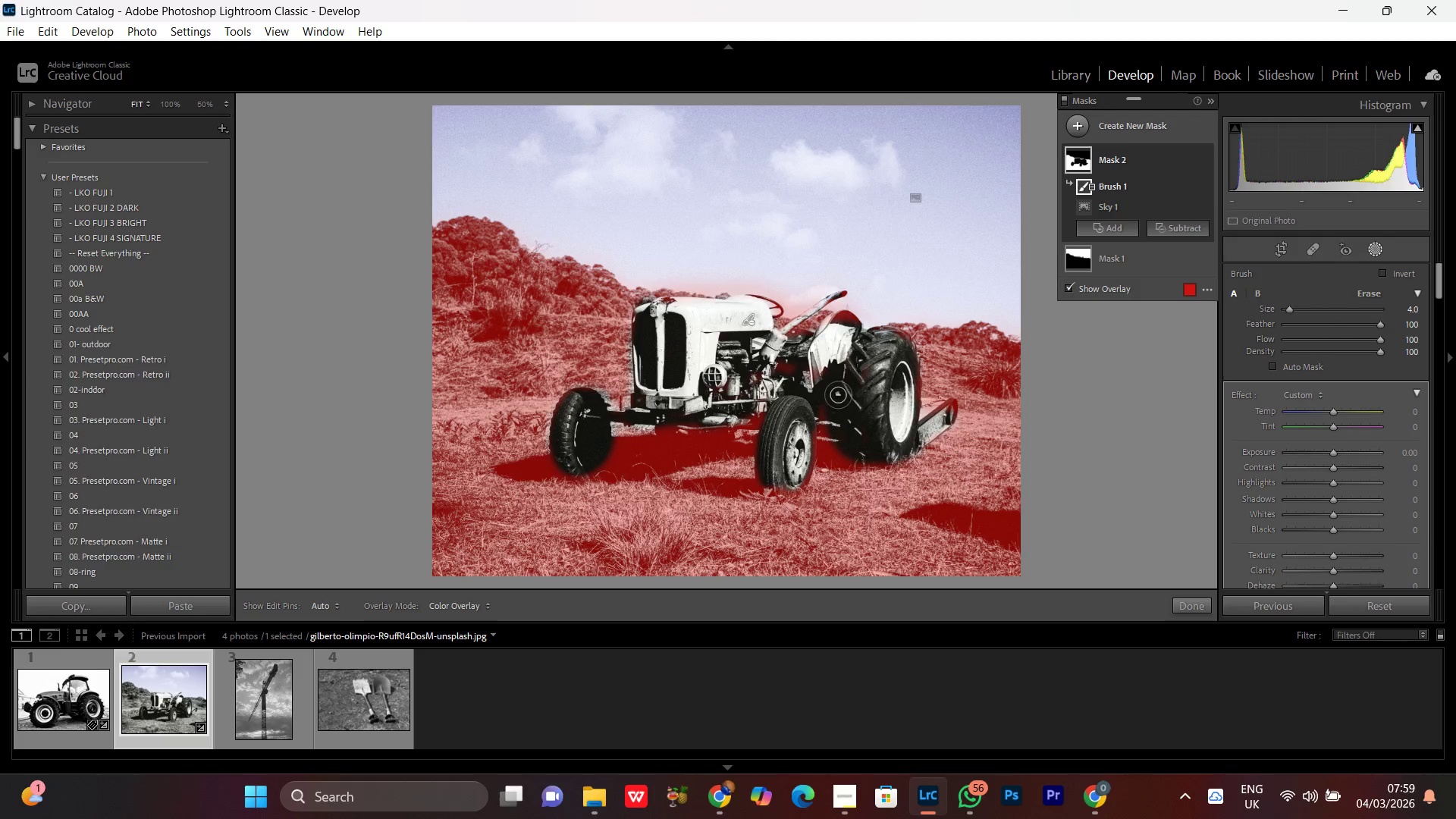 
left_click_drag(start_coordinate=[835, 395], to_coordinate=[902, 442])
 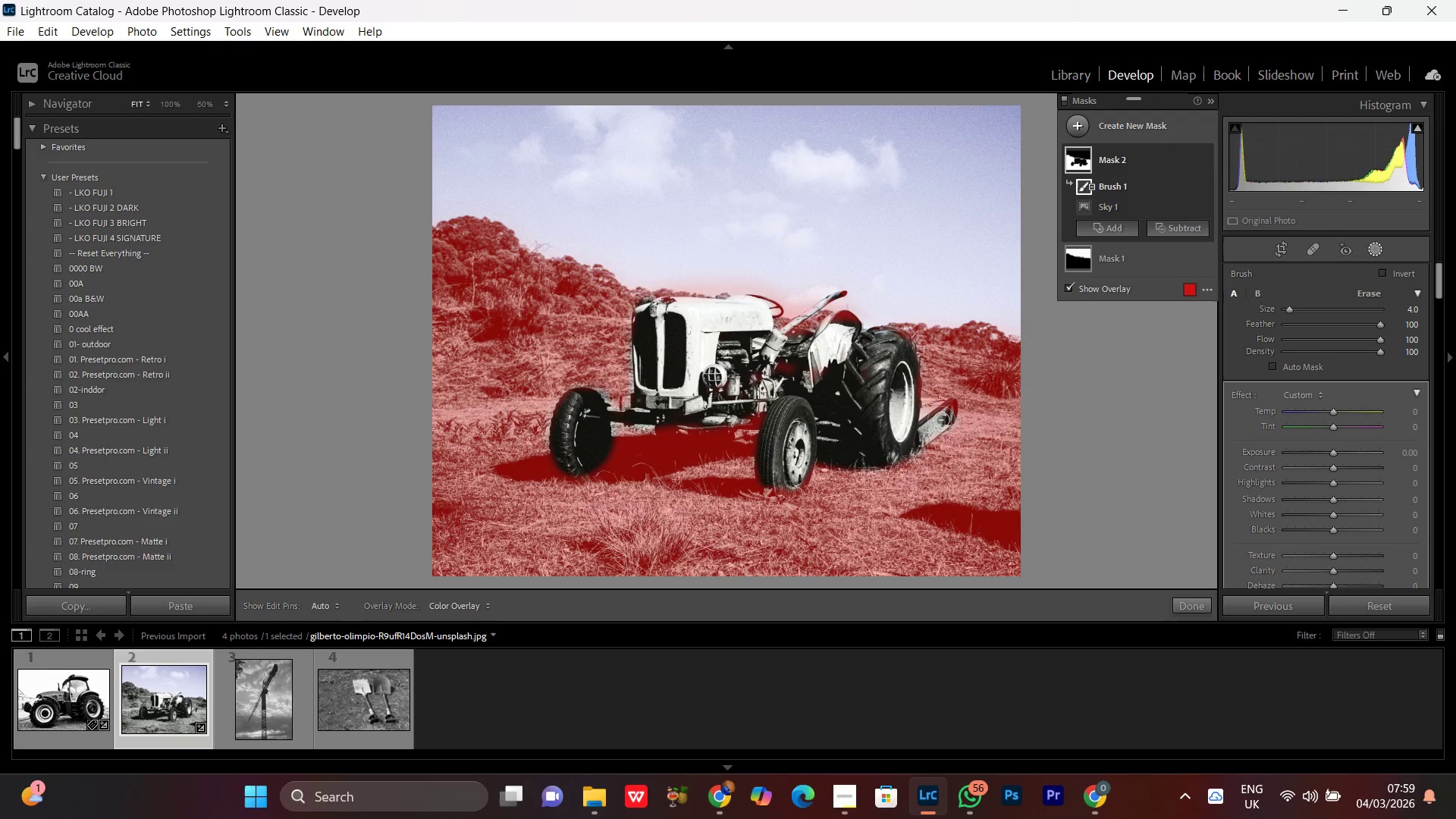 
scroll: coordinate [932, 417], scroll_direction: down, amount: 4.0
 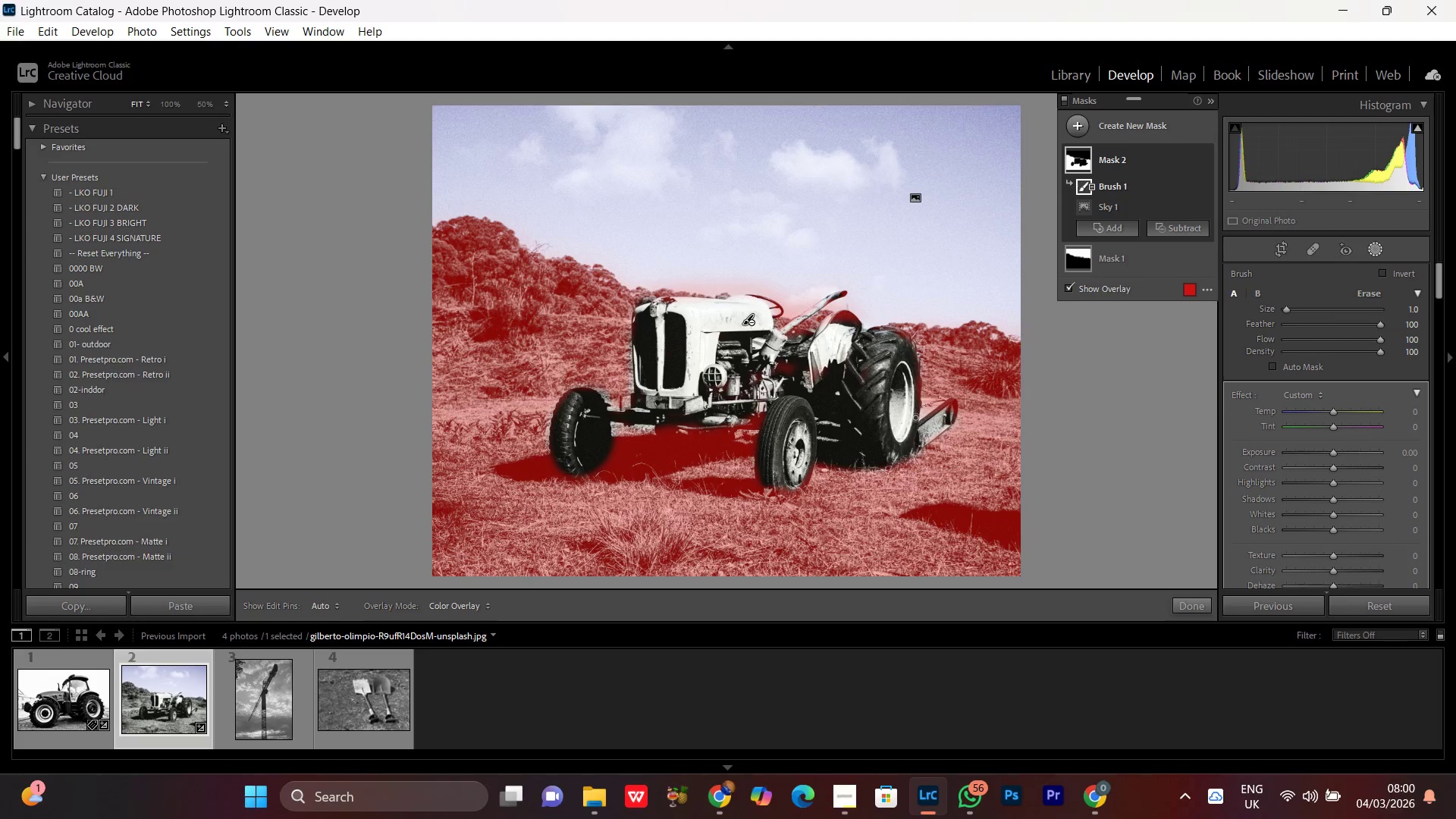 
left_click_drag(start_coordinate=[937, 418], to_coordinate=[919, 431])
 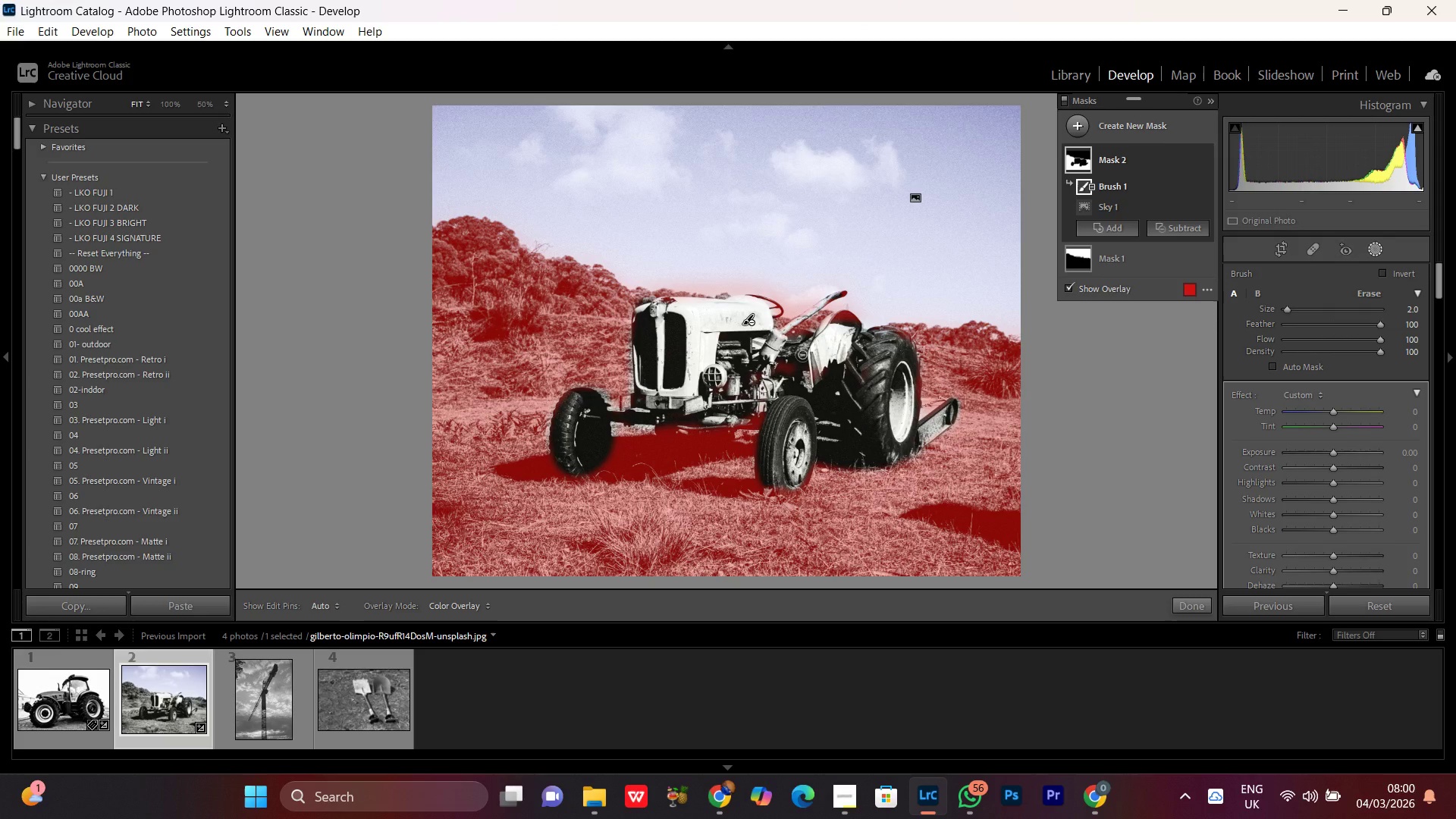 
scroll: coordinate [937, 419], scroll_direction: up, amount: 1.0
 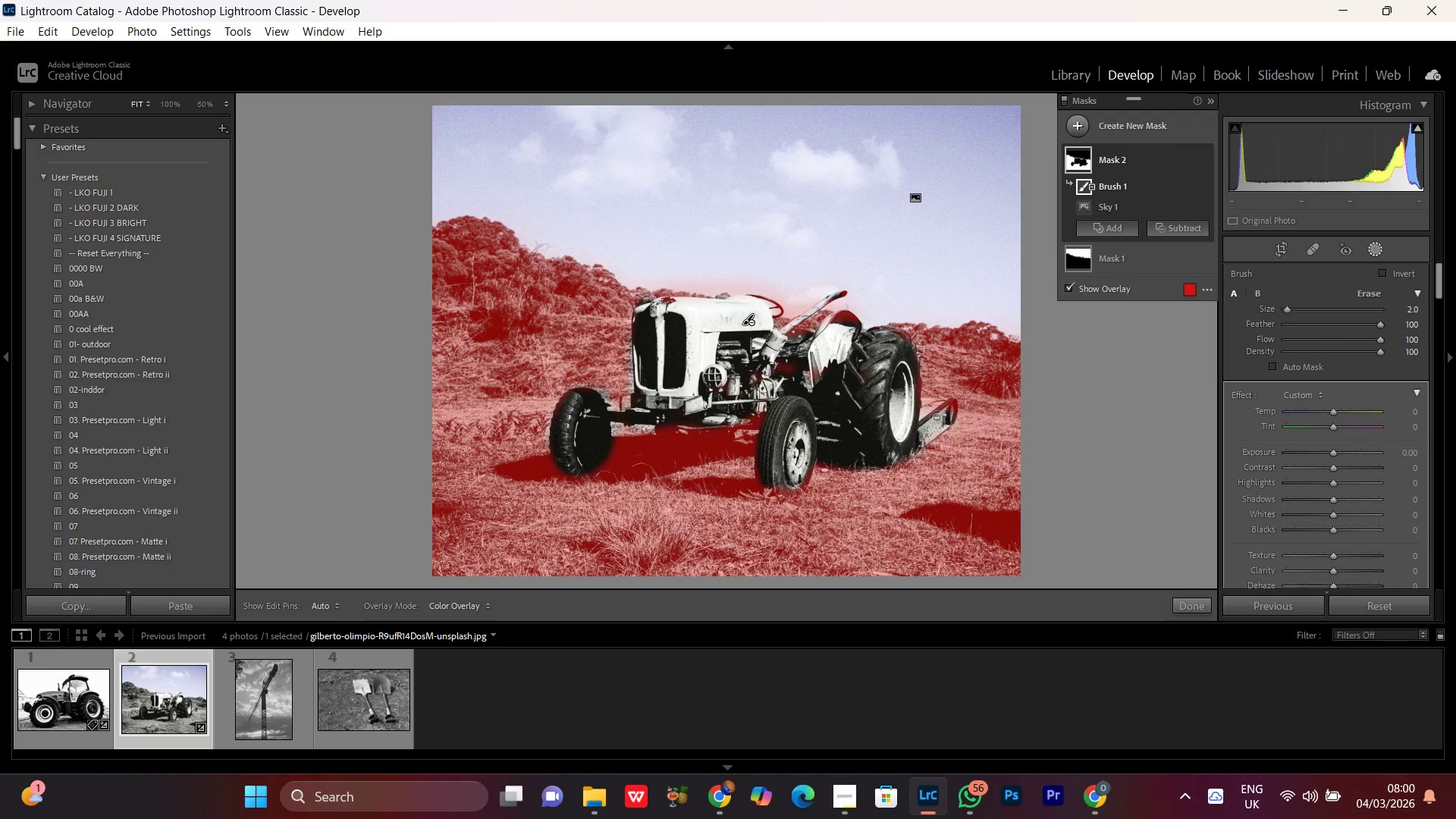 
scroll: coordinate [827, 337], scroll_direction: down, amount: 1.0
 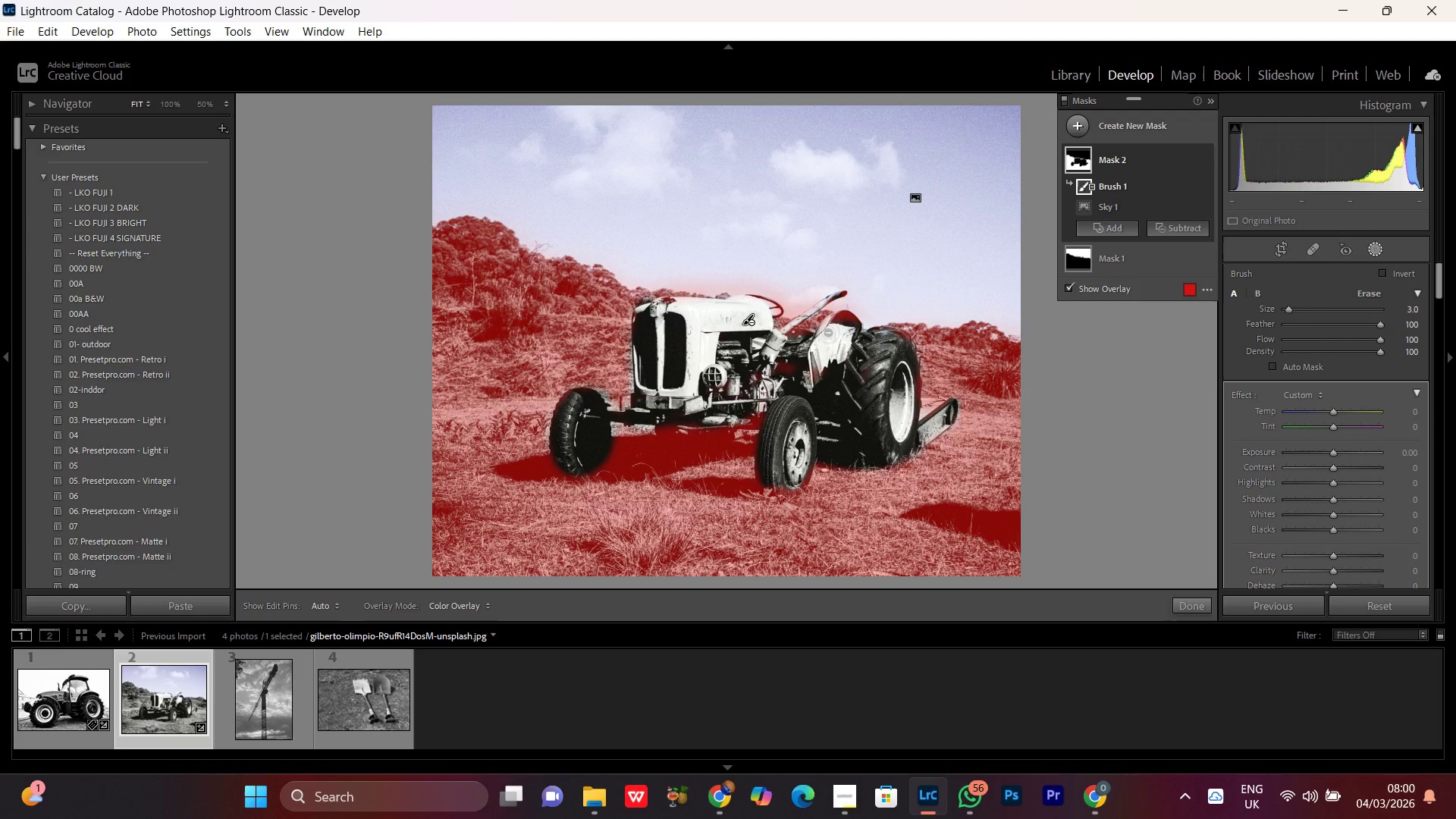 
left_click_drag(start_coordinate=[828, 333], to_coordinate=[705, 379])
 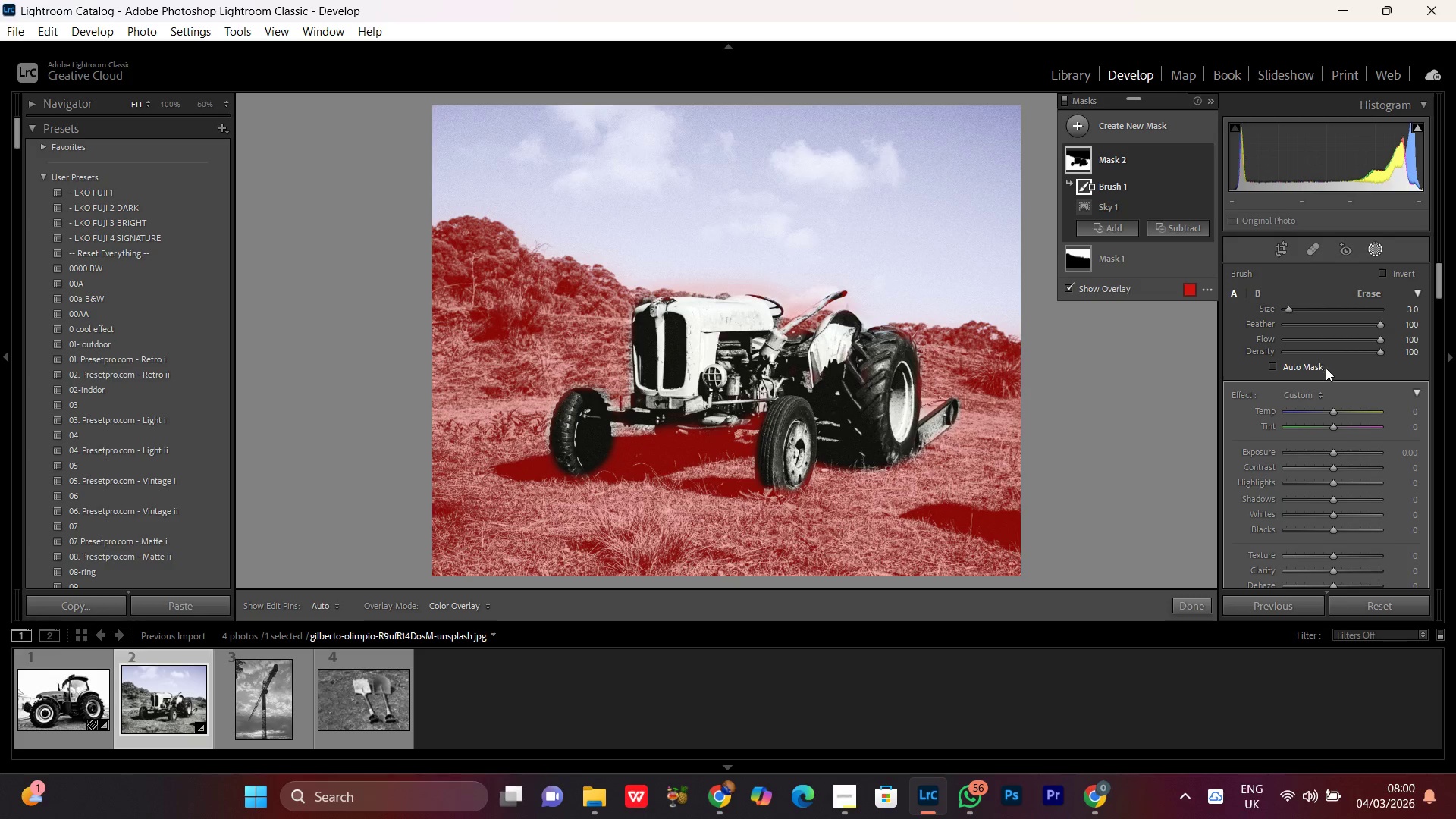 
scroll: coordinate [1317, 407], scroll_direction: up, amount: 1.0
 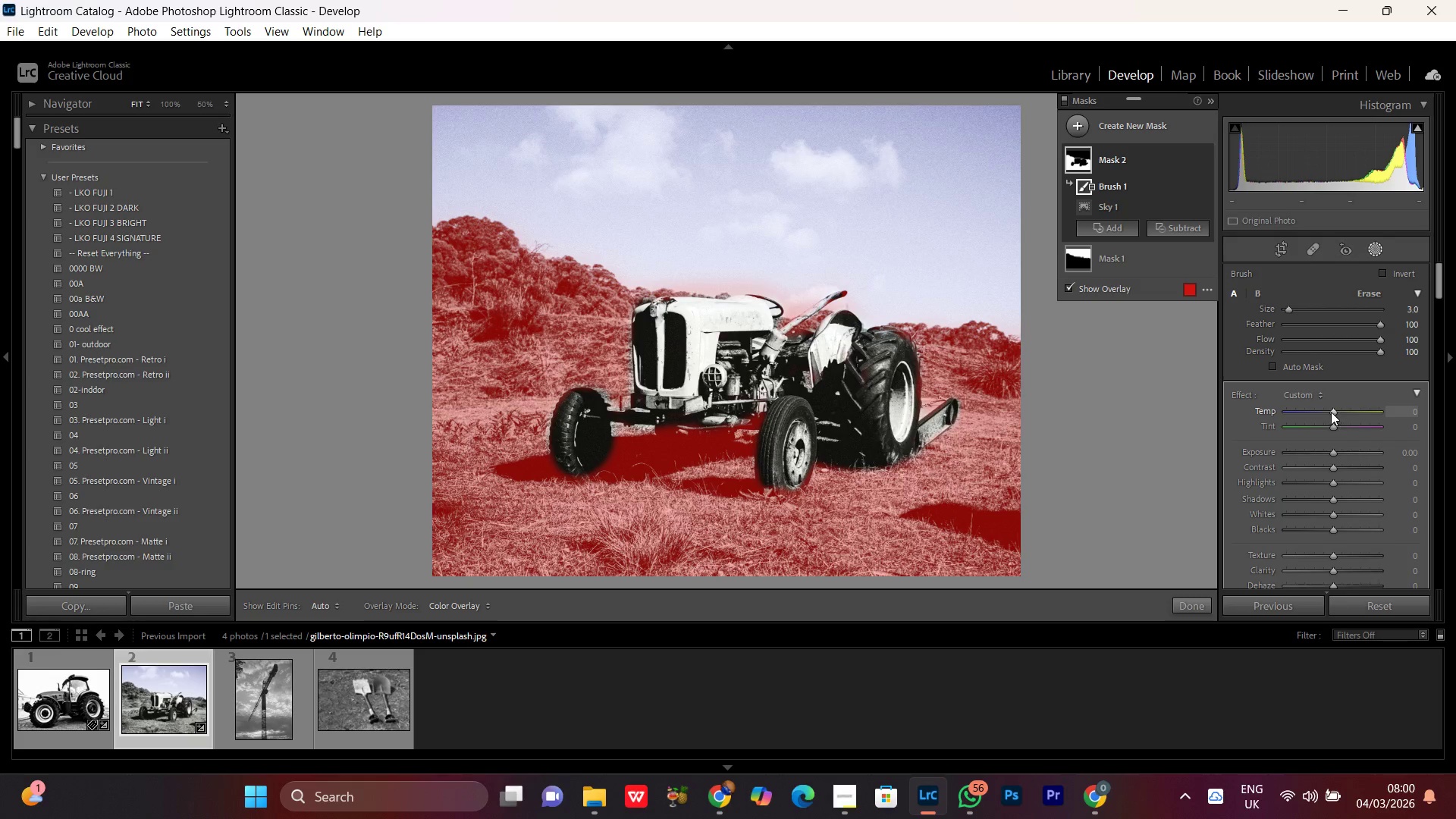 
left_click([1331, 411])
 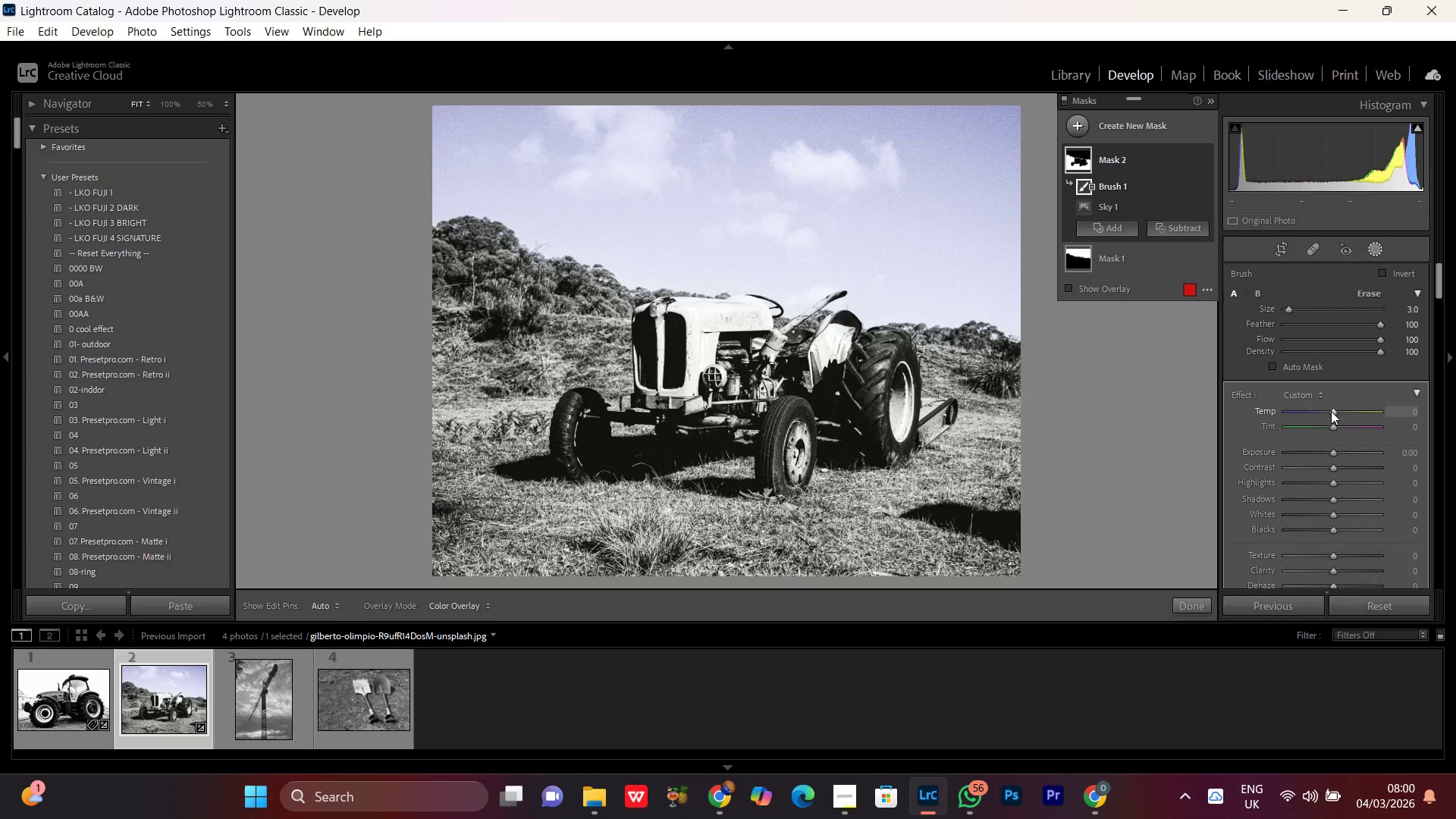 
scroll: coordinate [1335, 411], scroll_direction: up, amount: 12.0
 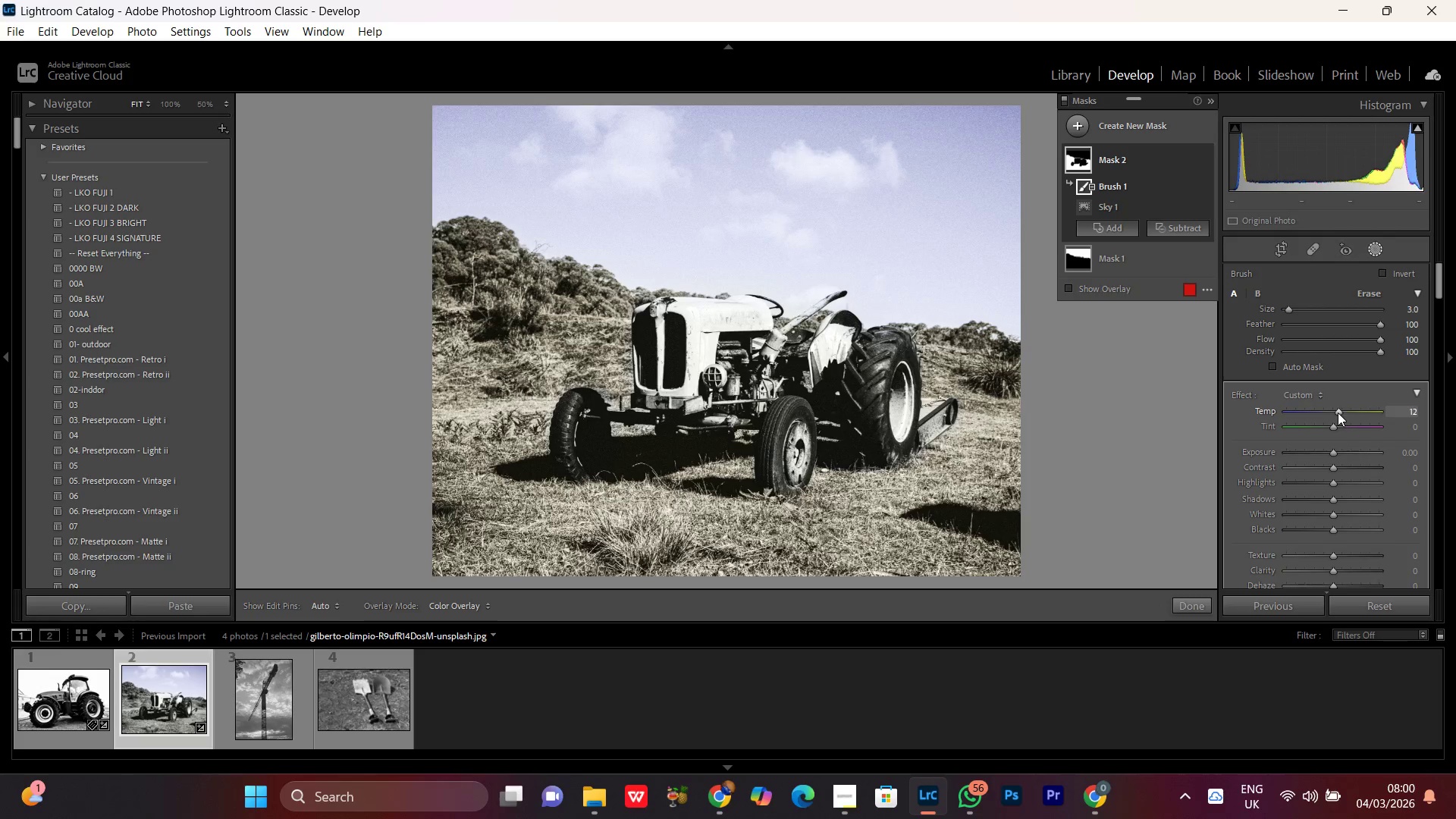 
left_click_drag(start_coordinate=[1336, 412], to_coordinate=[1347, 415])
 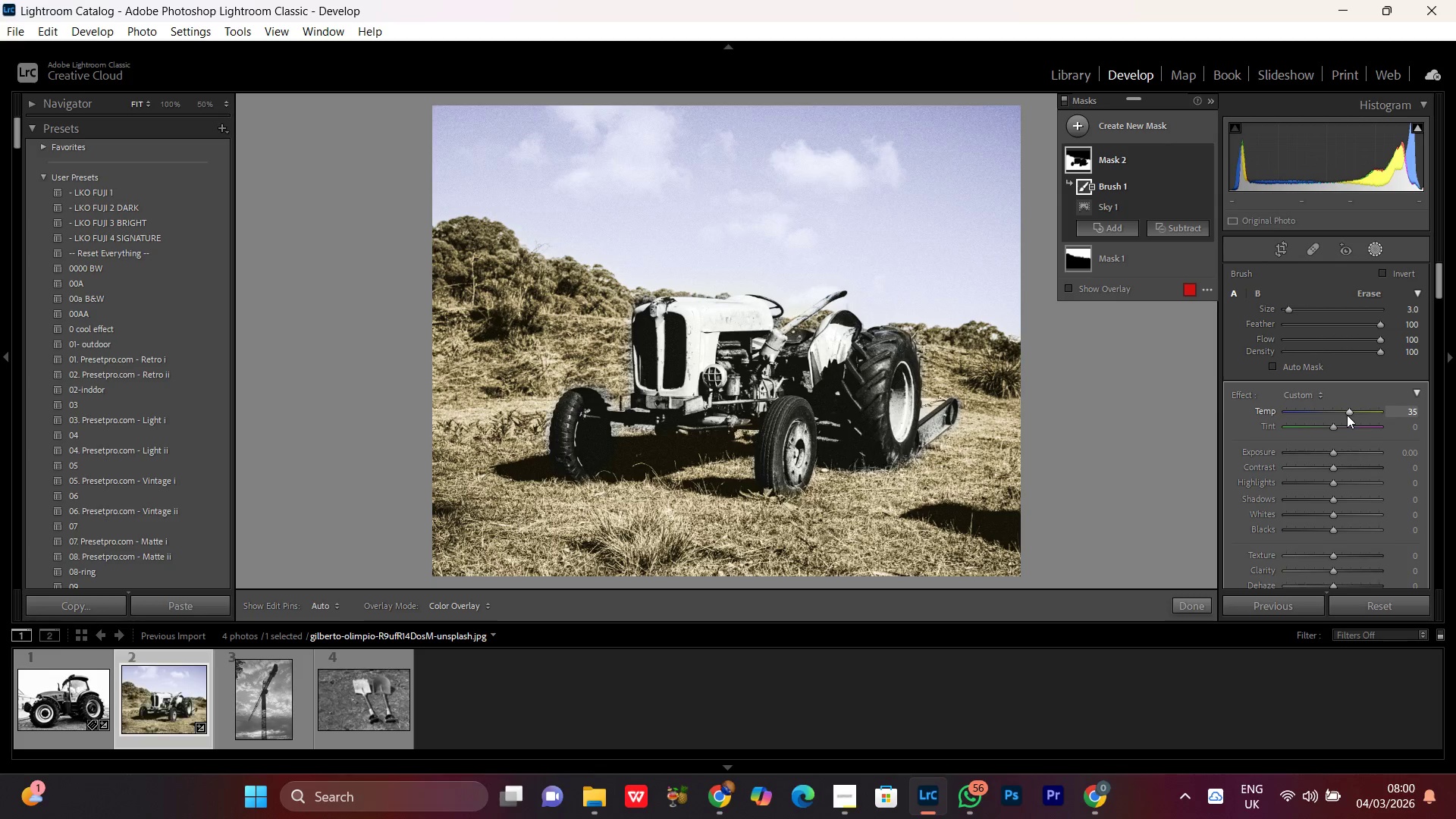 
scroll: coordinate [1345, 413], scroll_direction: down, amount: 18.0
 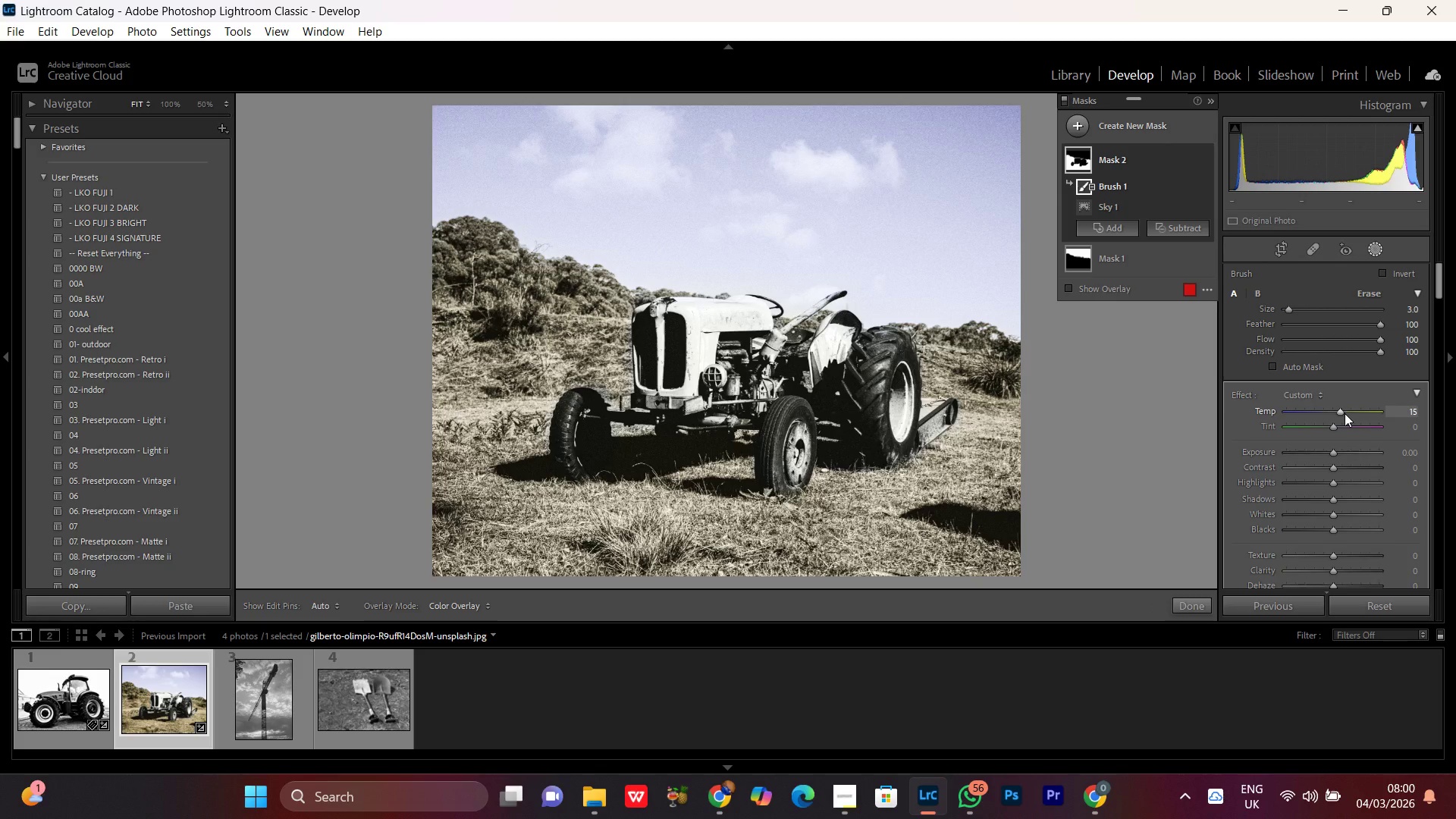 
scroll: coordinate [1345, 413], scroll_direction: up, amount: 1.0
 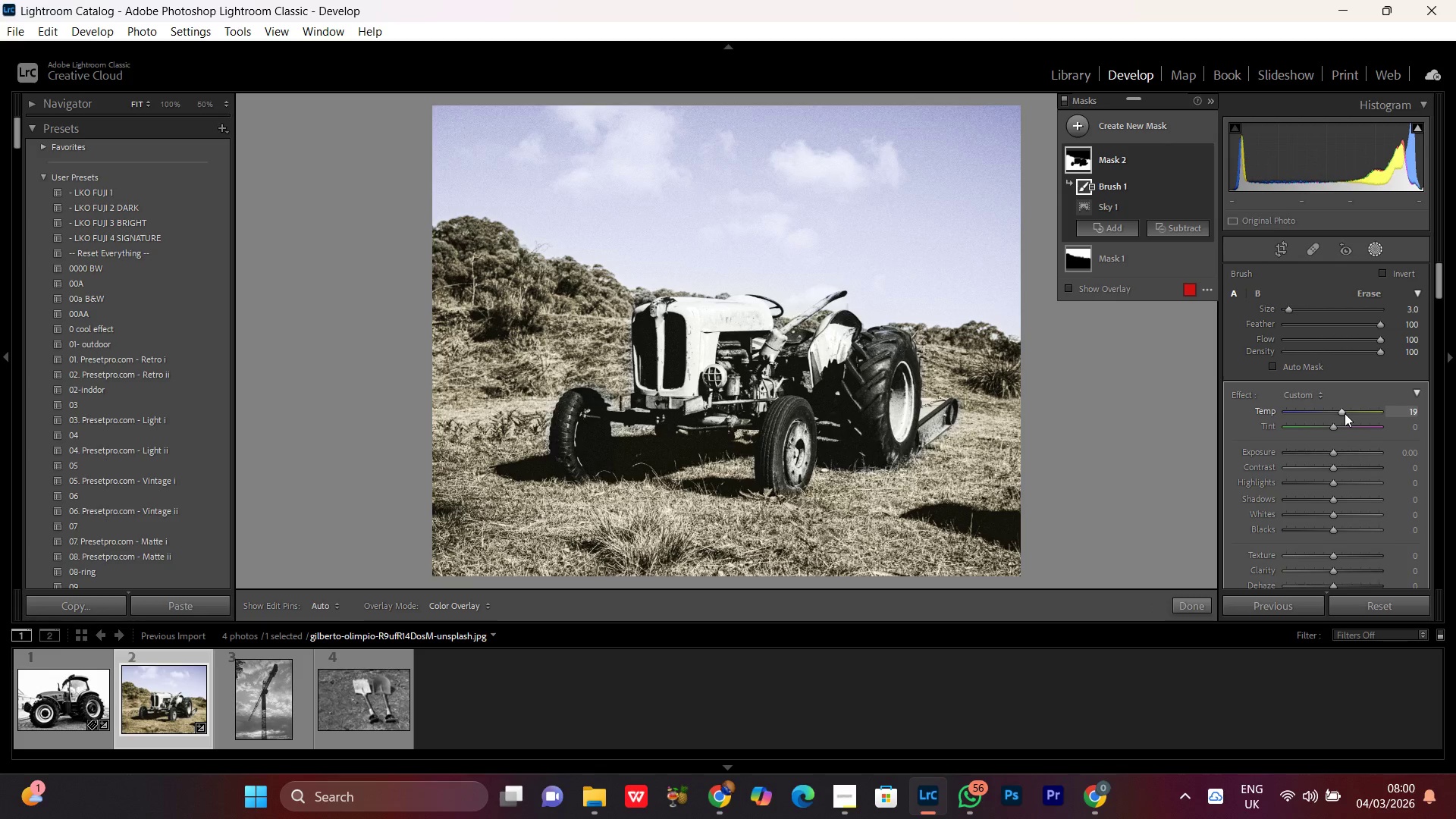 
scroll: coordinate [1345, 413], scroll_direction: none, amount: 0.0
 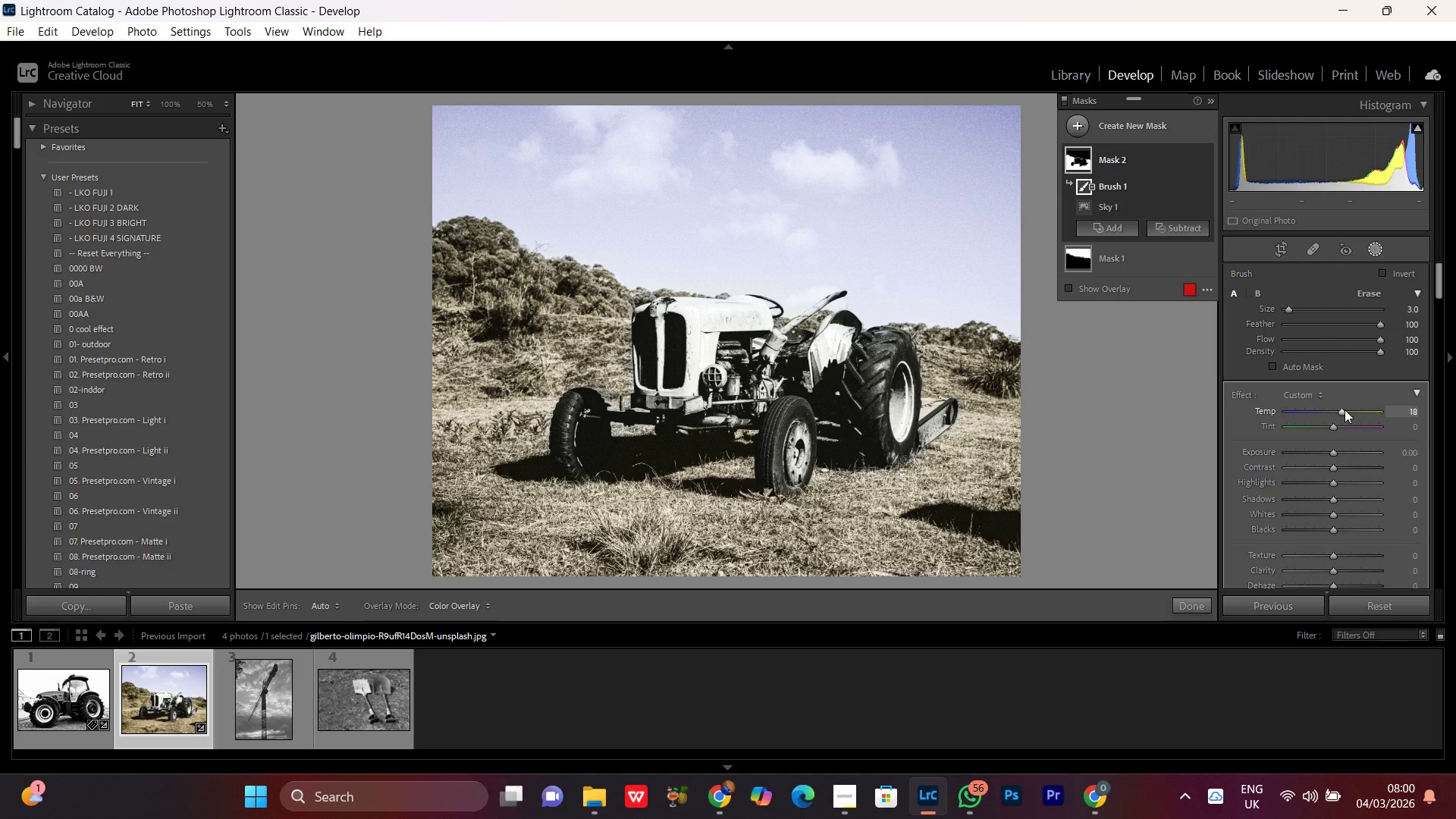 
scroll: coordinate [1345, 410], scroll_direction: down, amount: 2.0
 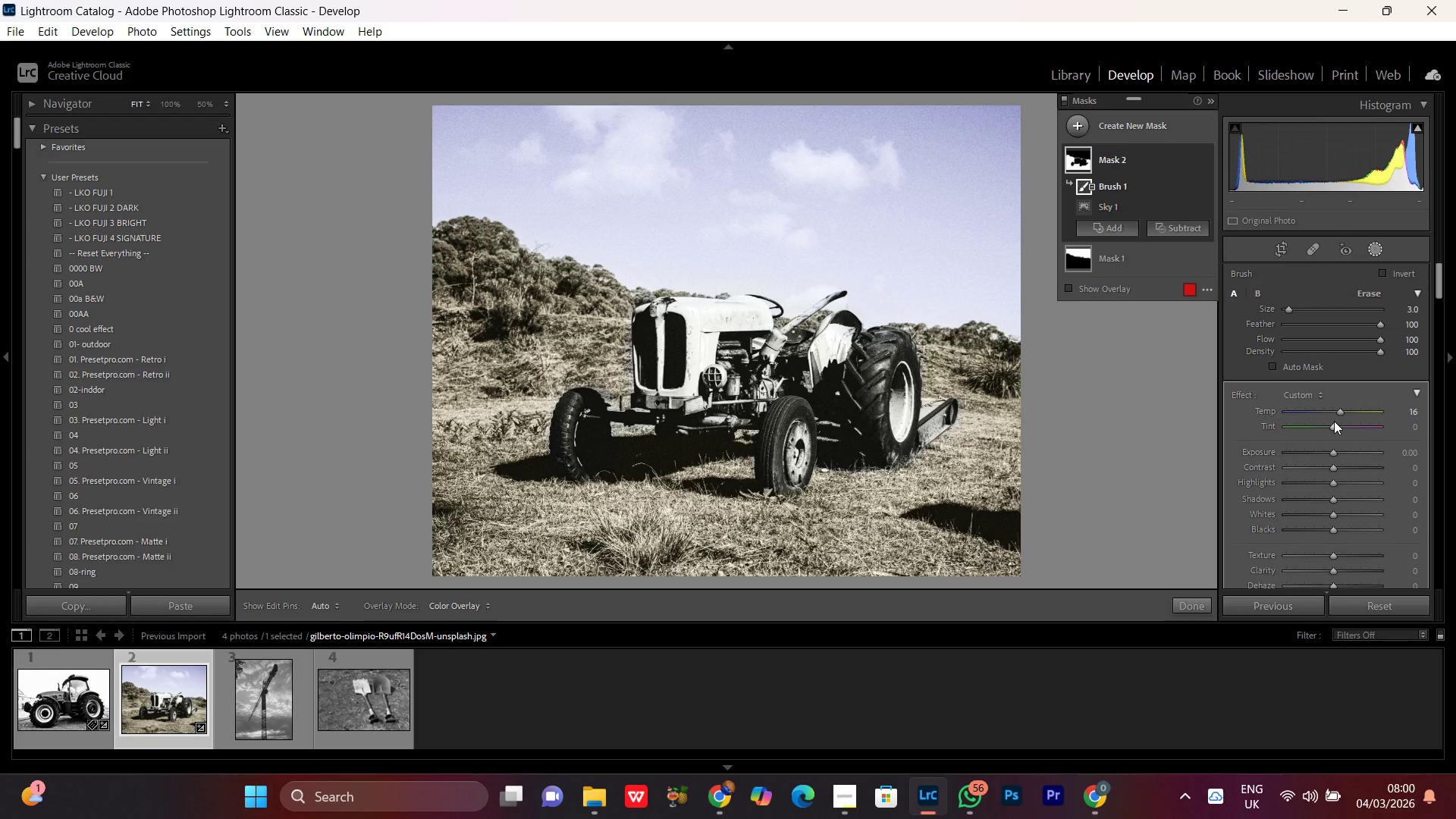 
left_click([1338, 409])
 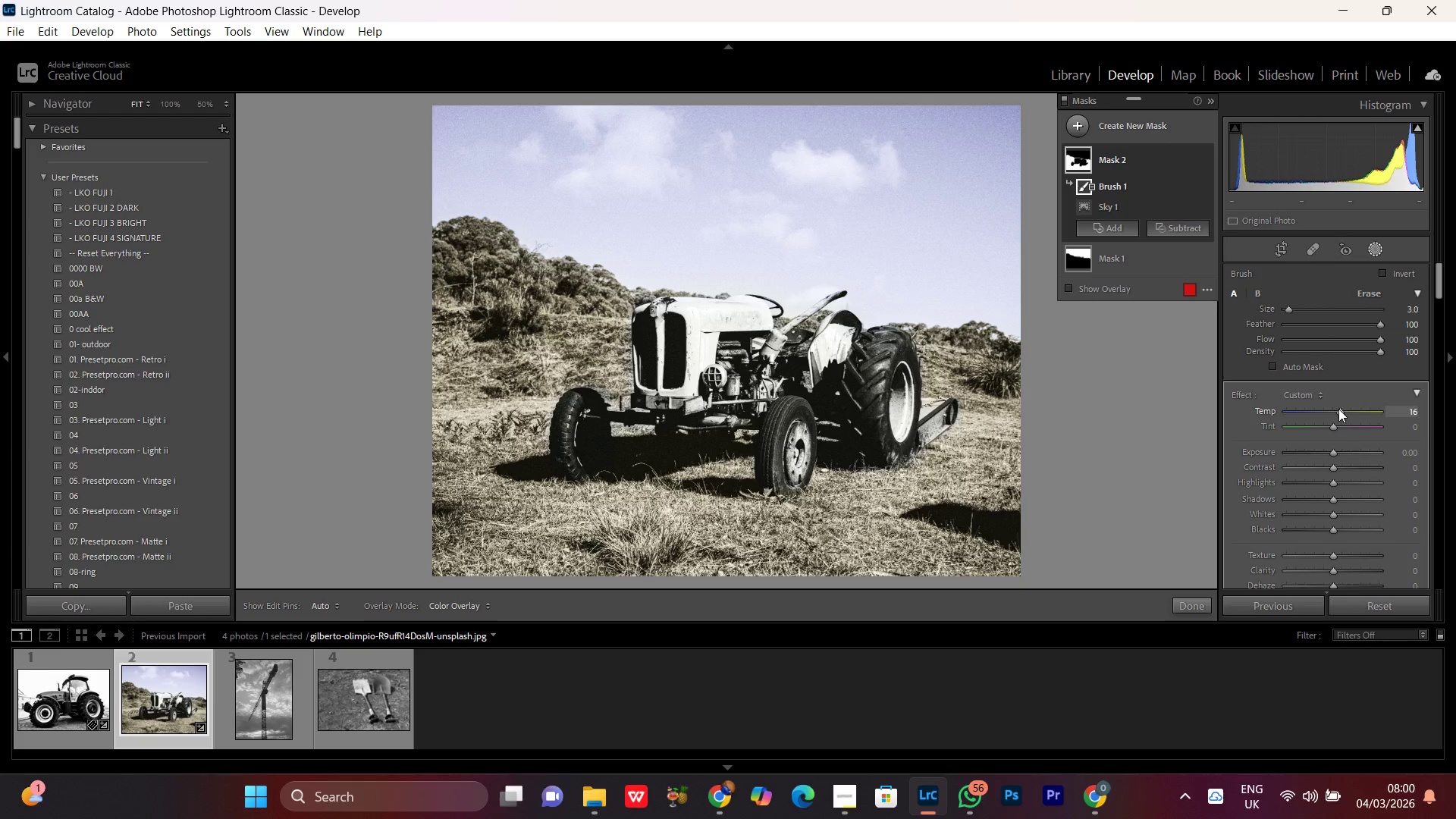 
scroll: coordinate [1338, 409], scroll_direction: none, amount: 0.0
 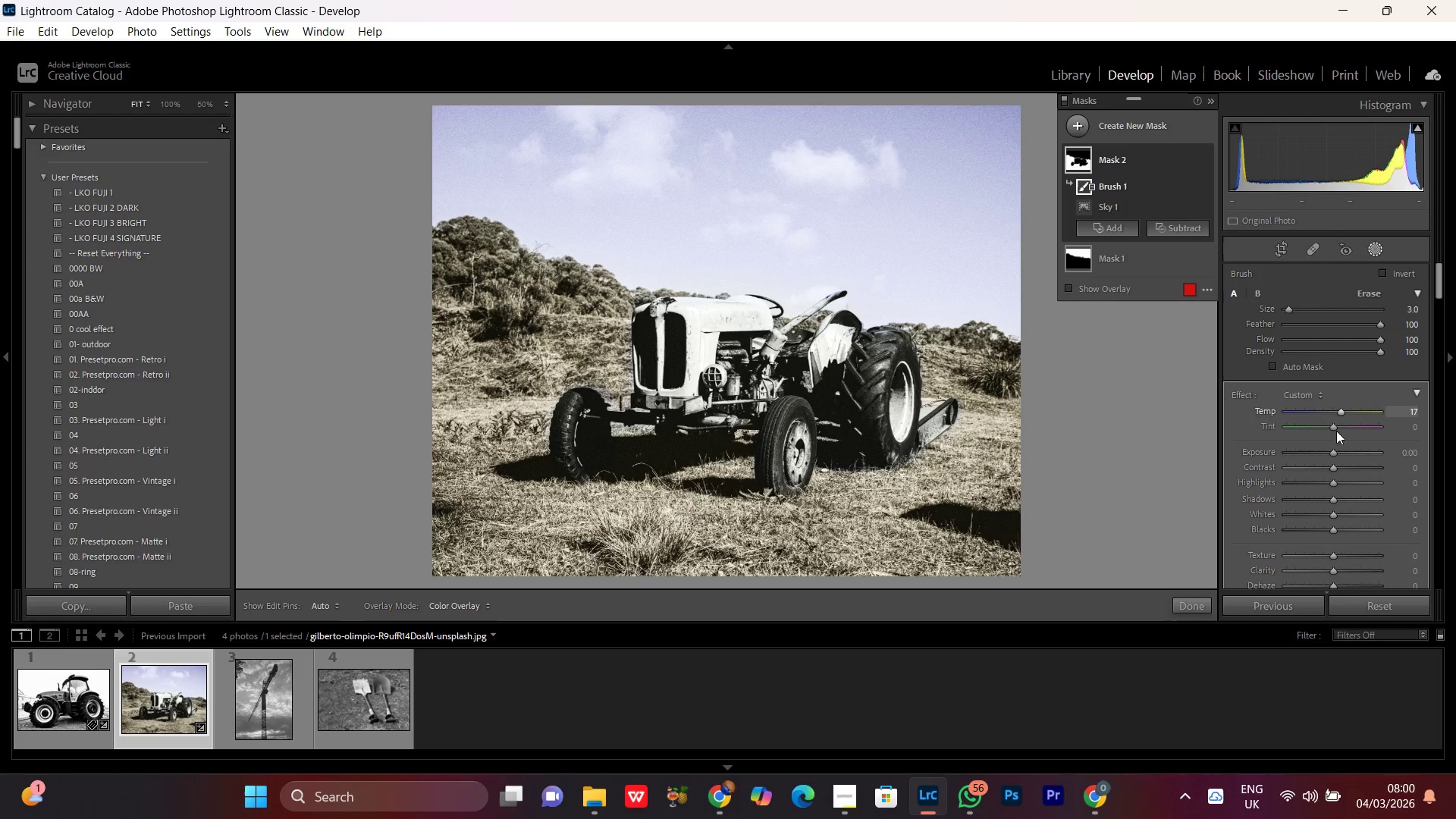 
scroll: coordinate [1360, 535], scroll_direction: down, amount: 1.0
 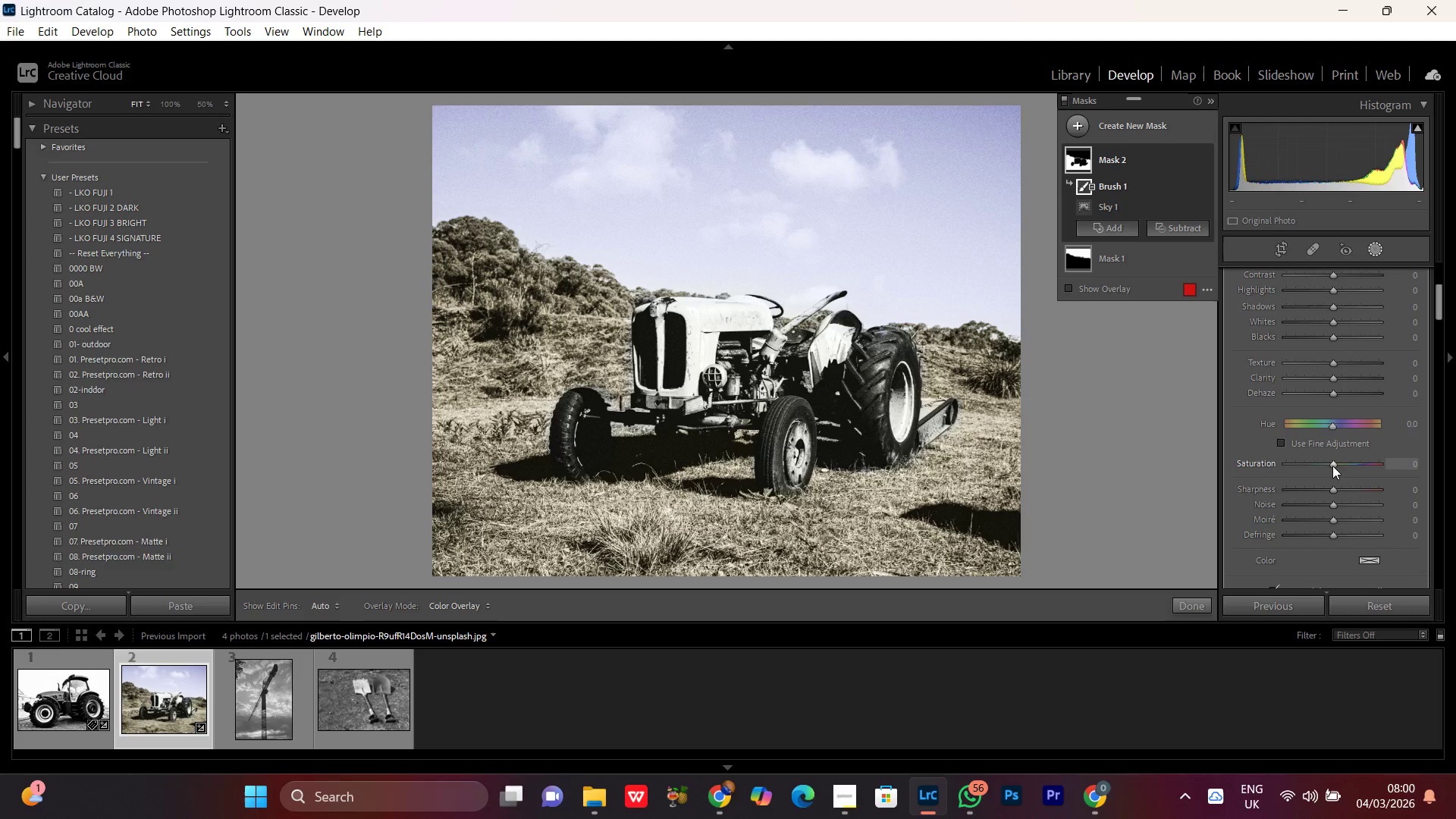 
left_click_drag(start_coordinate=[1334, 462], to_coordinate=[1339, 464])
 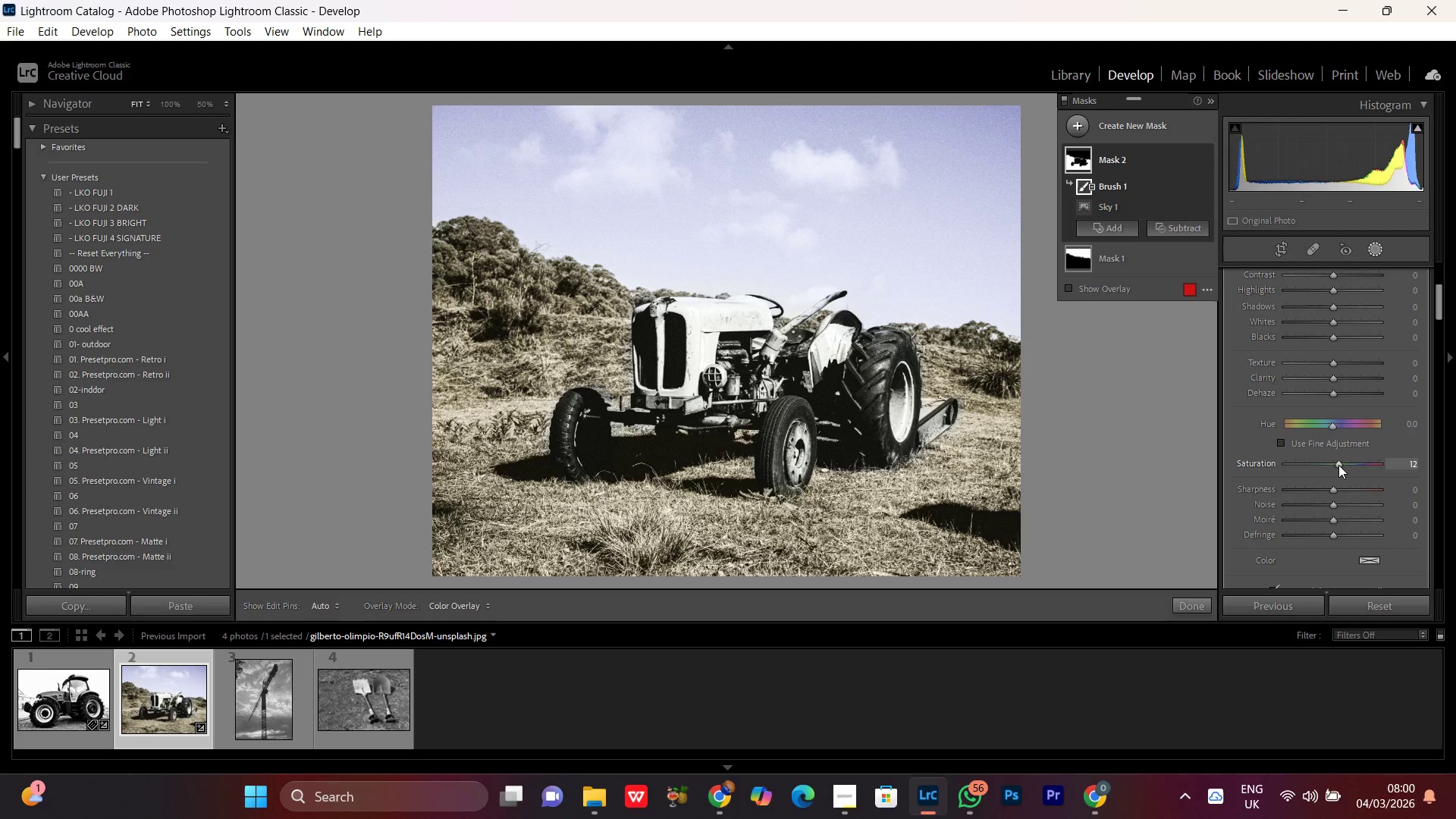 
scroll: coordinate [1338, 465], scroll_direction: up, amount: 7.0
 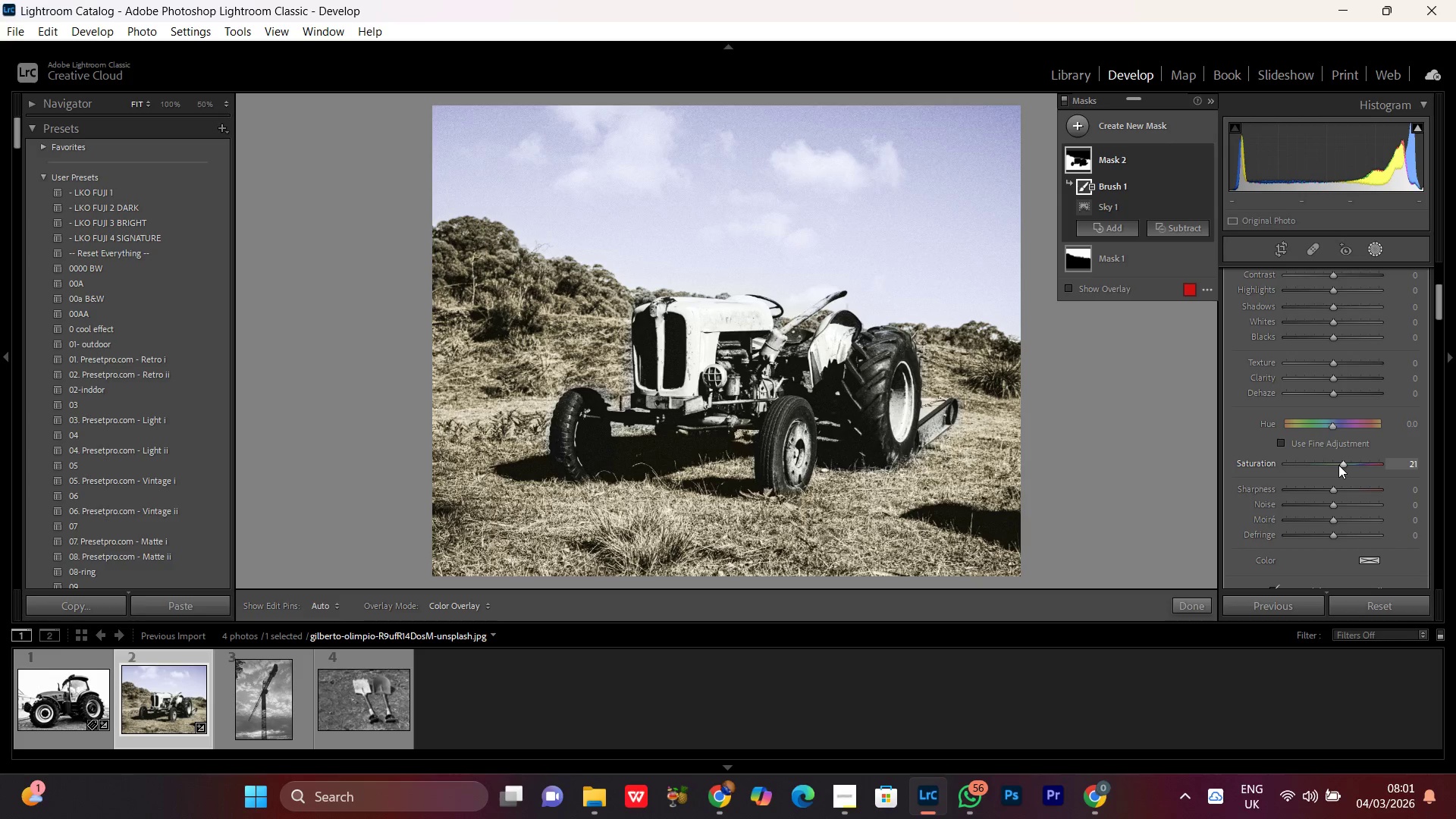 
scroll: coordinate [1338, 465], scroll_direction: down, amount: 1.0
 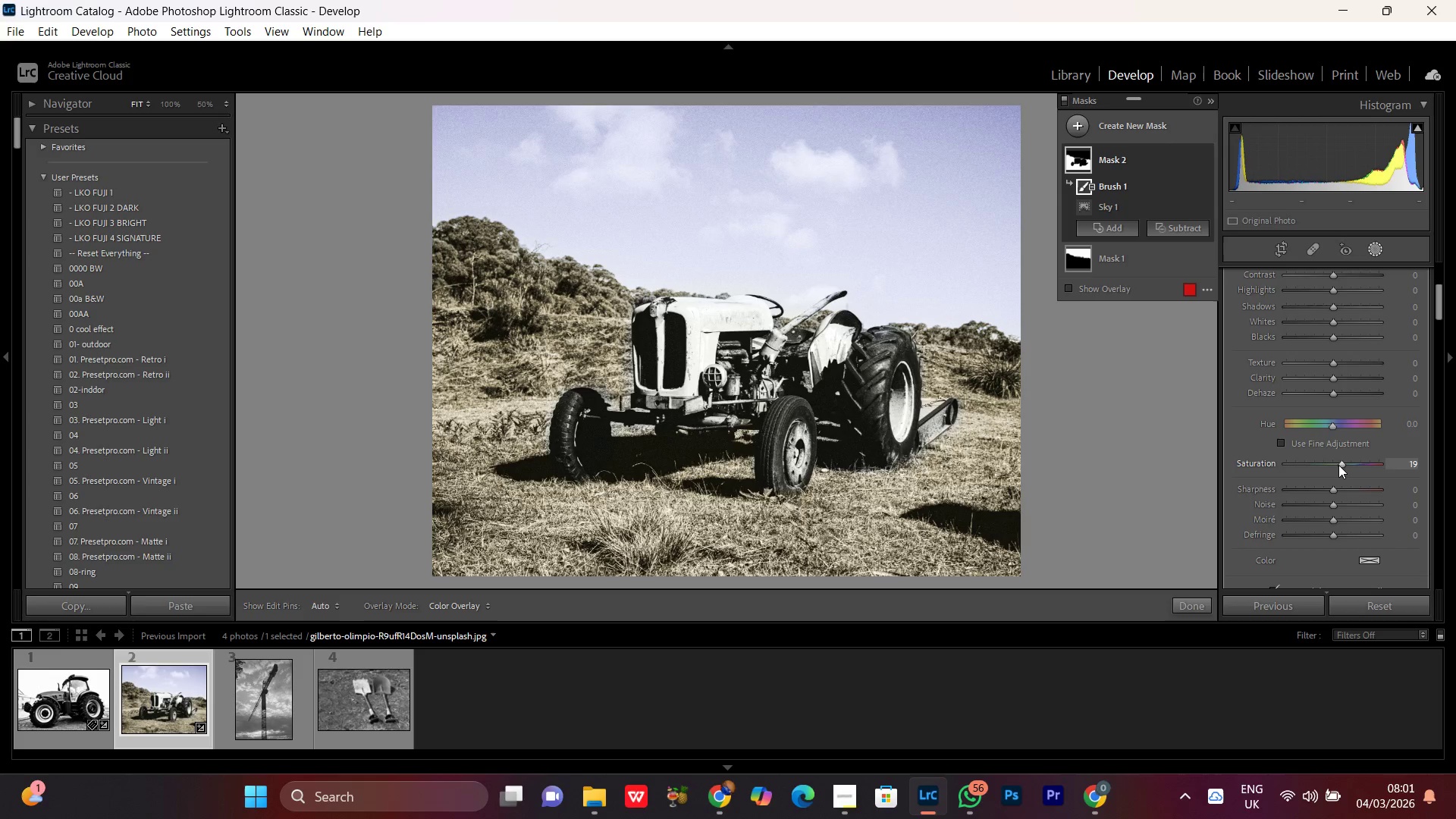 
scroll: coordinate [1338, 465], scroll_direction: none, amount: 0.0
 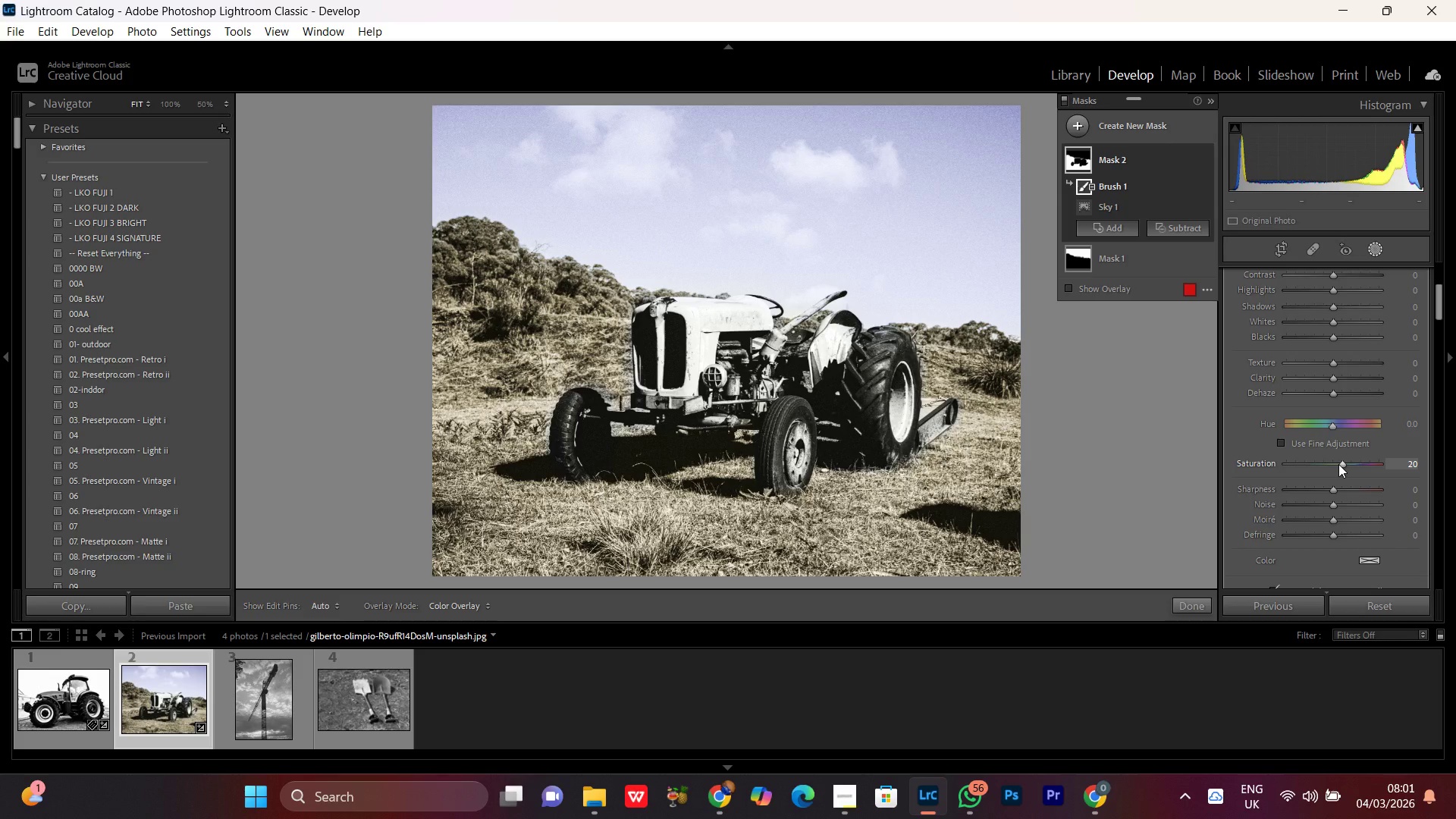 
scroll: coordinate [1338, 463], scroll_direction: up, amount: 2.0
 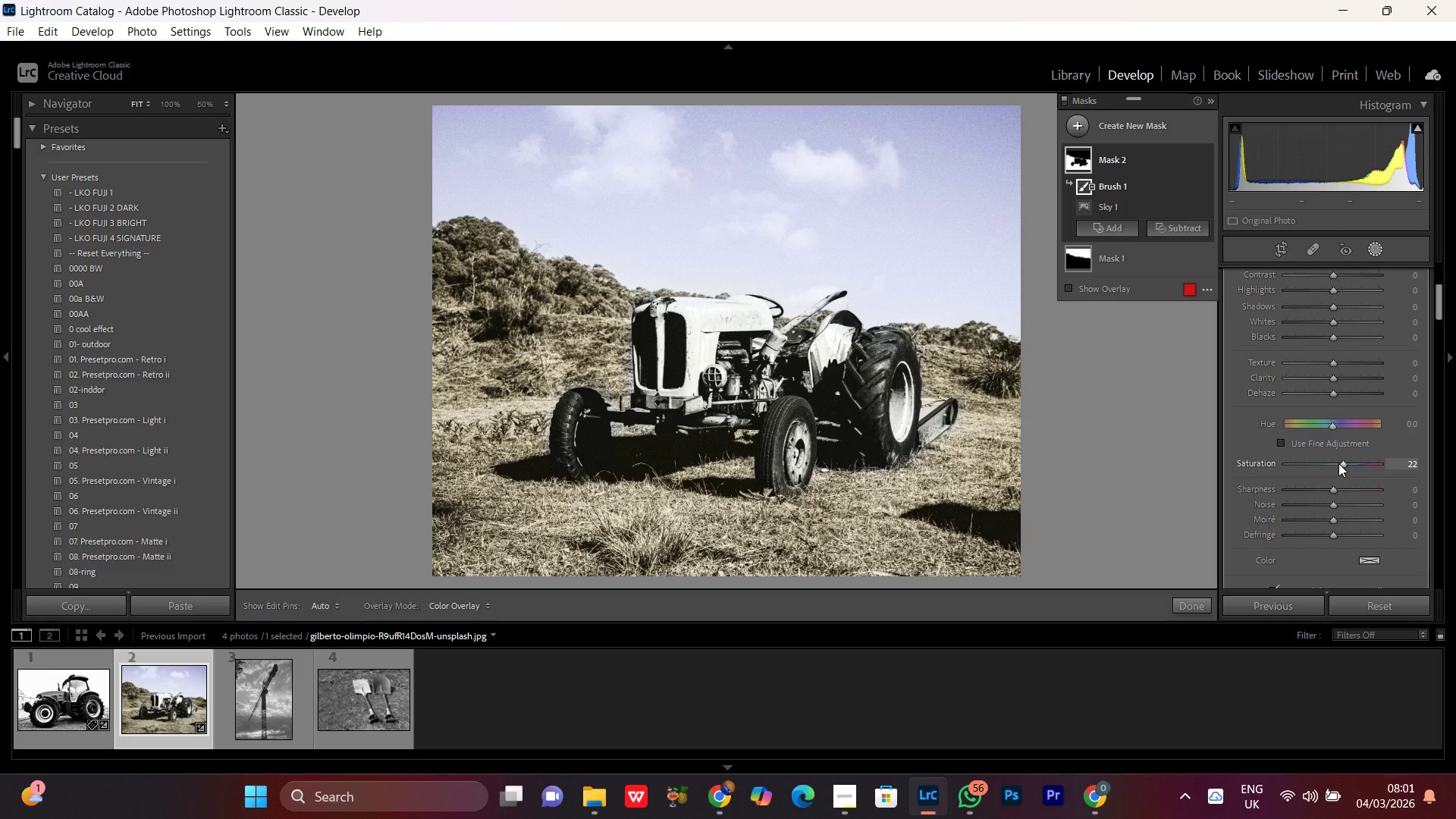 
scroll: coordinate [1342, 463], scroll_direction: none, amount: 0.0
 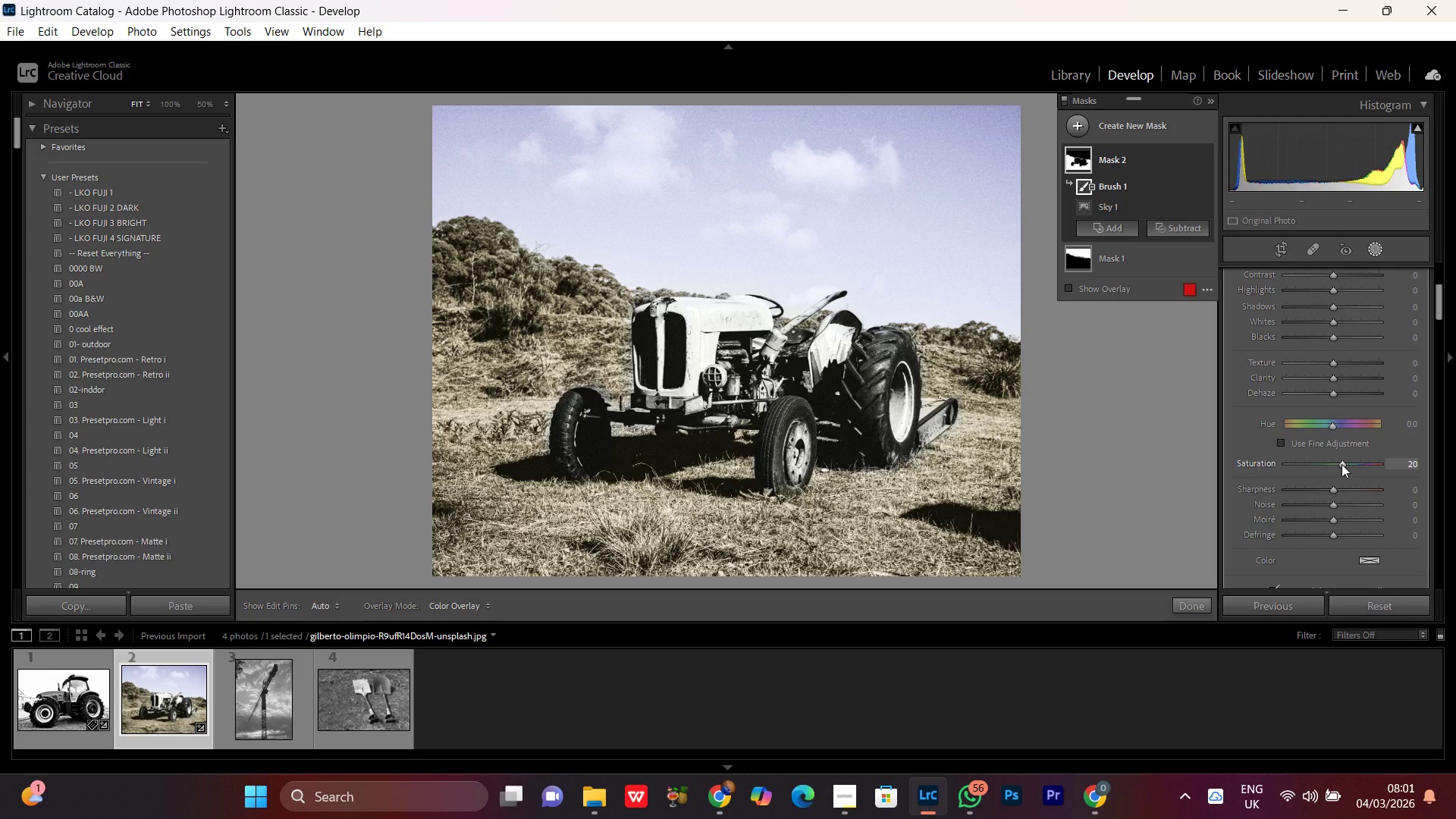 
scroll: coordinate [1352, 472], scroll_direction: up, amount: 6.0
 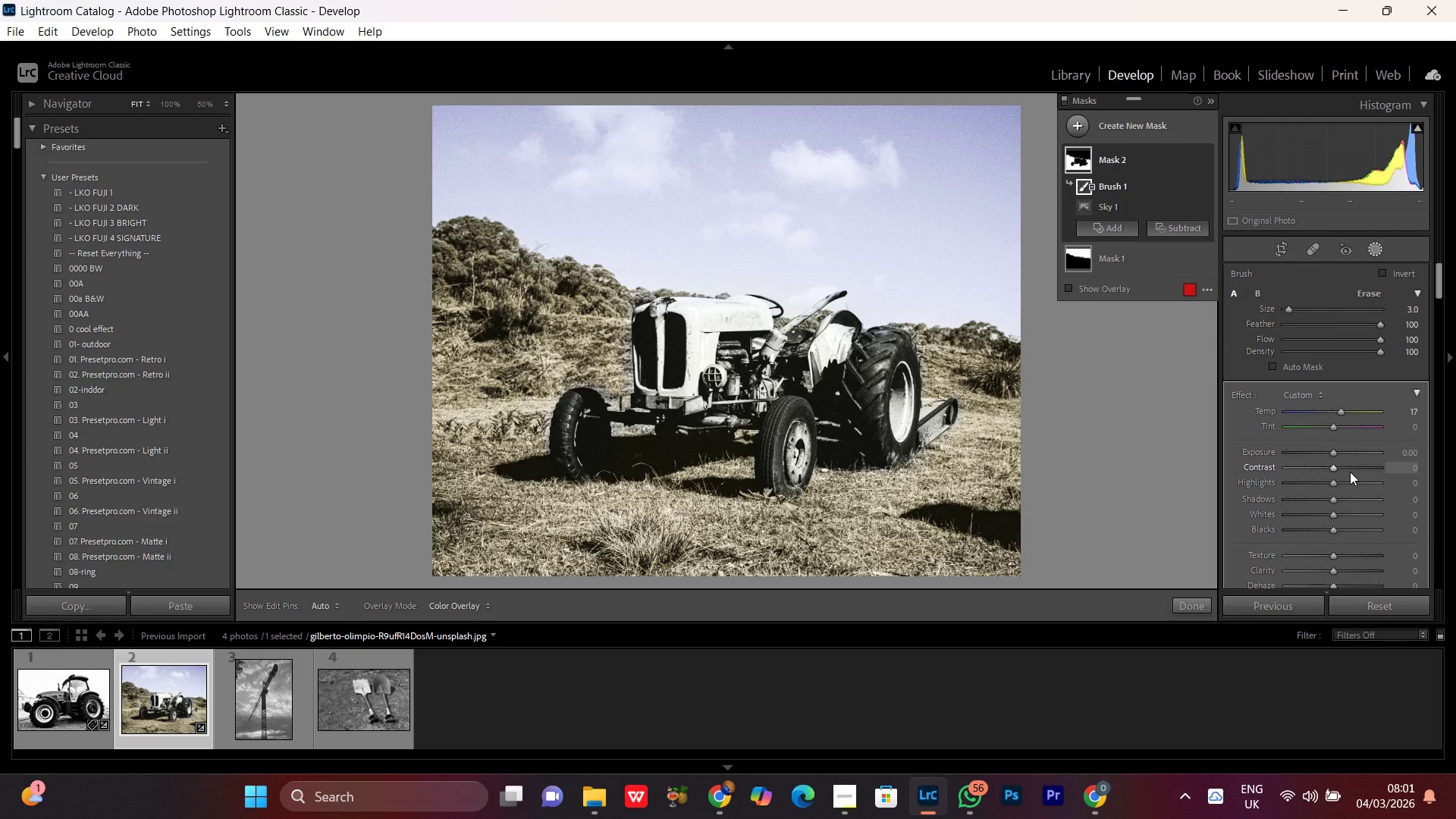 
scroll: coordinate [1350, 472], scroll_direction: none, amount: 0.0
 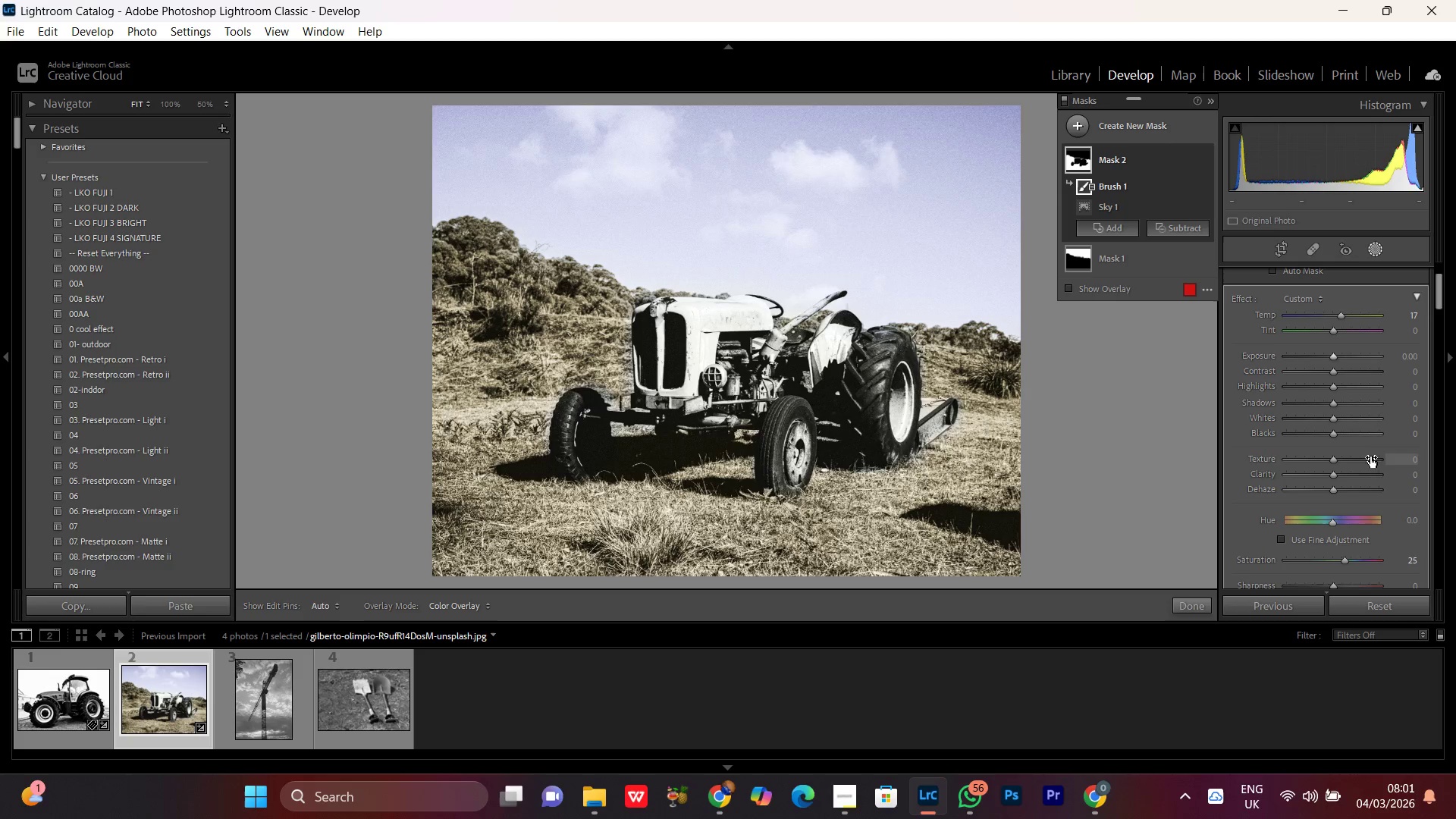 
wait(26.73)
 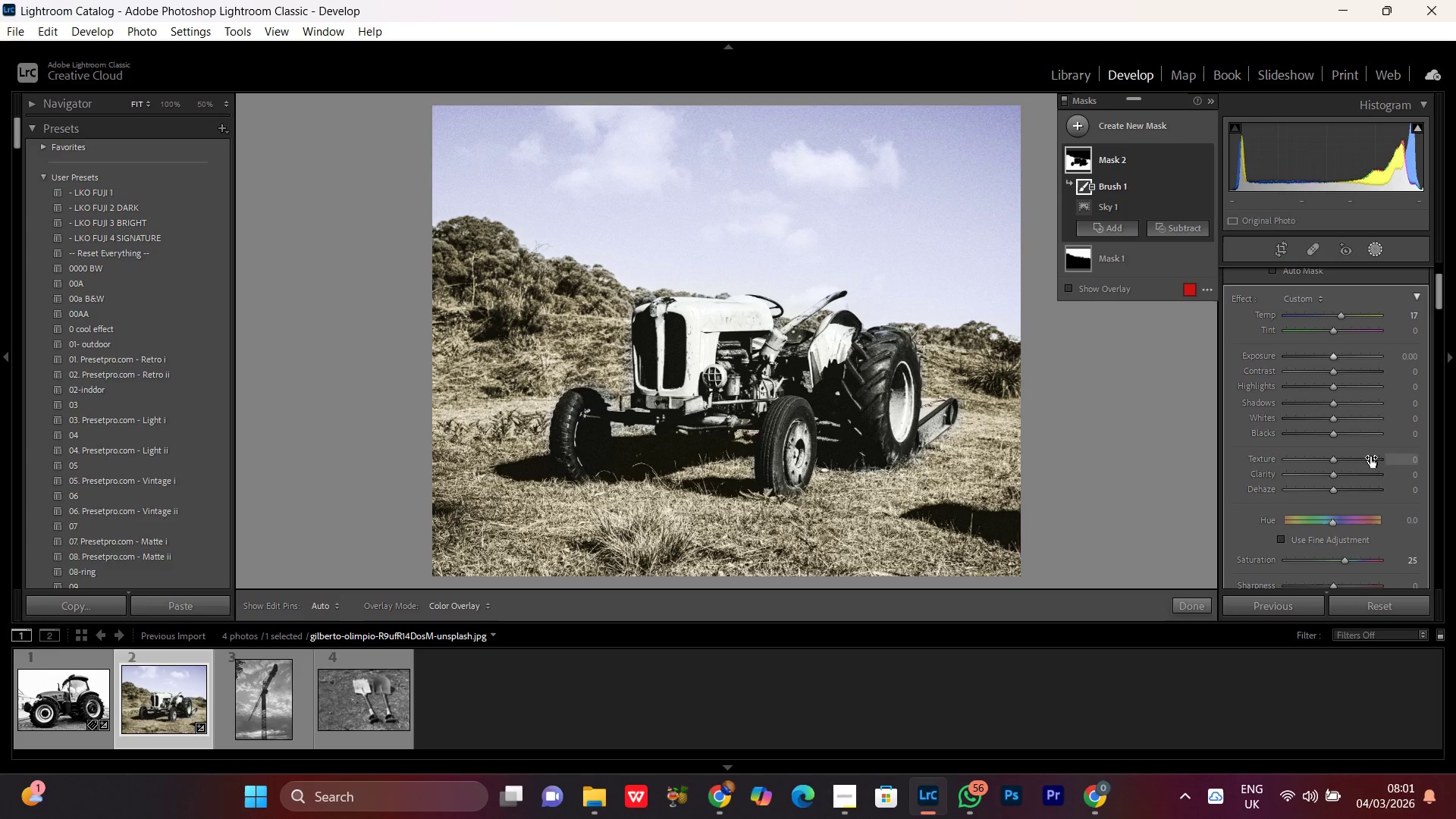 
scroll: coordinate [1338, 514], scroll_direction: down, amount: 1.0
 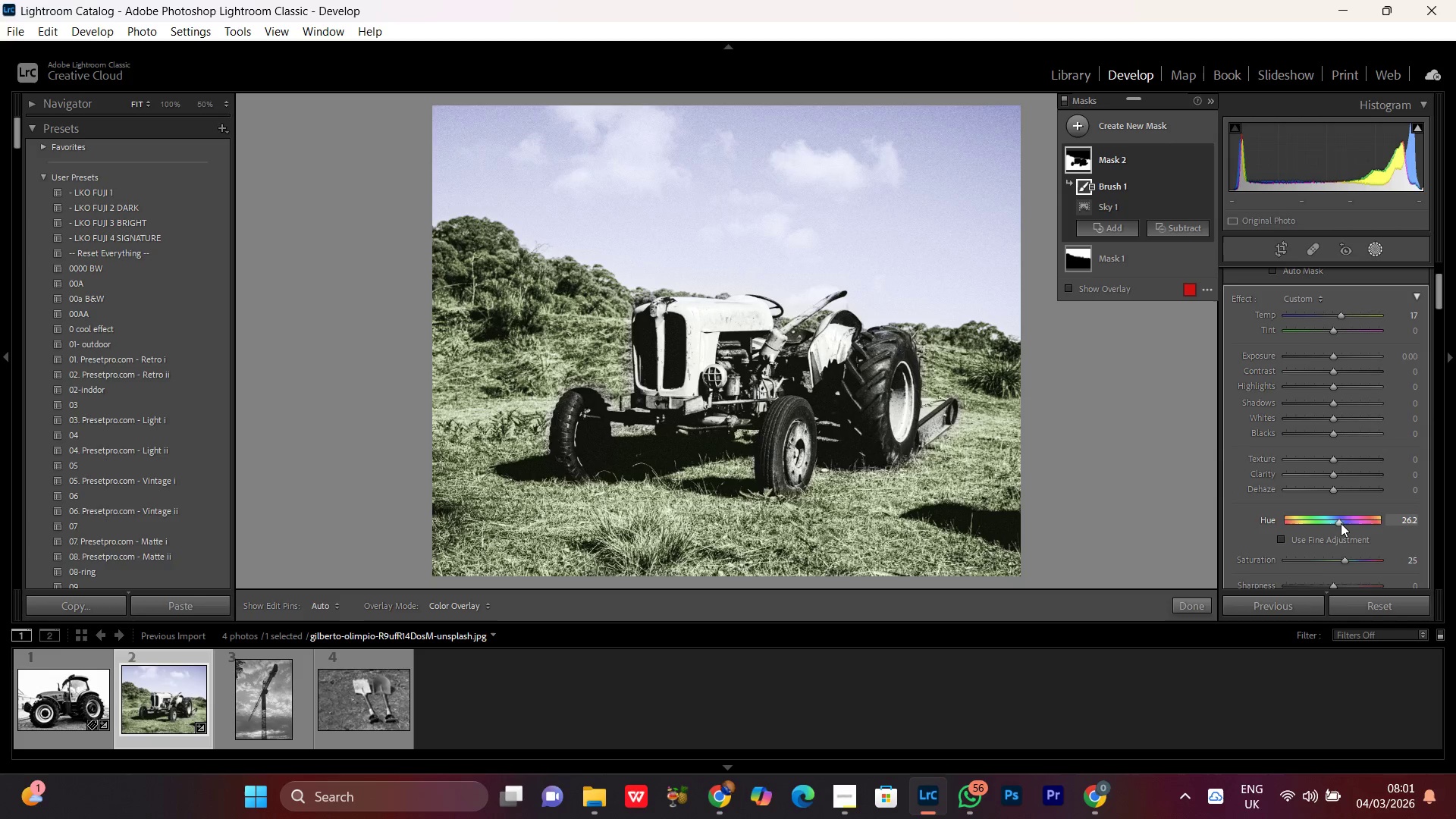 
left_click_drag(start_coordinate=[1339, 523], to_coordinate=[1343, 528])
 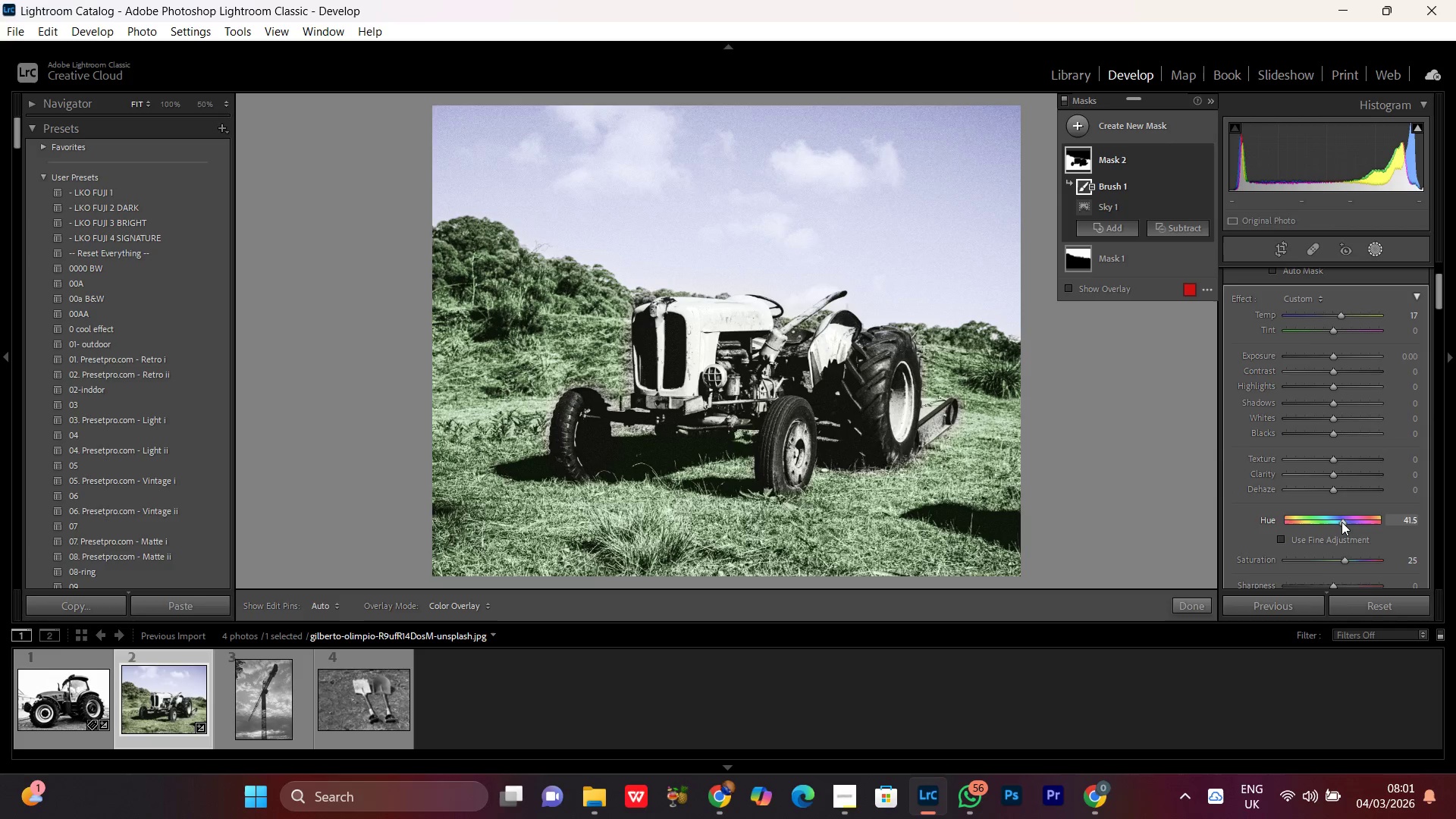 
double_click([1341, 522])
 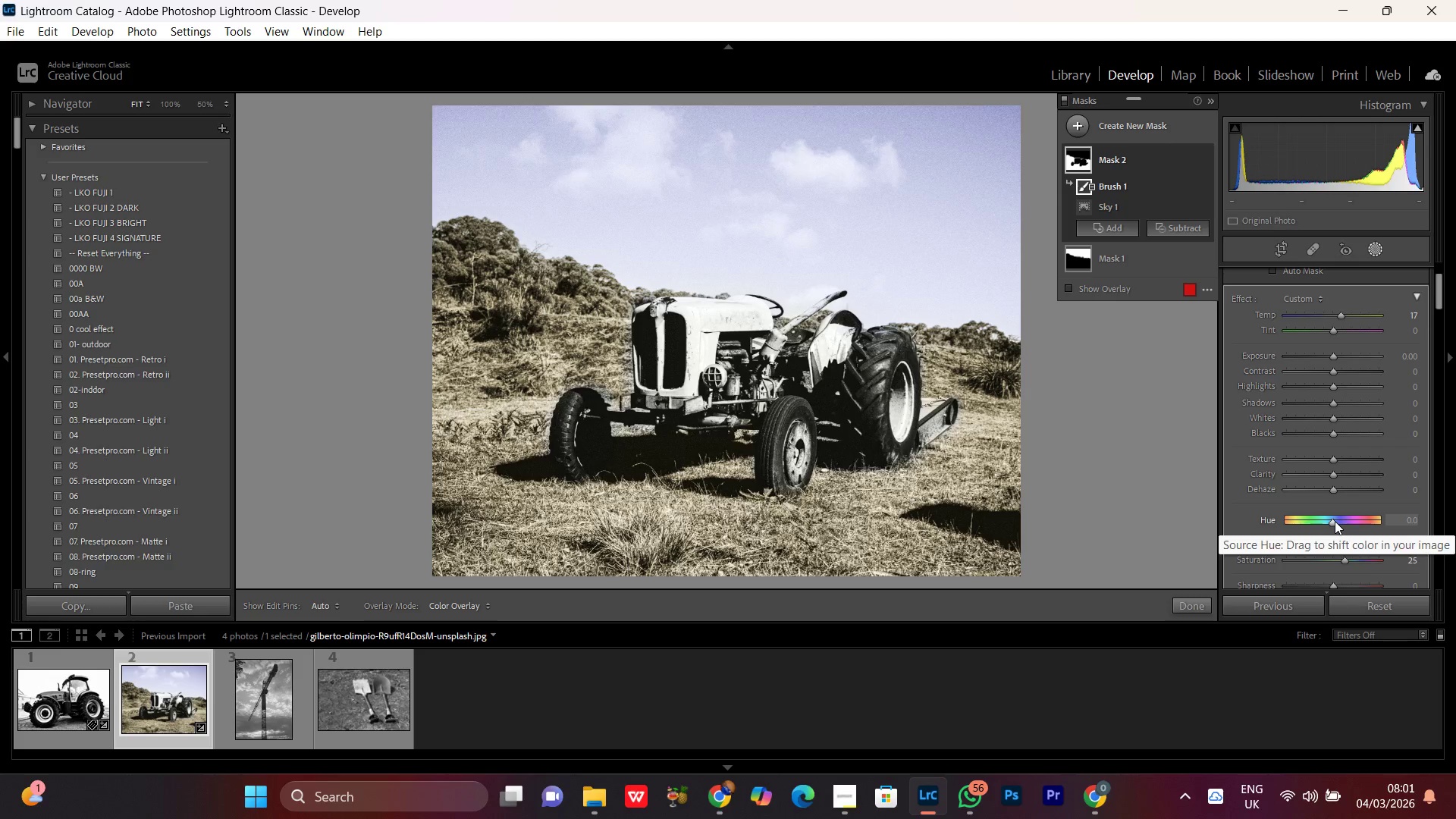 
left_click([1333, 522])
 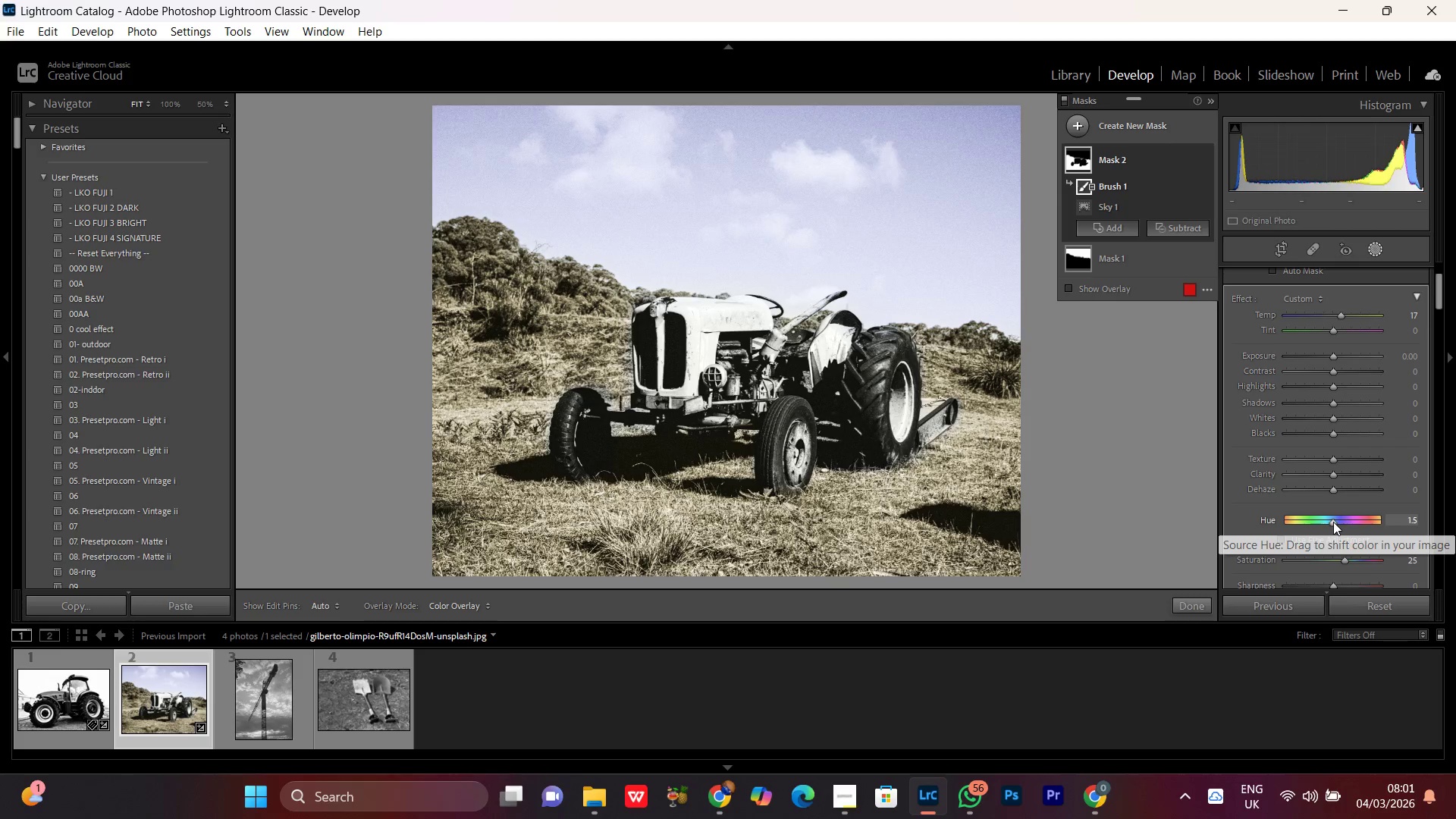 
scroll: coordinate [1333, 491], scroll_direction: up, amount: 8.0
 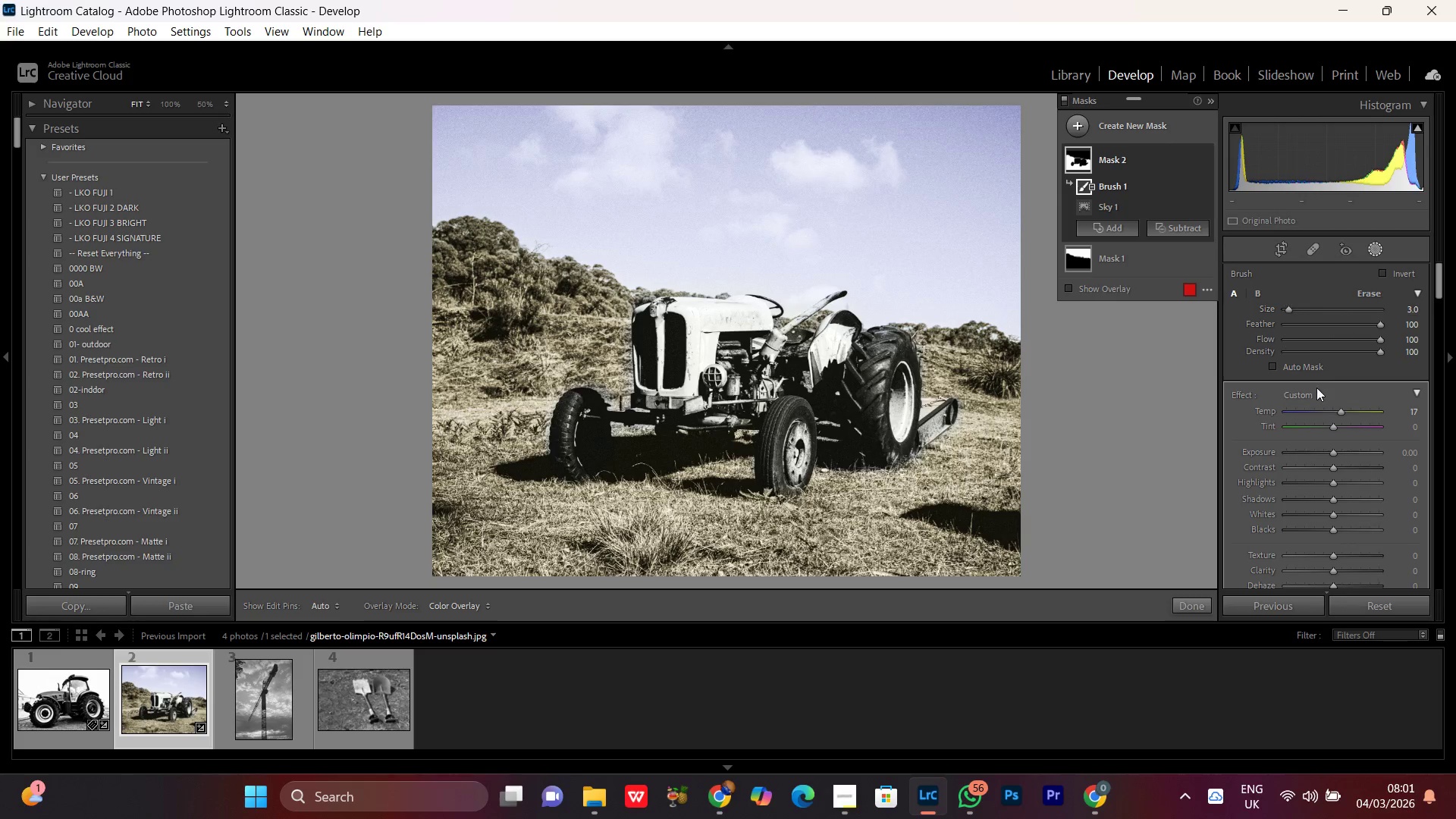 
scroll: coordinate [1318, 414], scroll_direction: none, amount: 0.0
 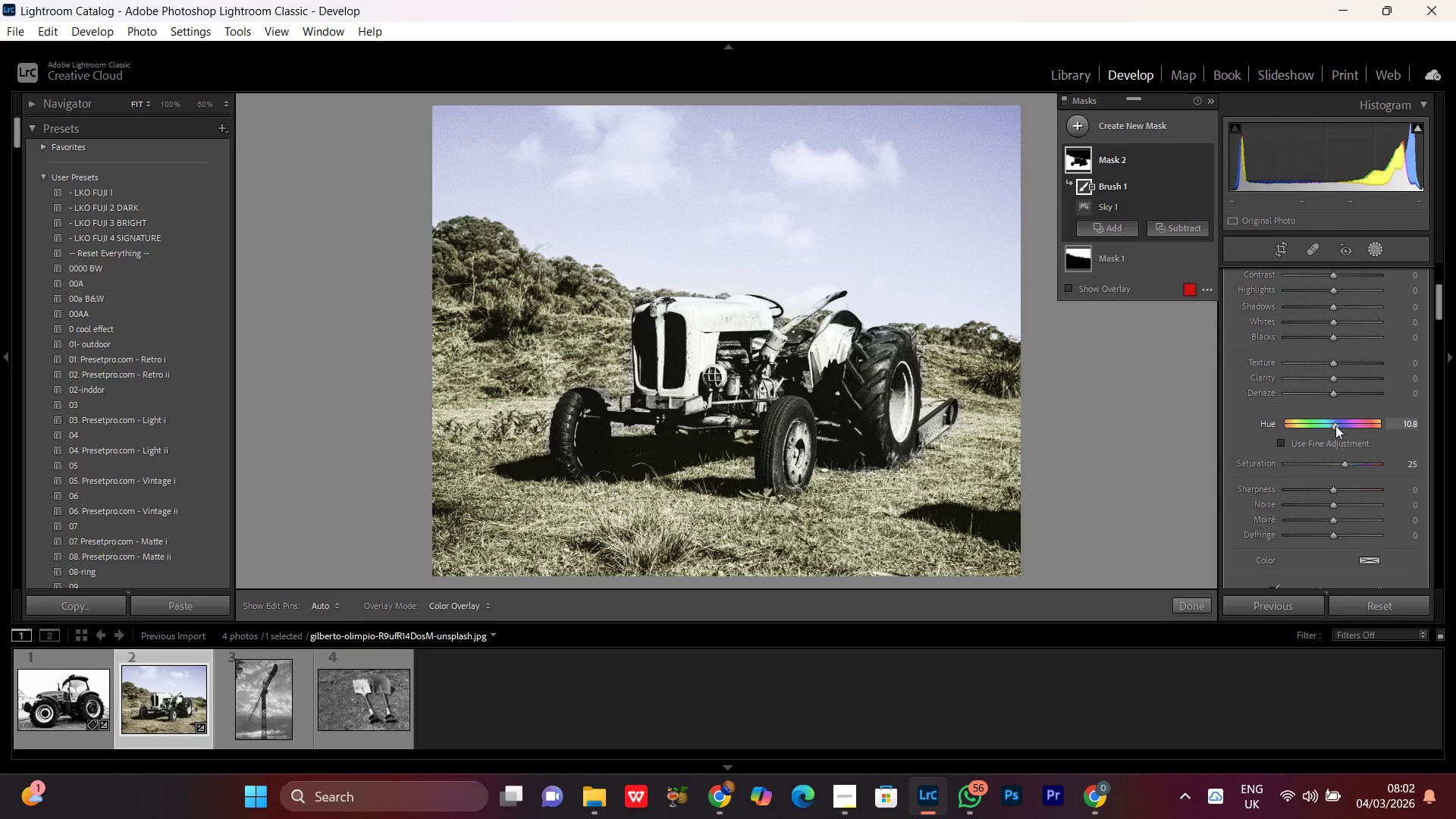 
wait(10.22)
 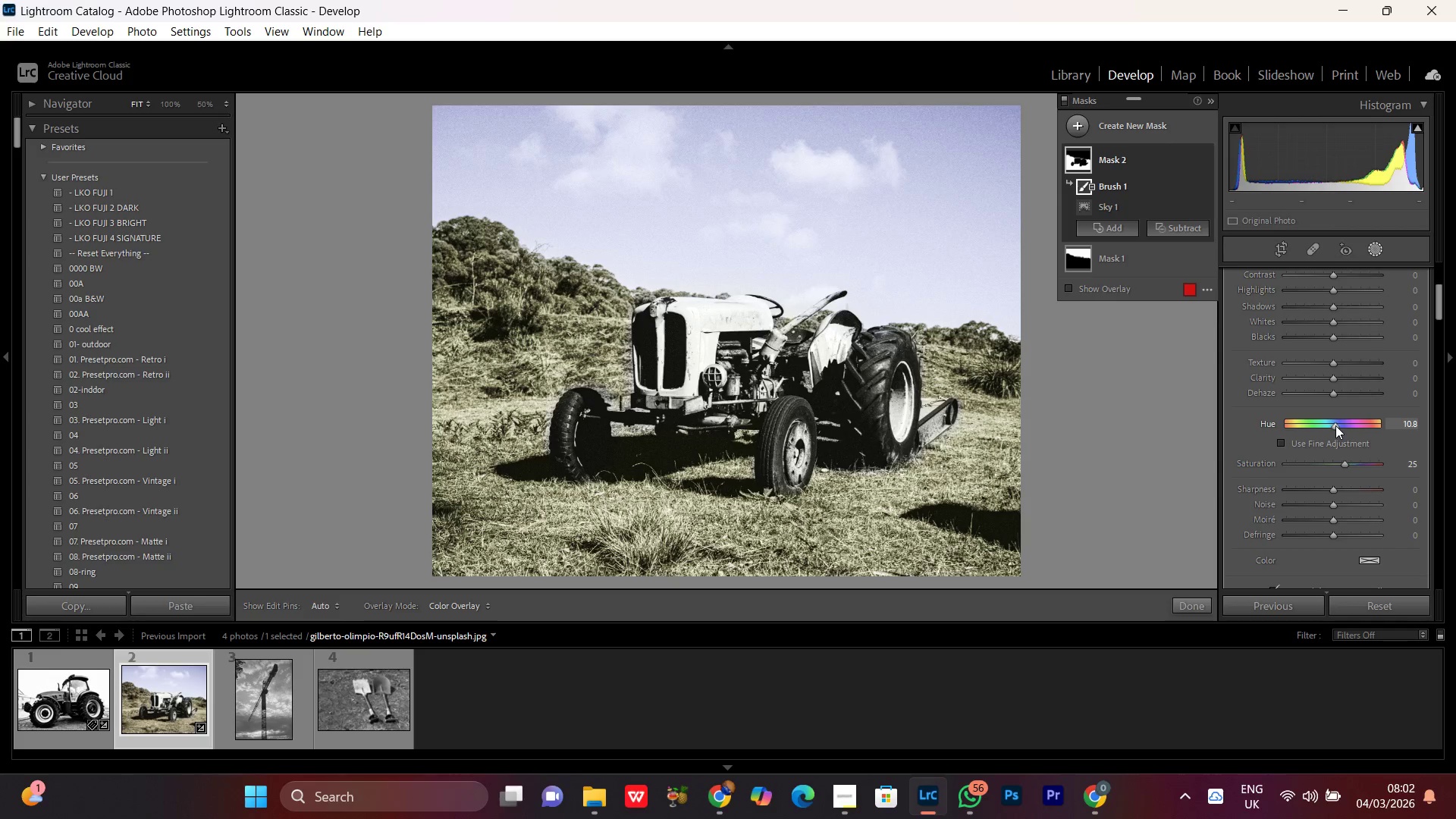 
left_click([1203, 159])
 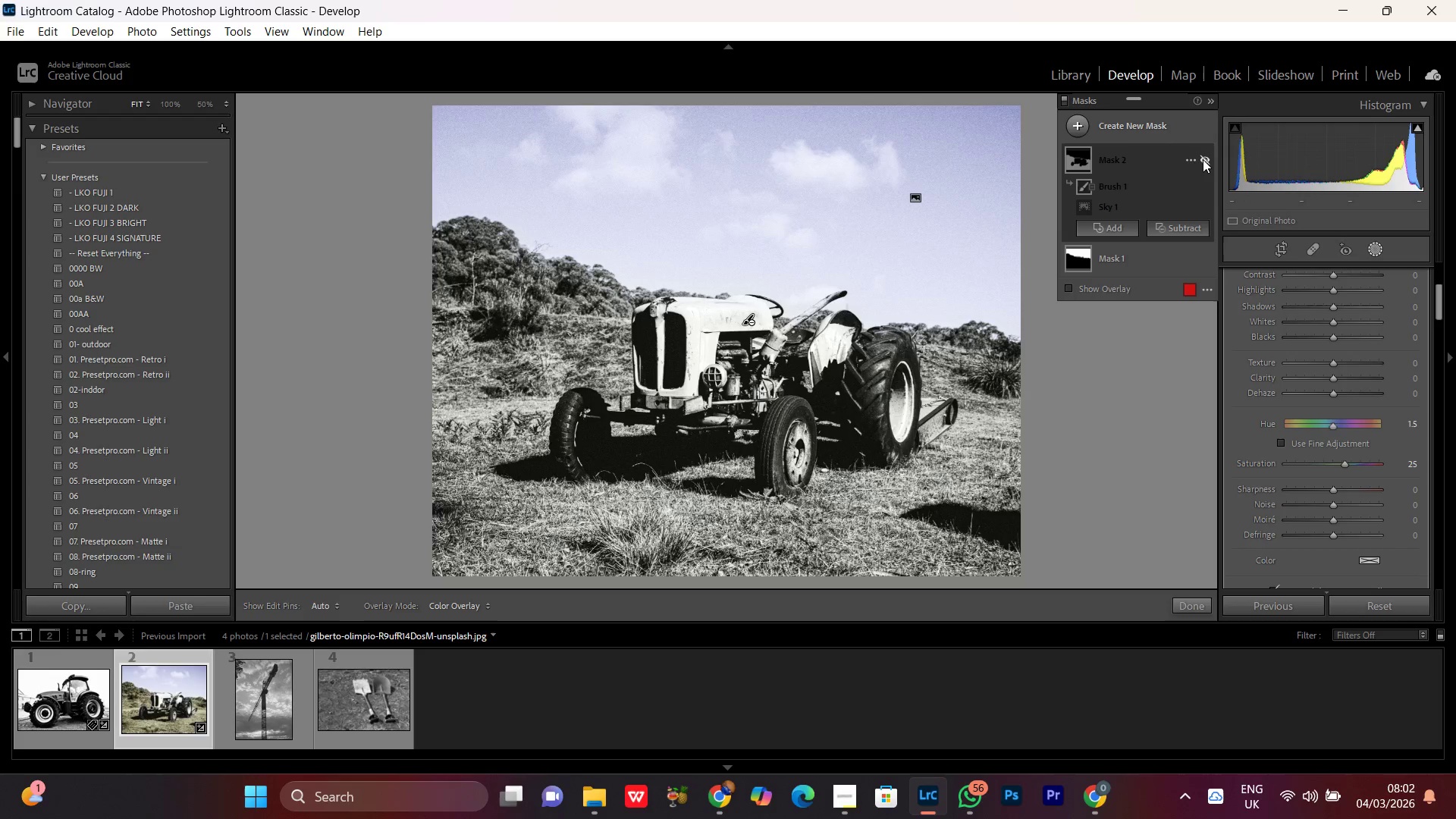 
left_click([1203, 159])
 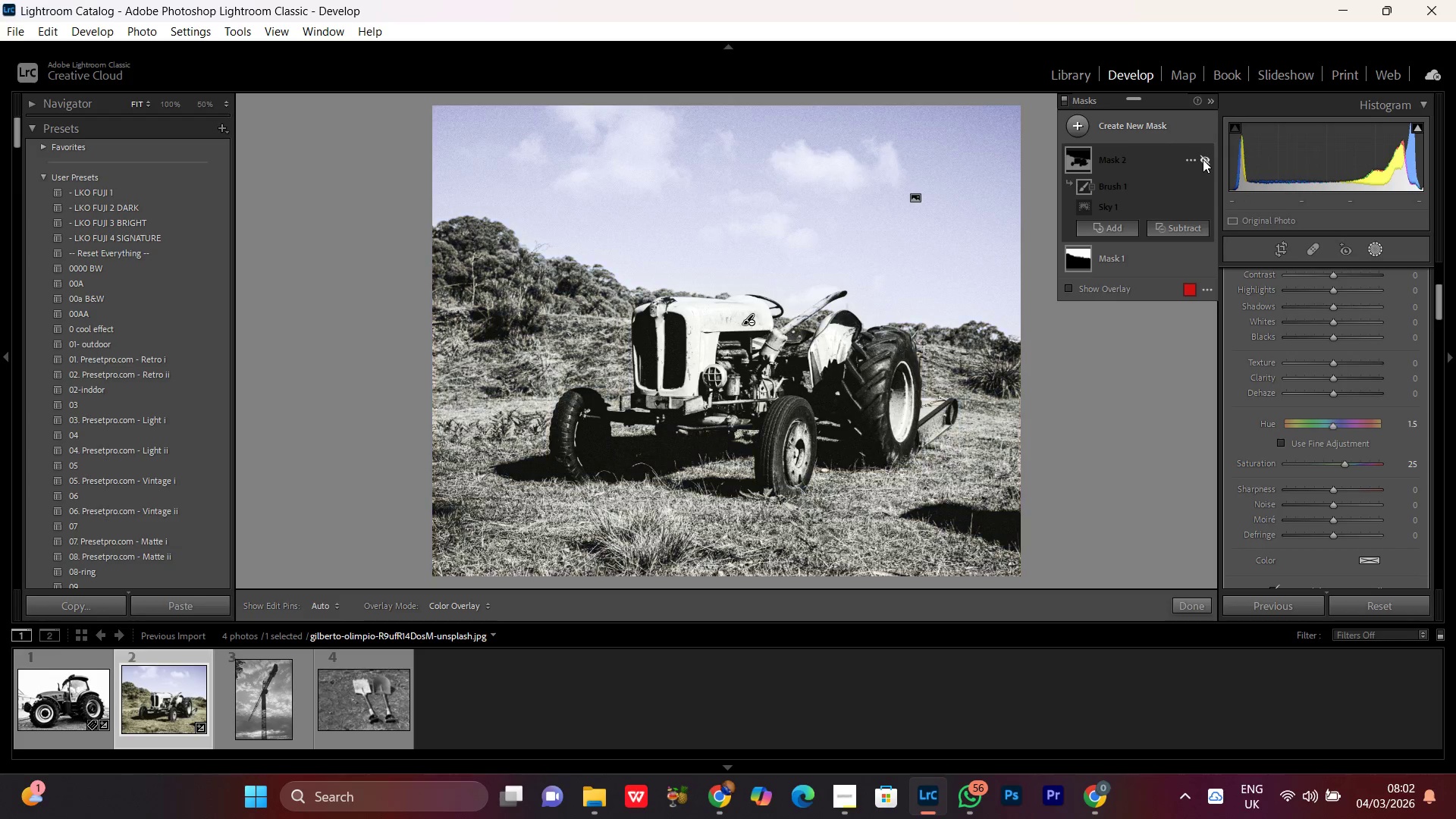 
left_click([1203, 159])
 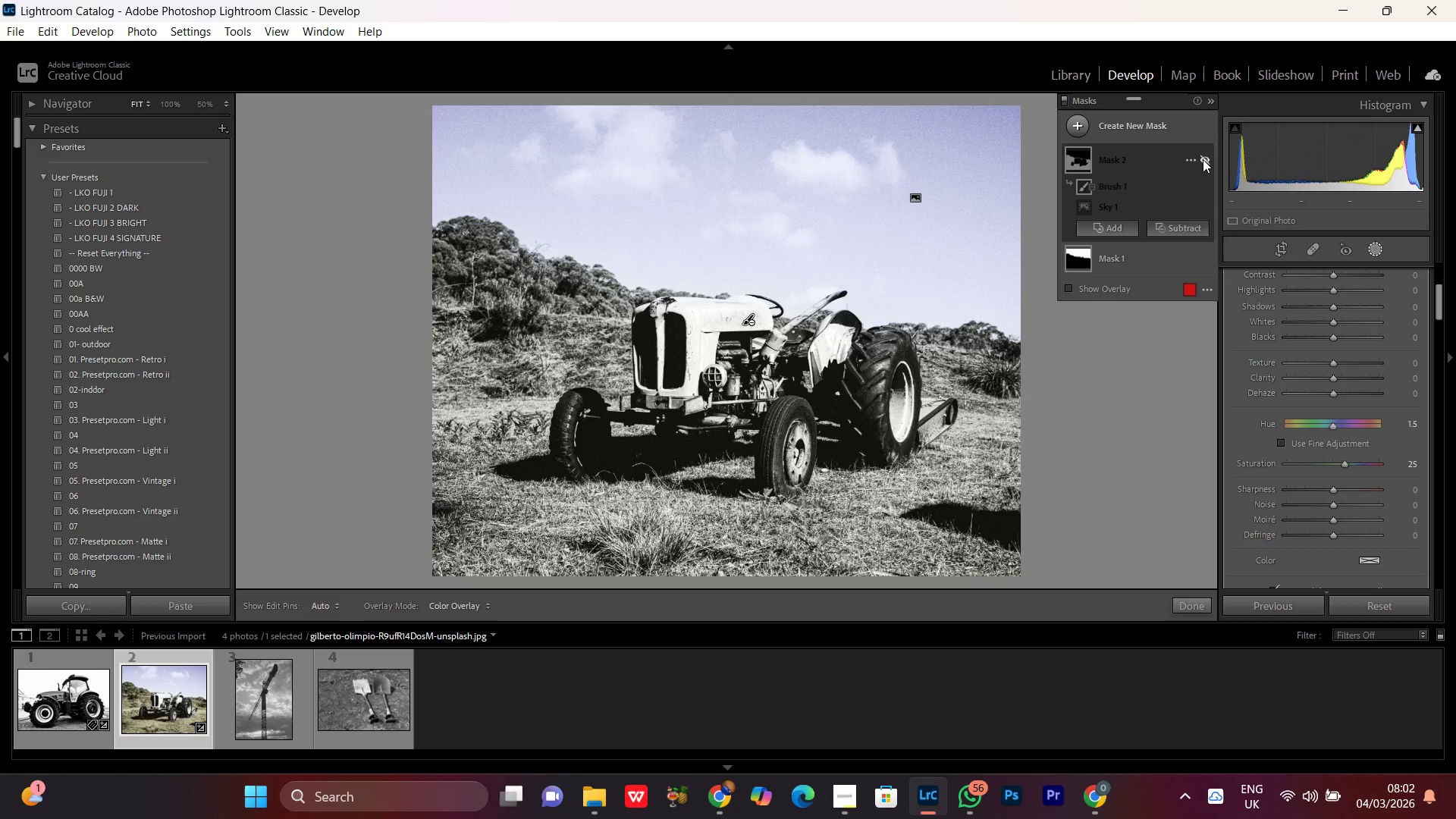 
left_click([1203, 159])
 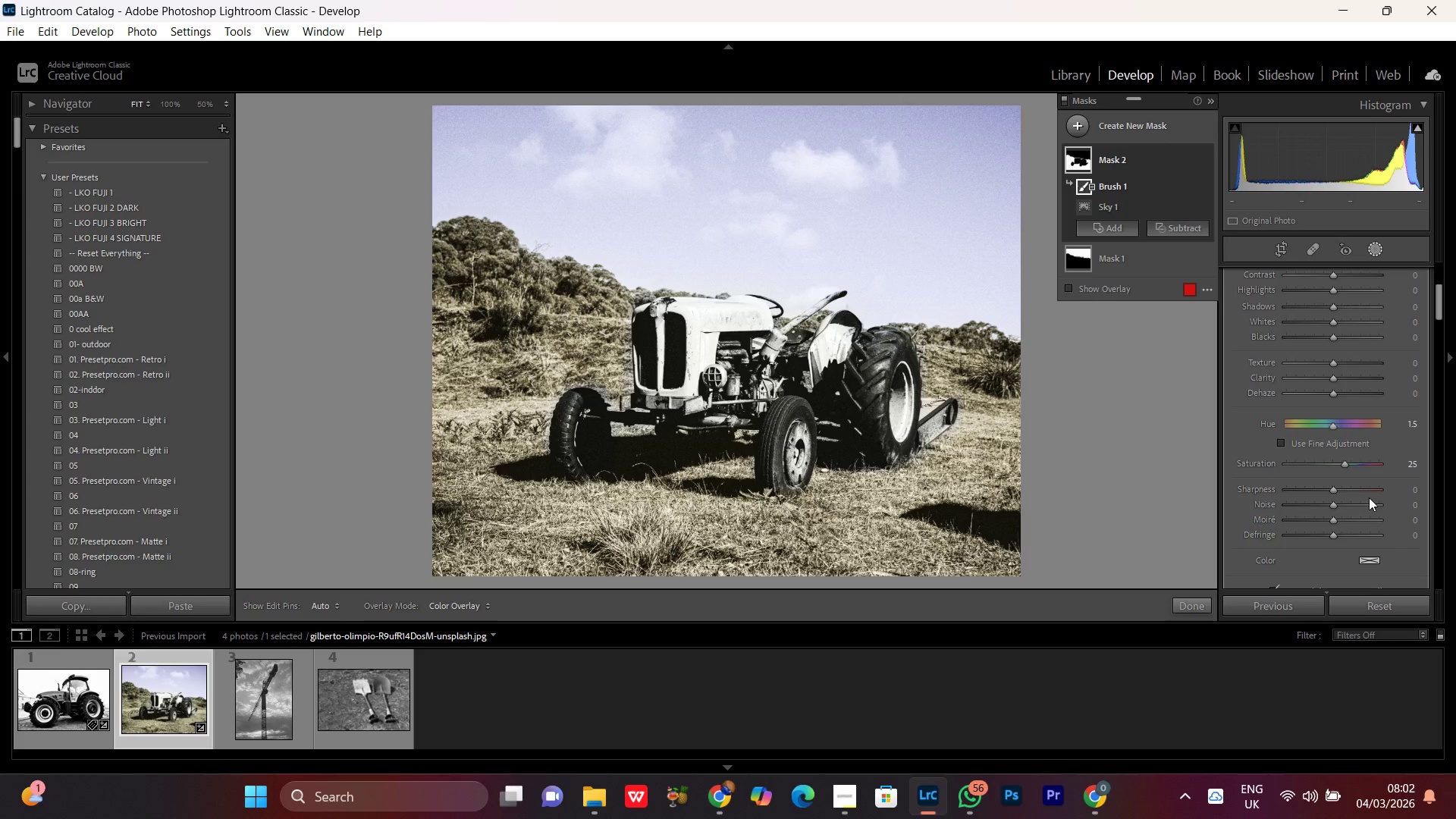 
wait(7.88)
 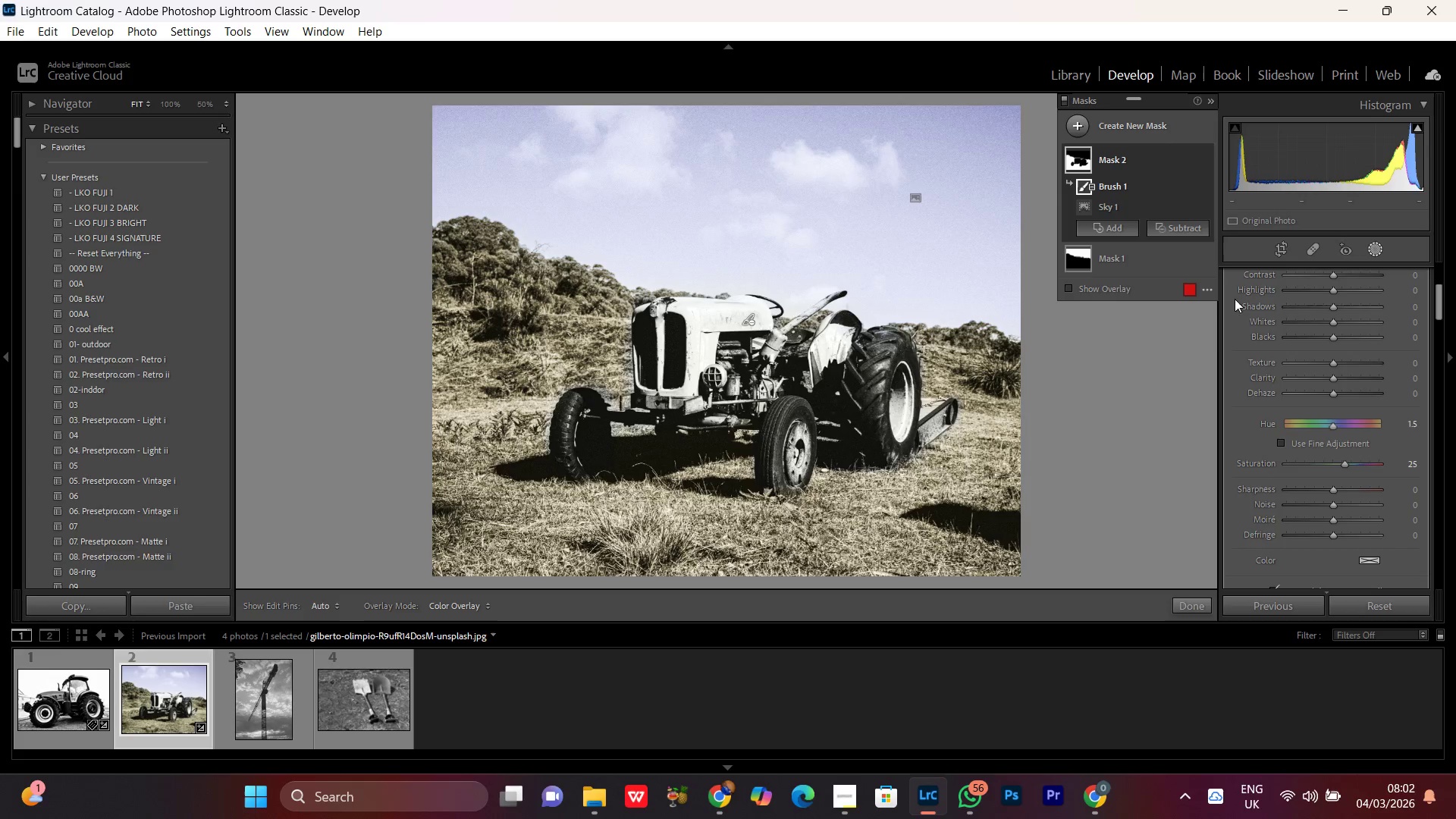 
scroll: coordinate [1368, 494], scroll_direction: up, amount: 1.0
 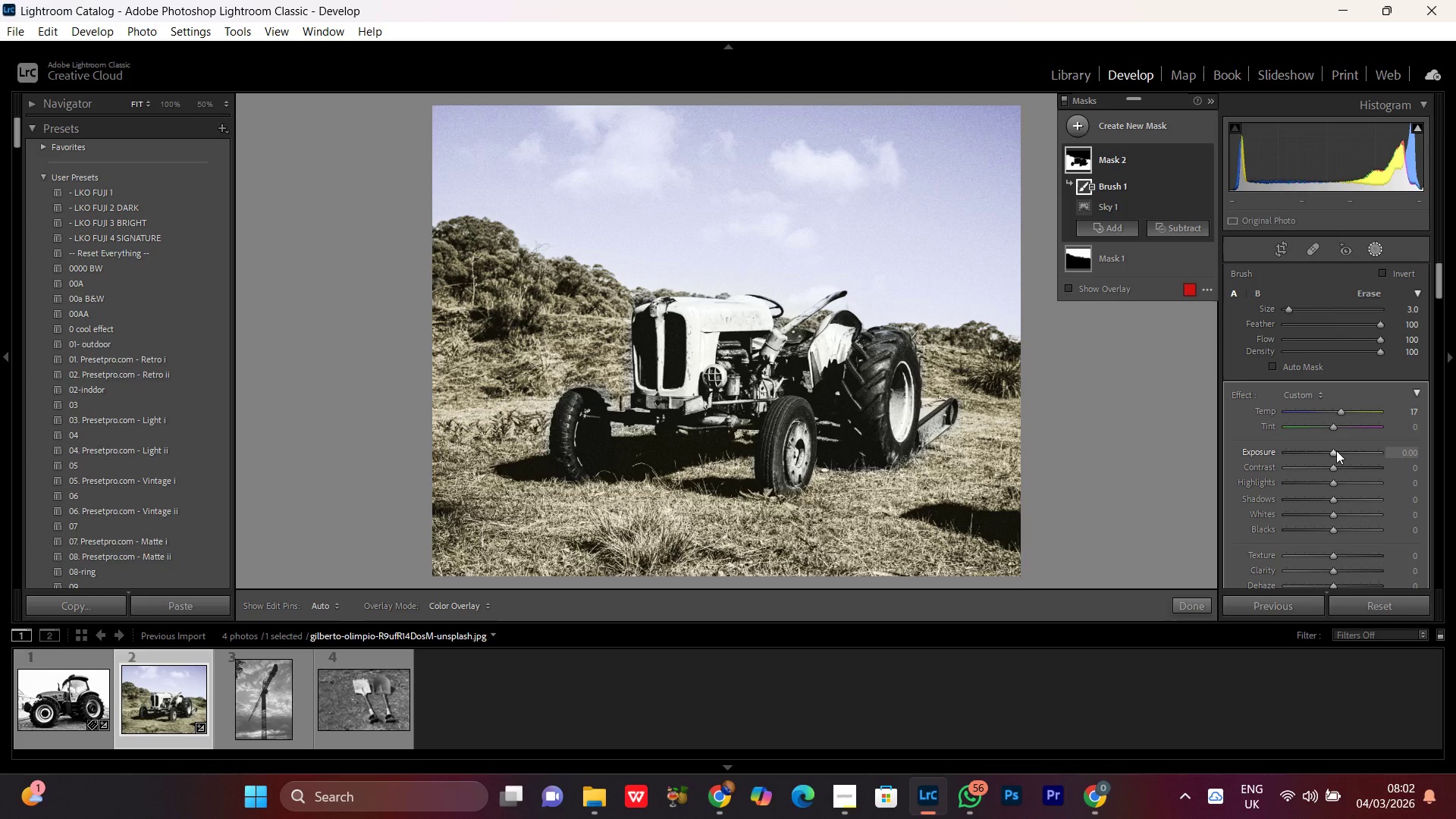 
left_click([1335, 453])
 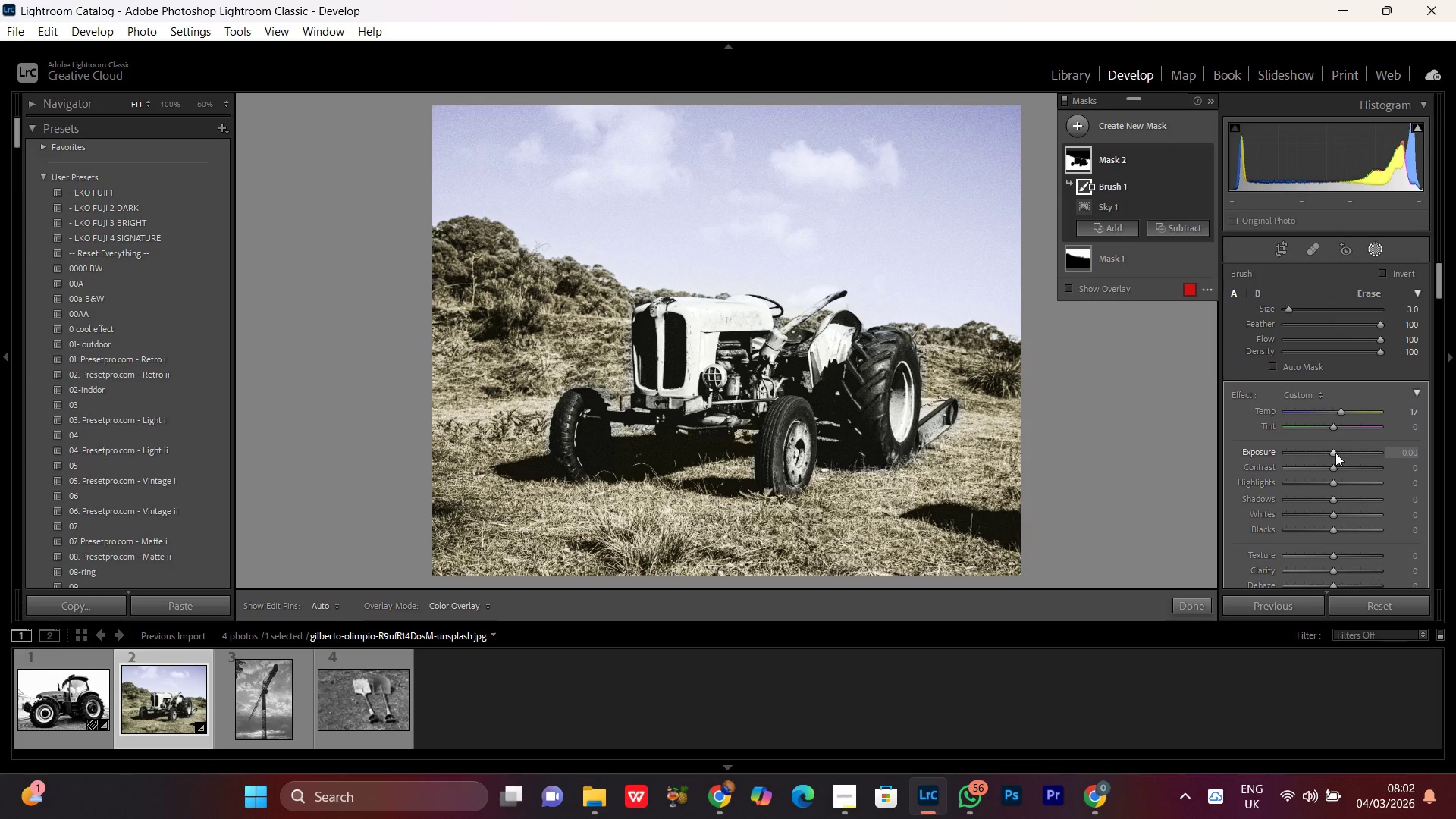 
scroll: coordinate [1335, 453], scroll_direction: up, amount: 2.0
 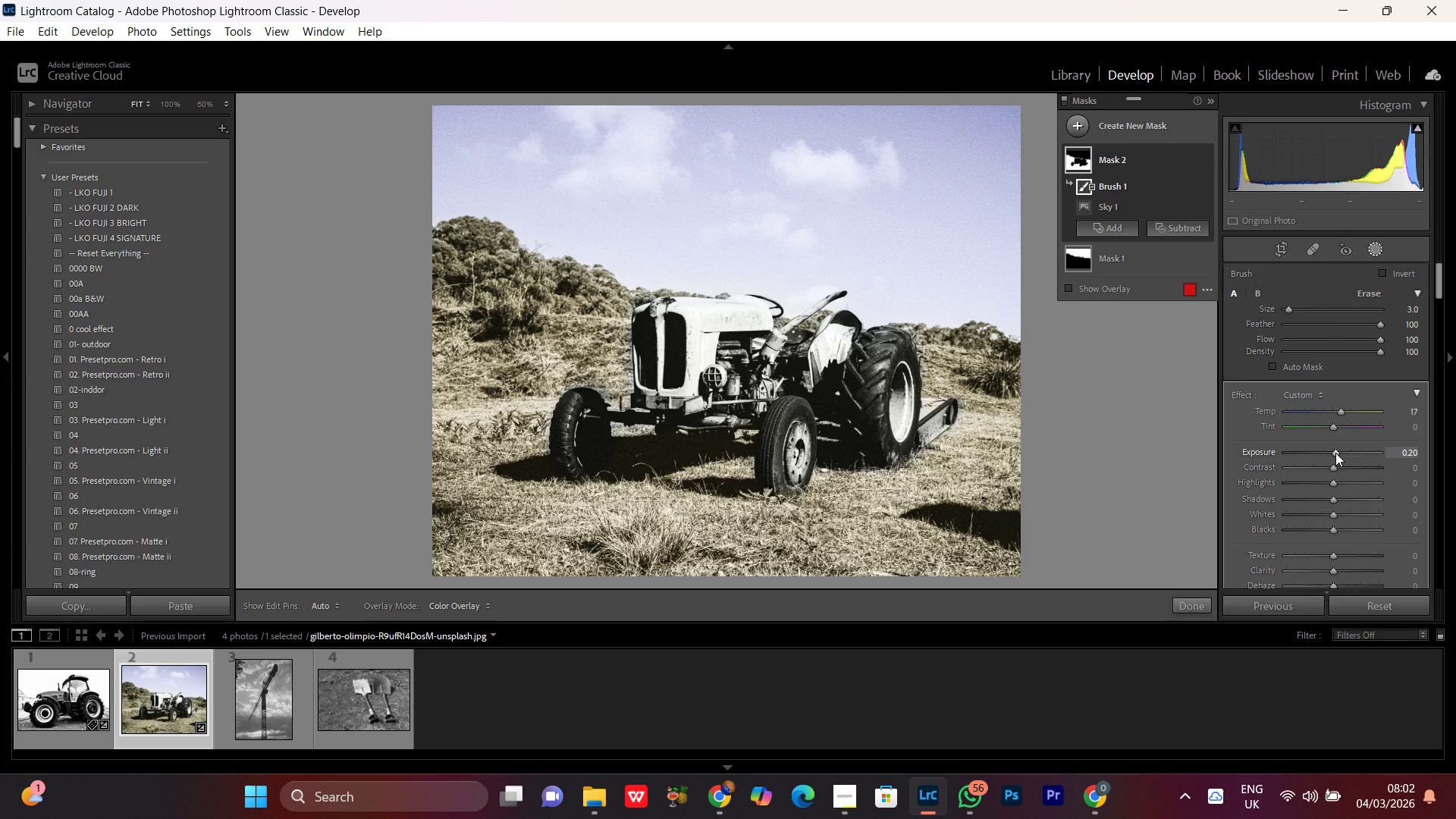 
scroll: coordinate [1335, 453], scroll_direction: down, amount: 1.0
 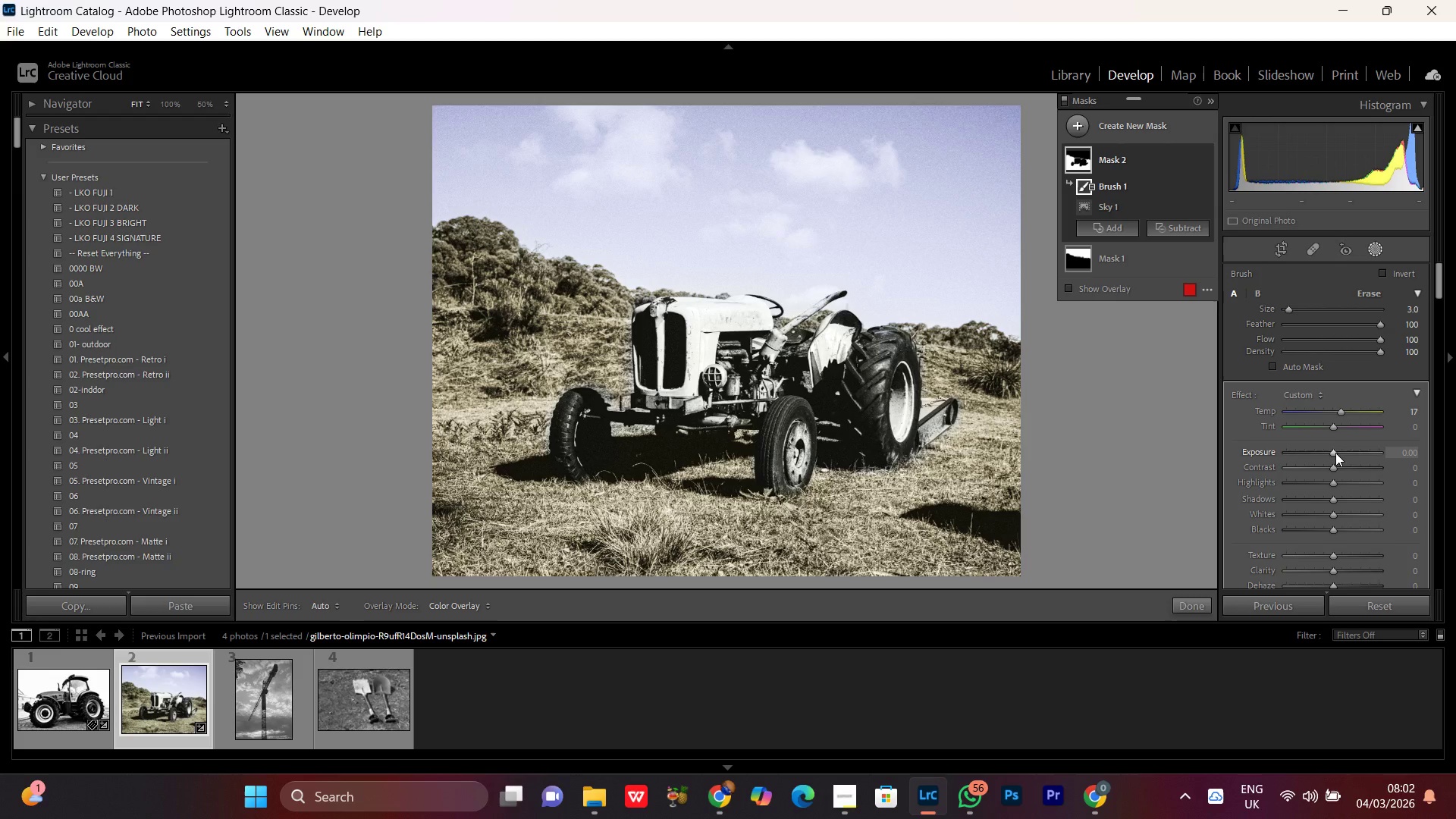 
scroll: coordinate [1335, 453], scroll_direction: none, amount: 0.0
 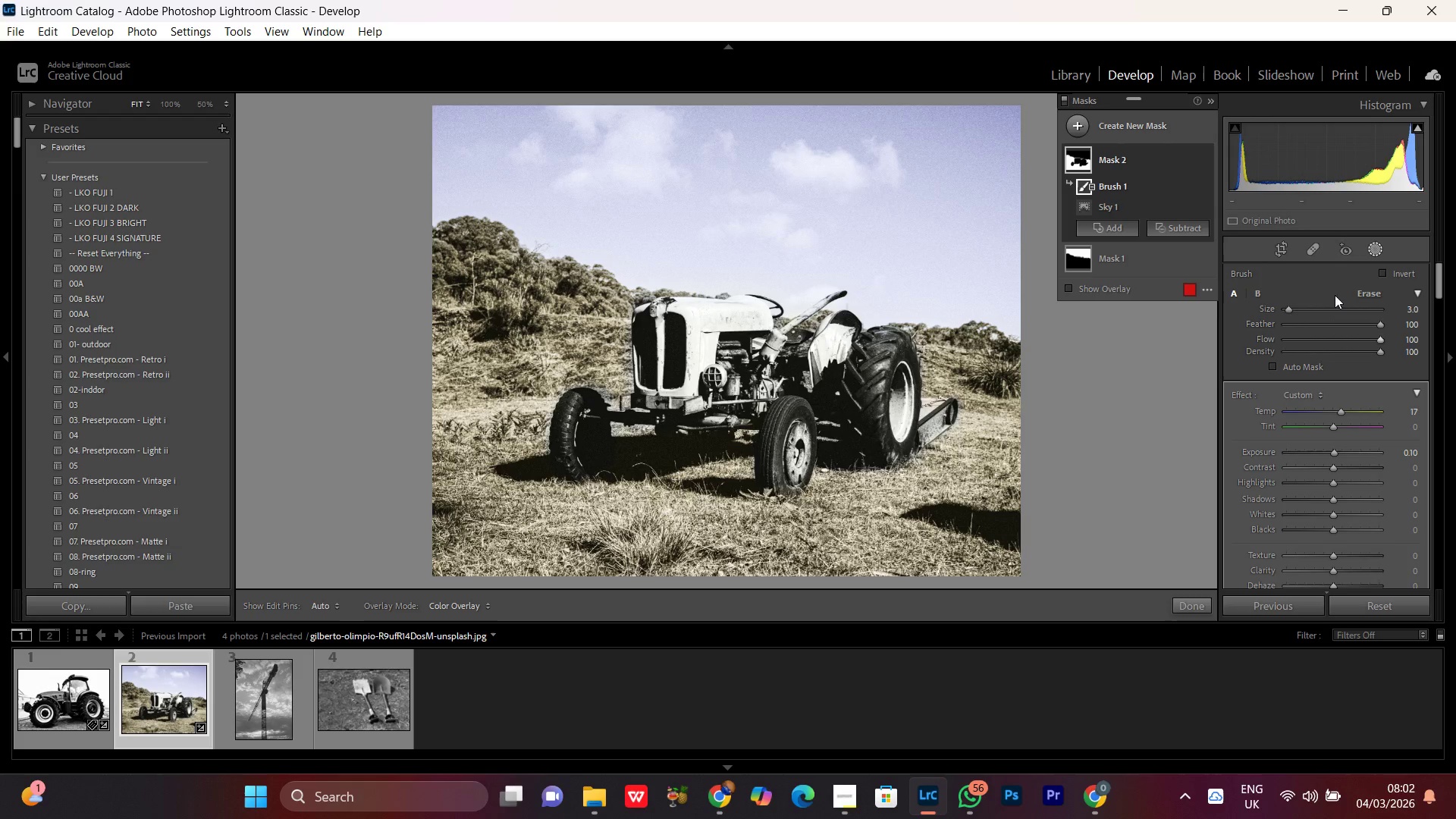 
left_click([1375, 249])
 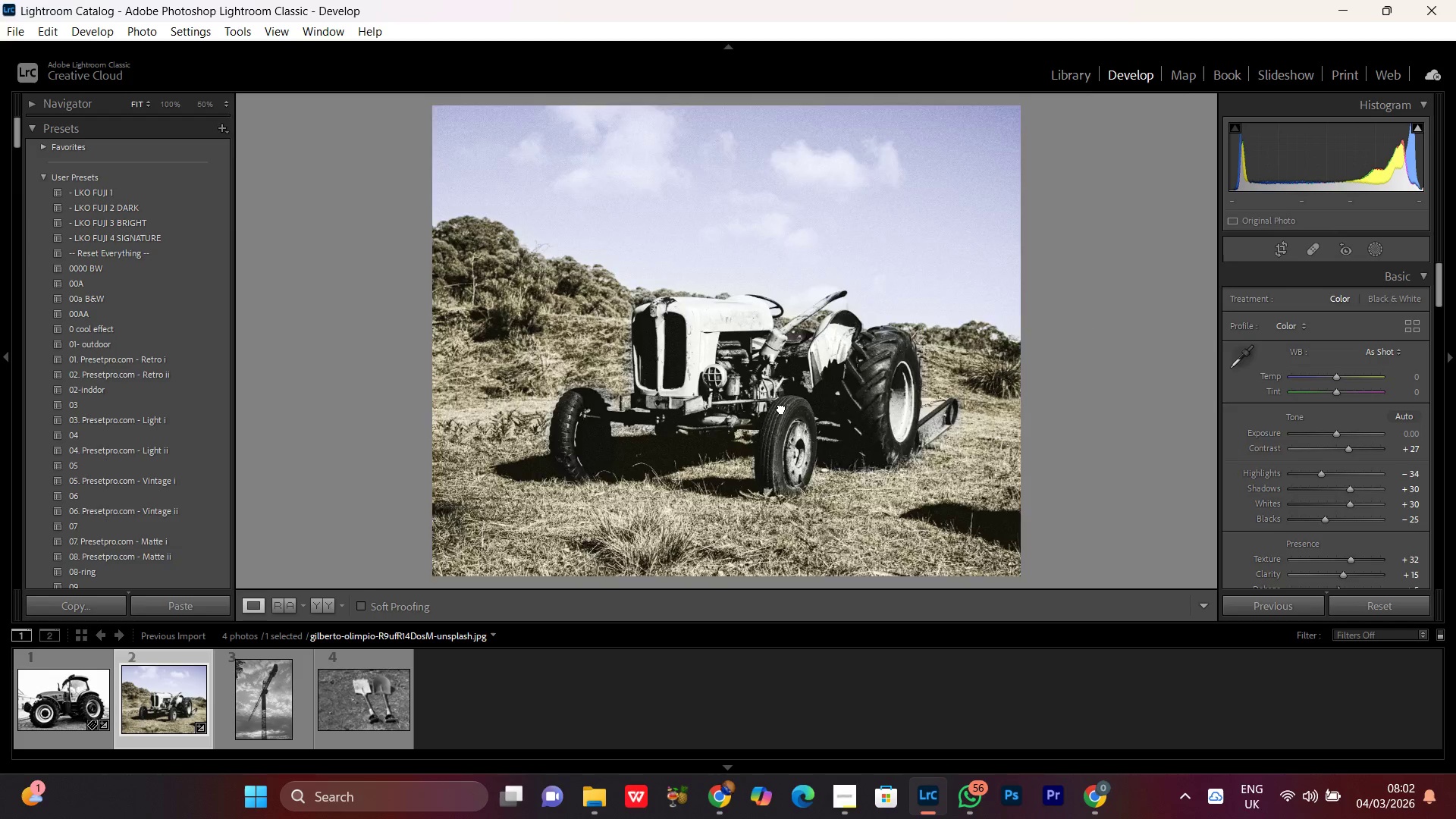 
double_click([781, 408])
 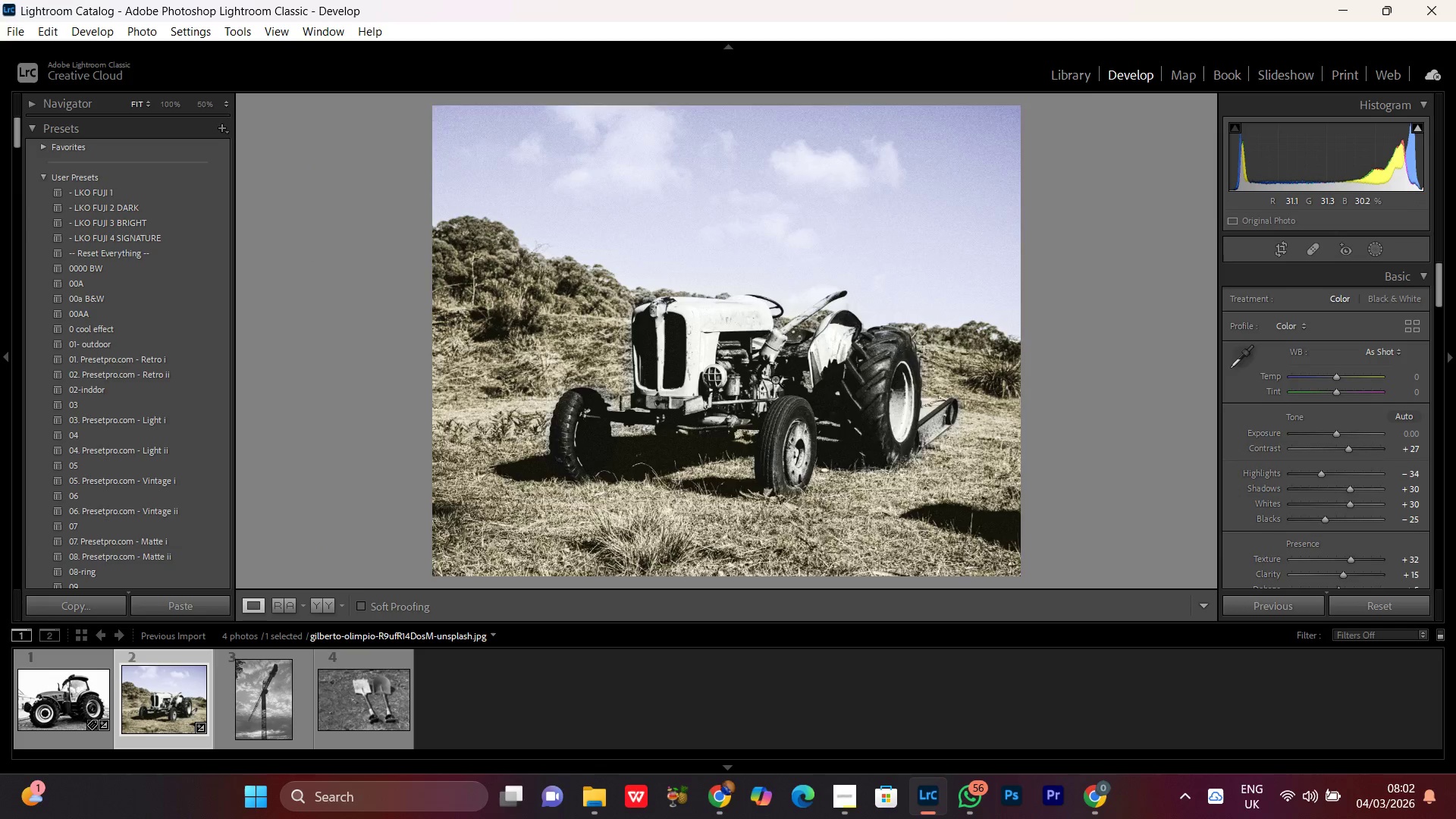 
double_click([775, 379])
 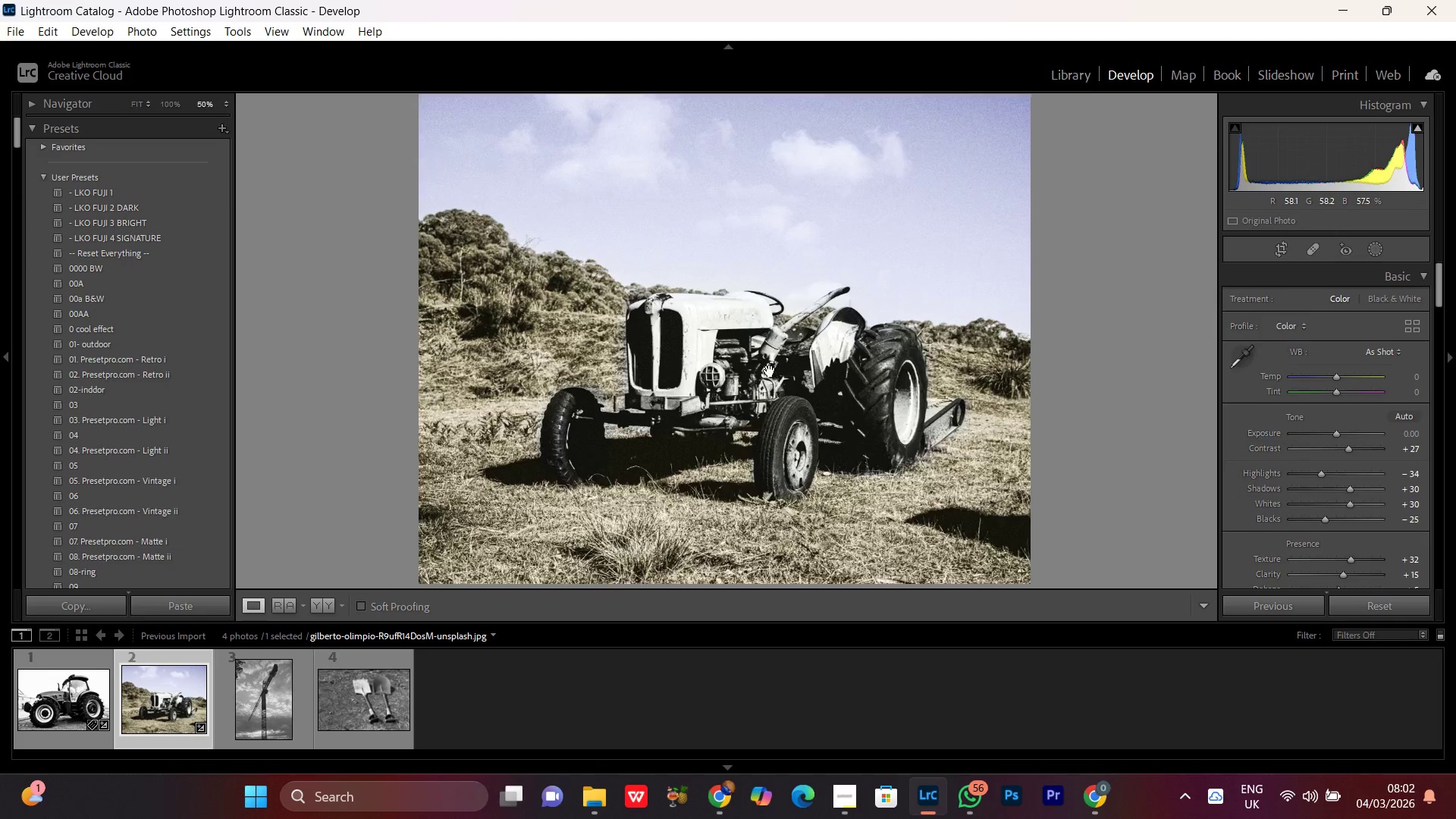 
double_click([770, 371])
 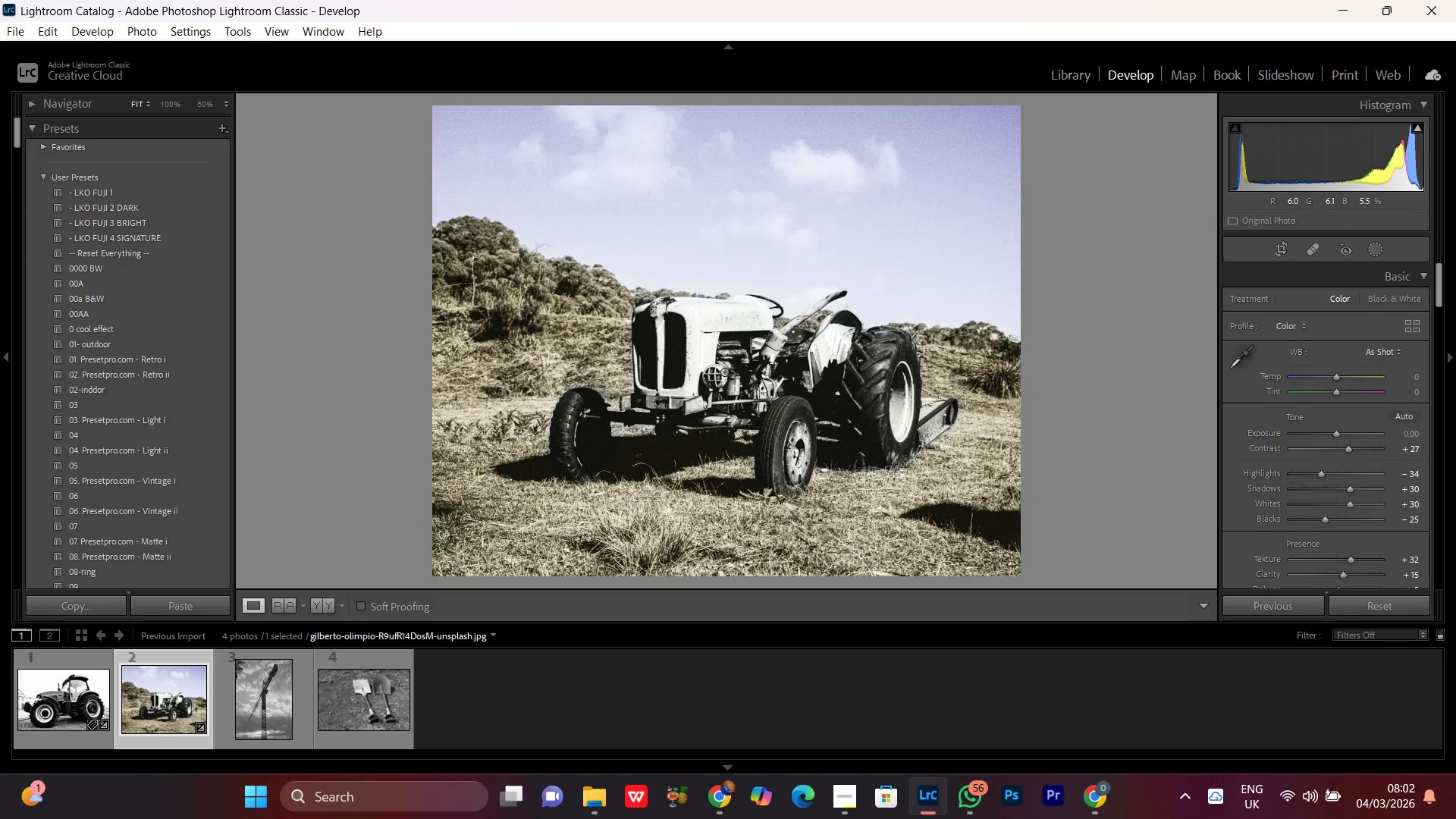 
left_click([717, 353])
 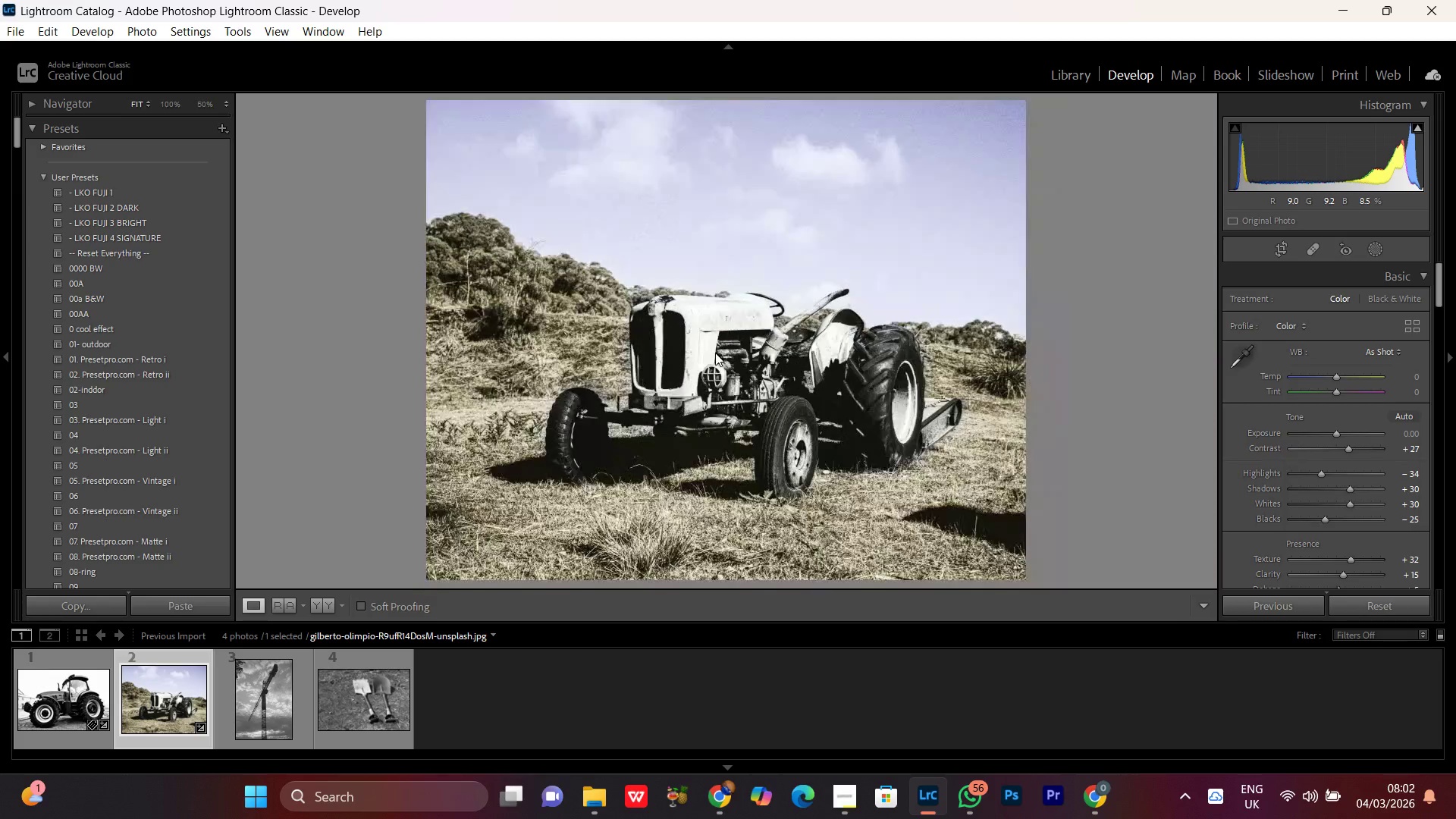 
triple_click([715, 353])
 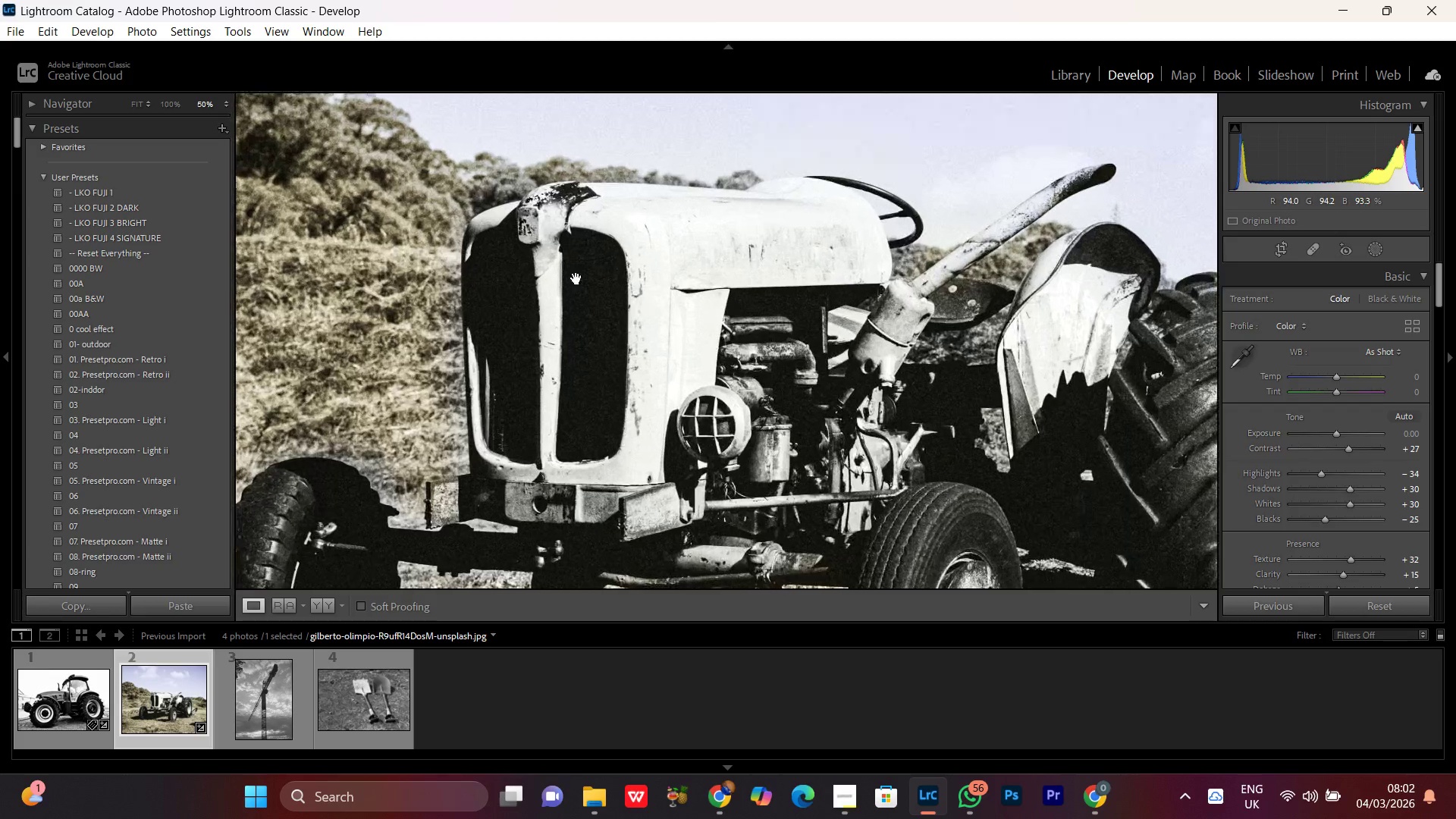 
left_click_drag(start_coordinate=[565, 275], to_coordinate=[601, 576])
 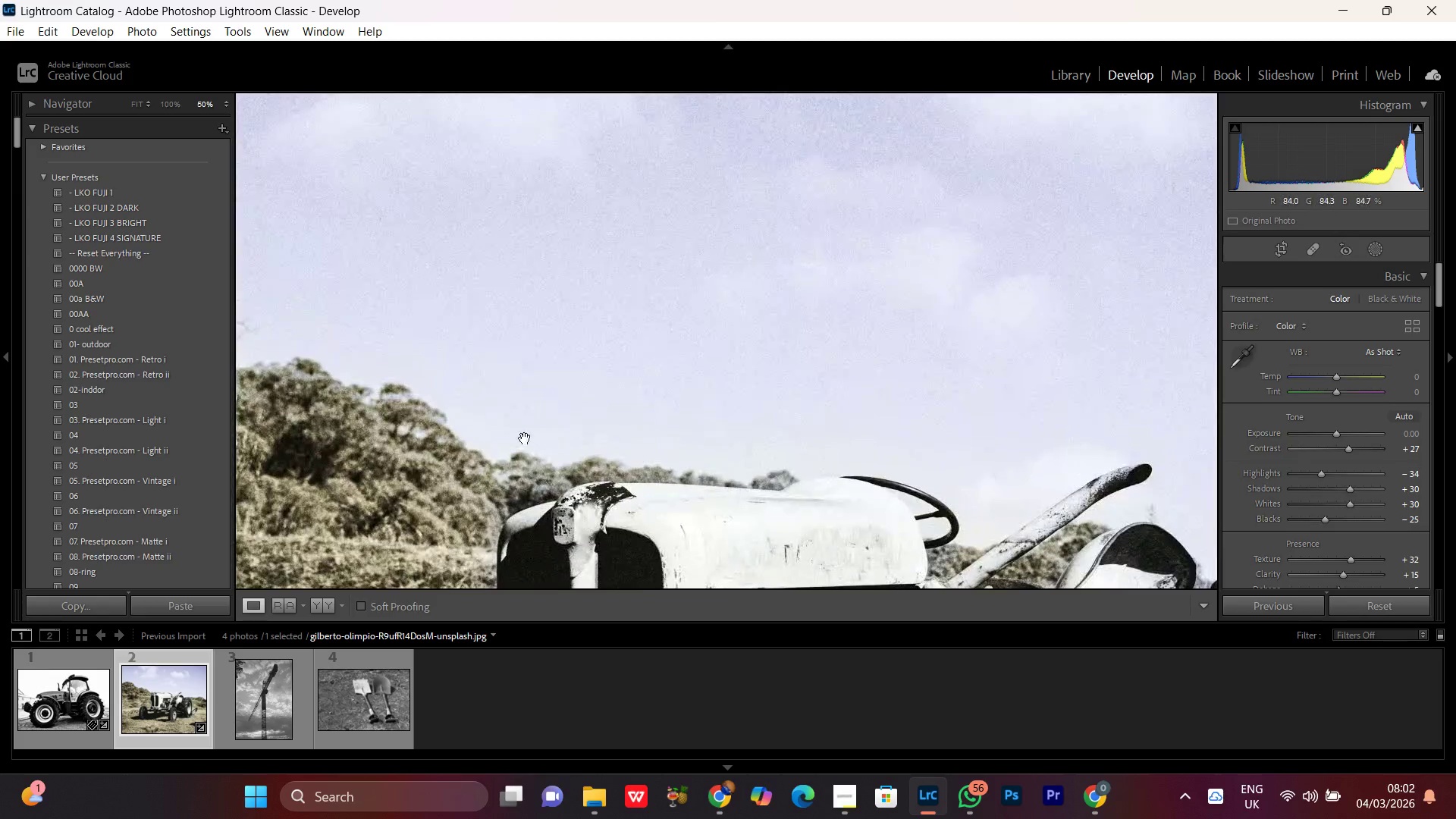 
left_click_drag(start_coordinate=[528, 441], to_coordinate=[1065, 326])
 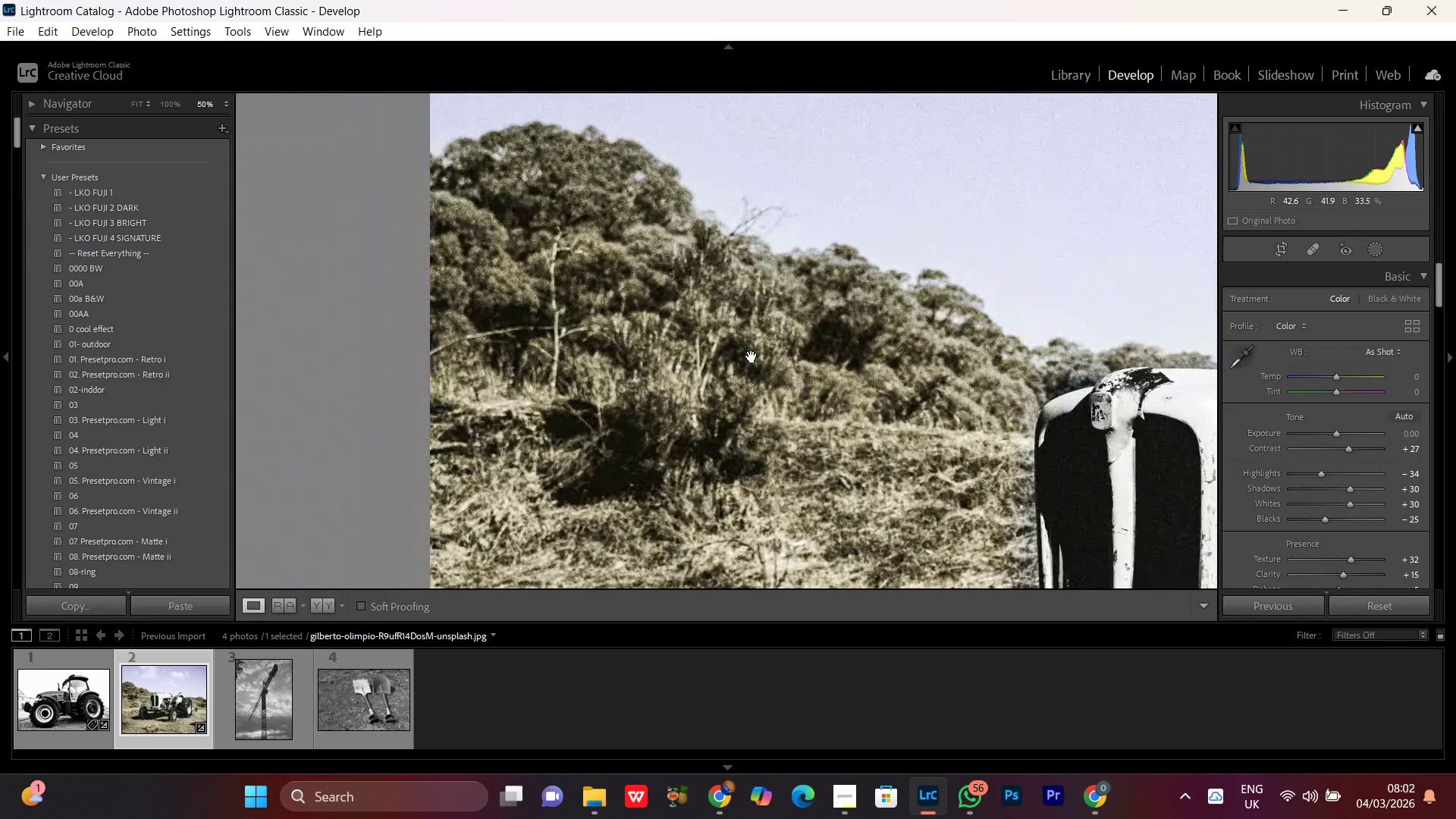 
left_click([752, 356])
 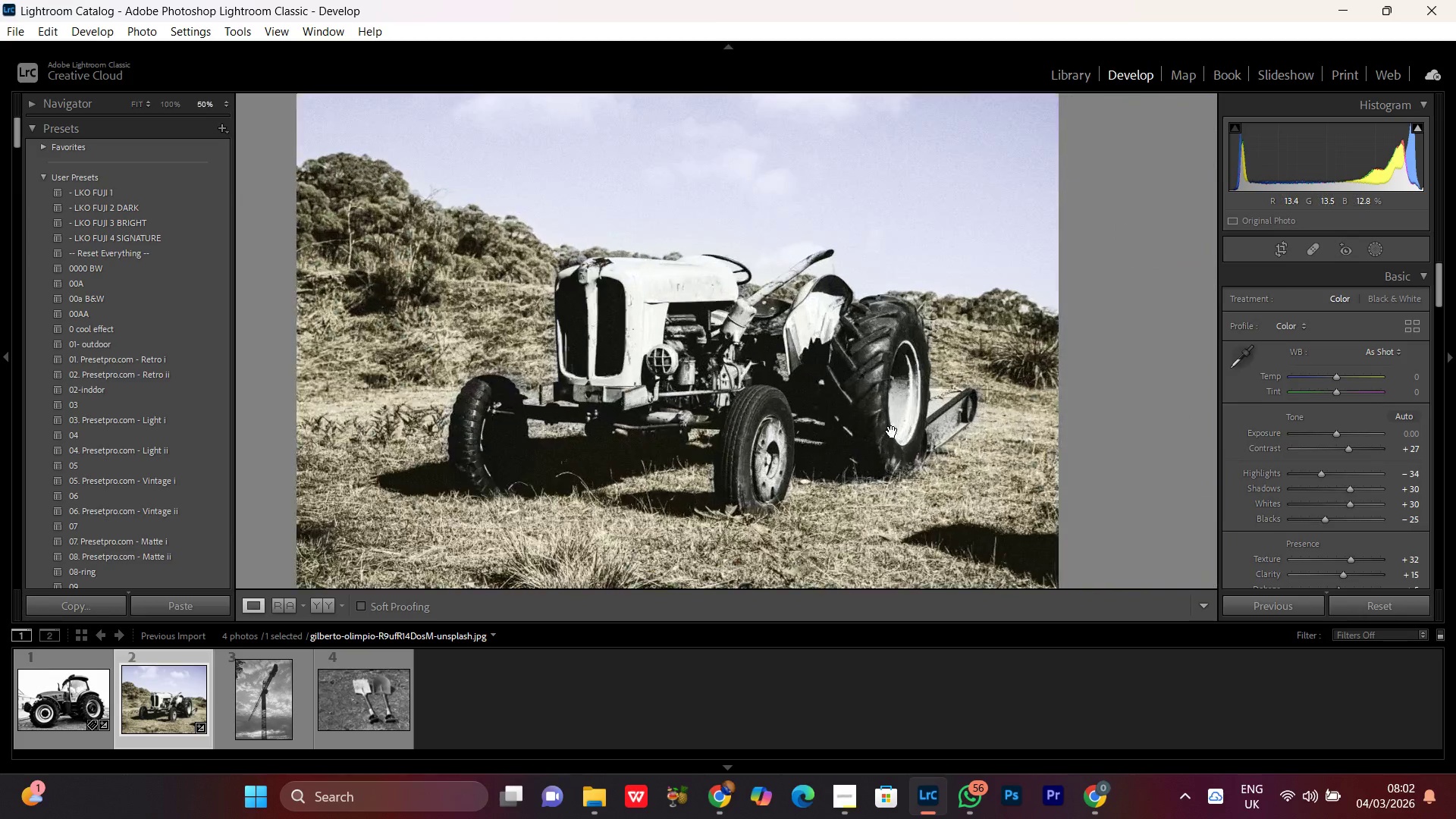 
double_click([892, 431])
 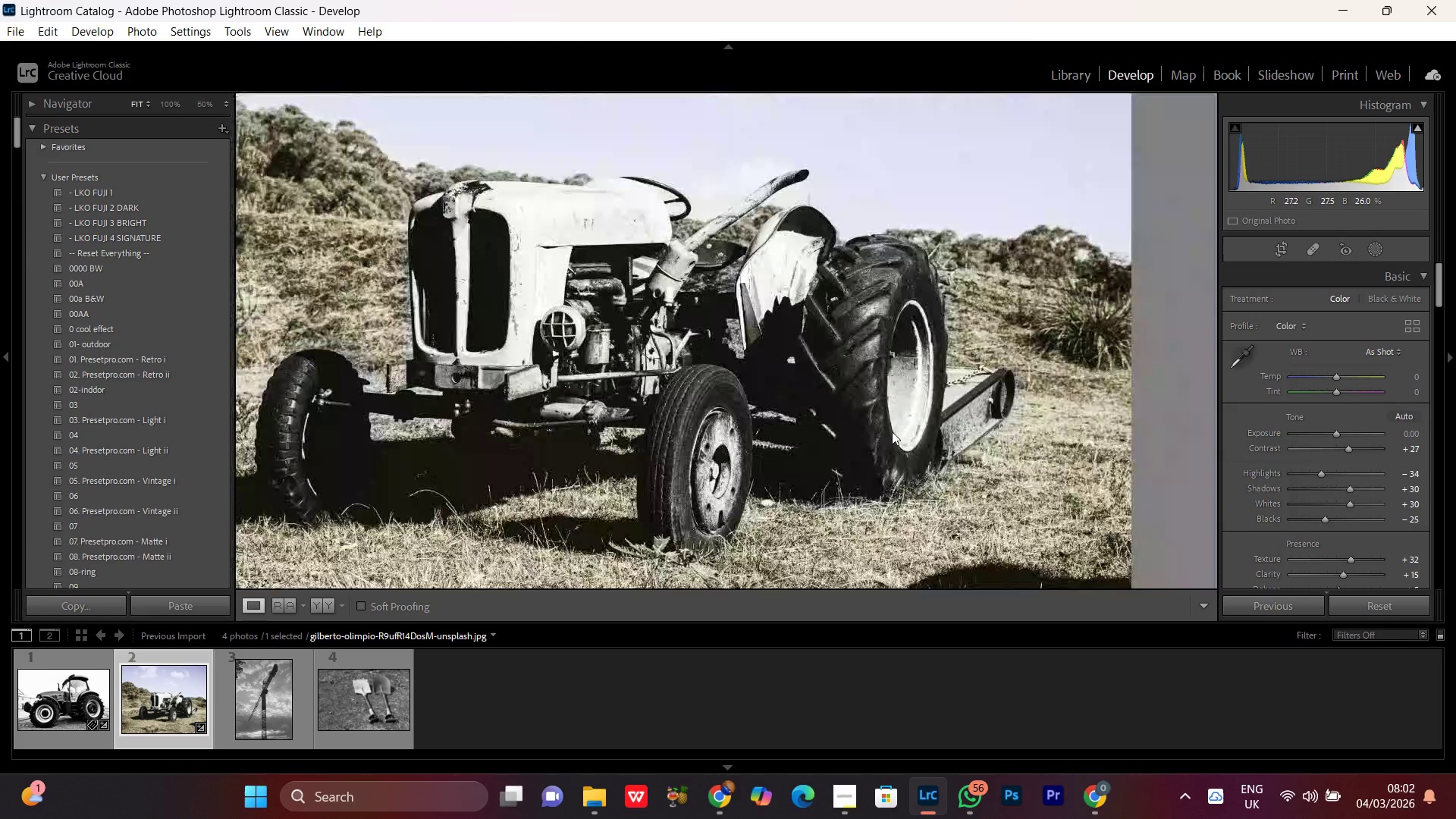 
triple_click([892, 431])
 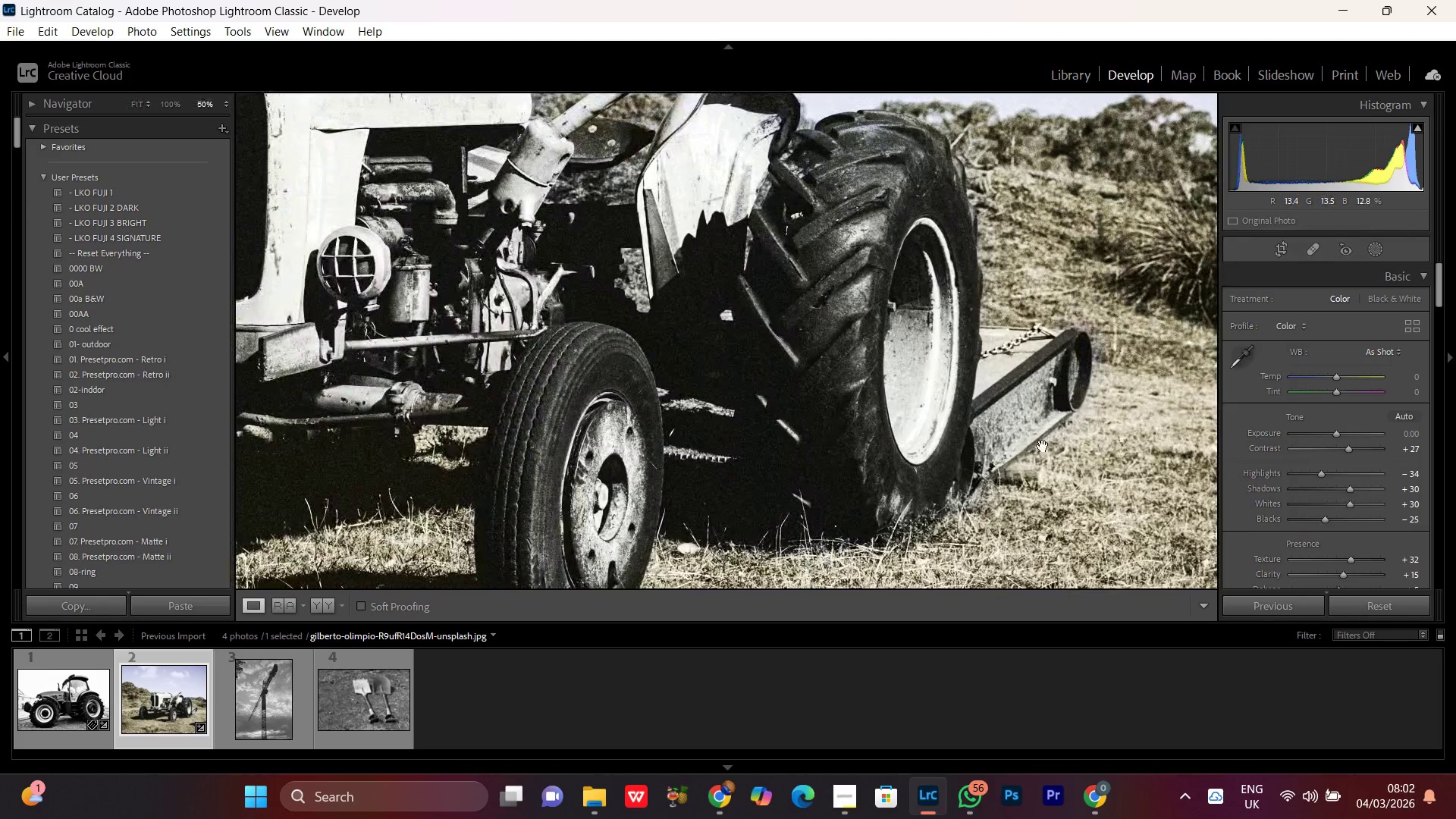 
left_click_drag(start_coordinate=[1021, 448], to_coordinate=[732, 372])
 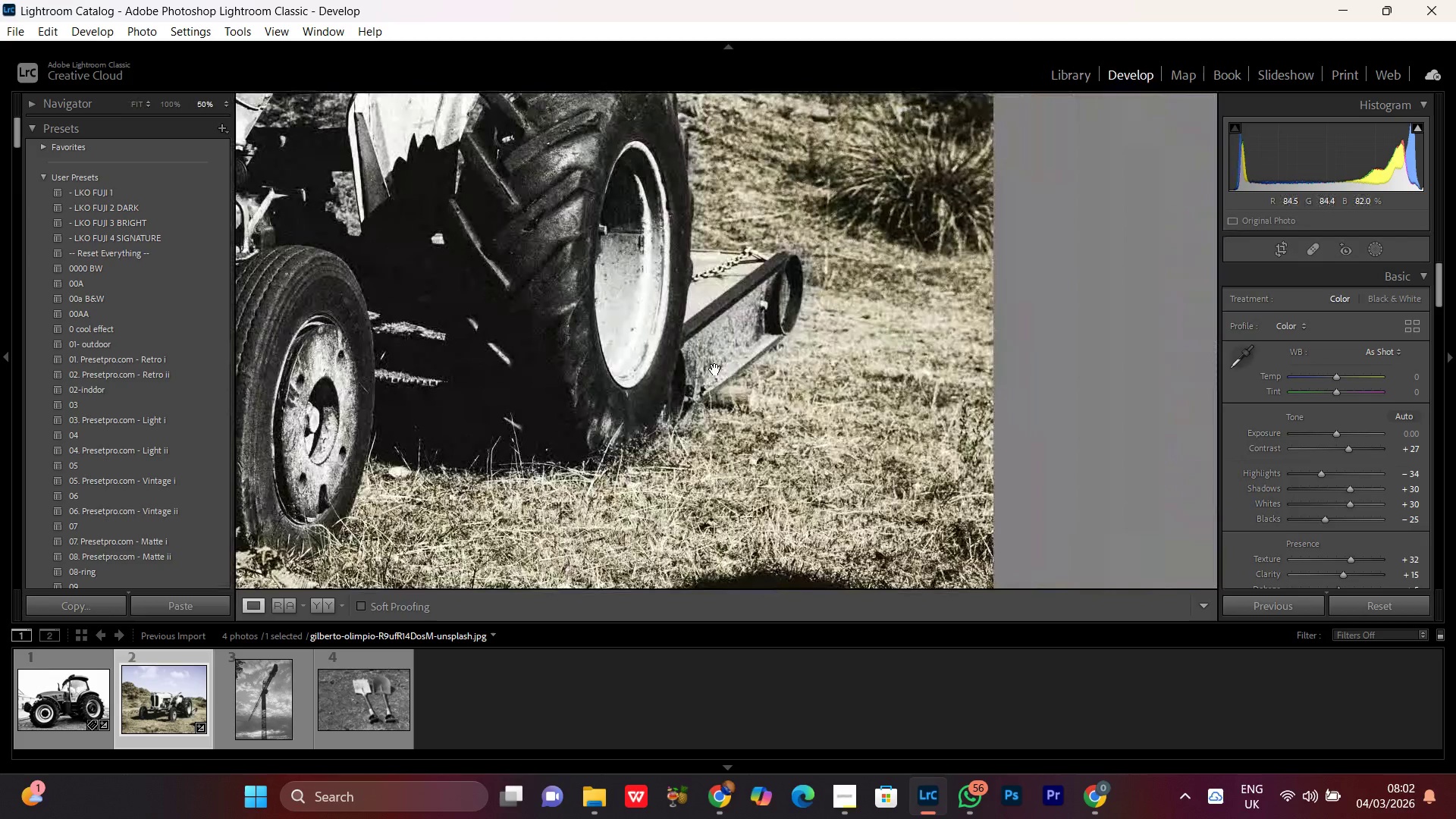 
left_click([715, 369])
 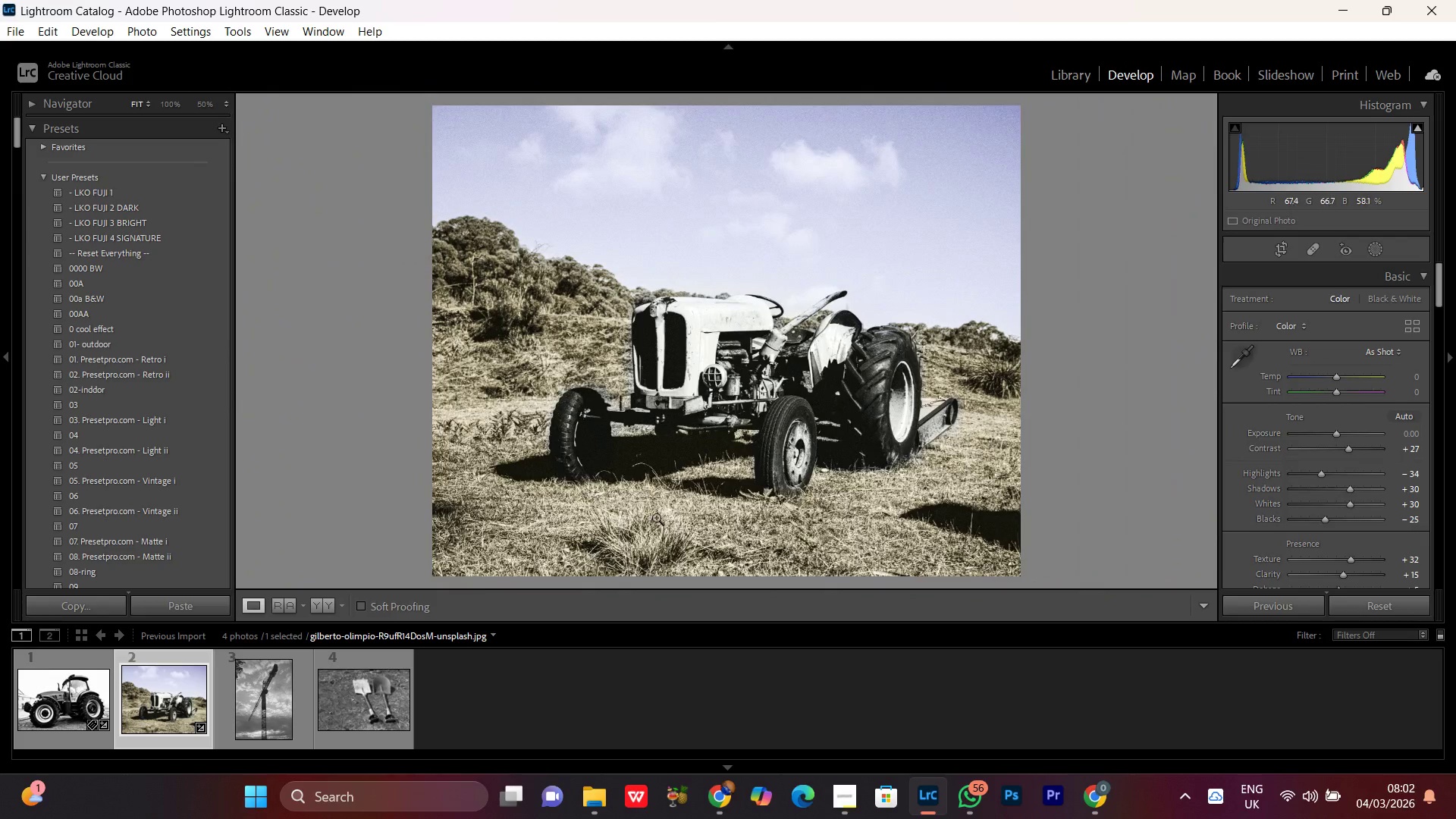 
double_click([656, 517])
 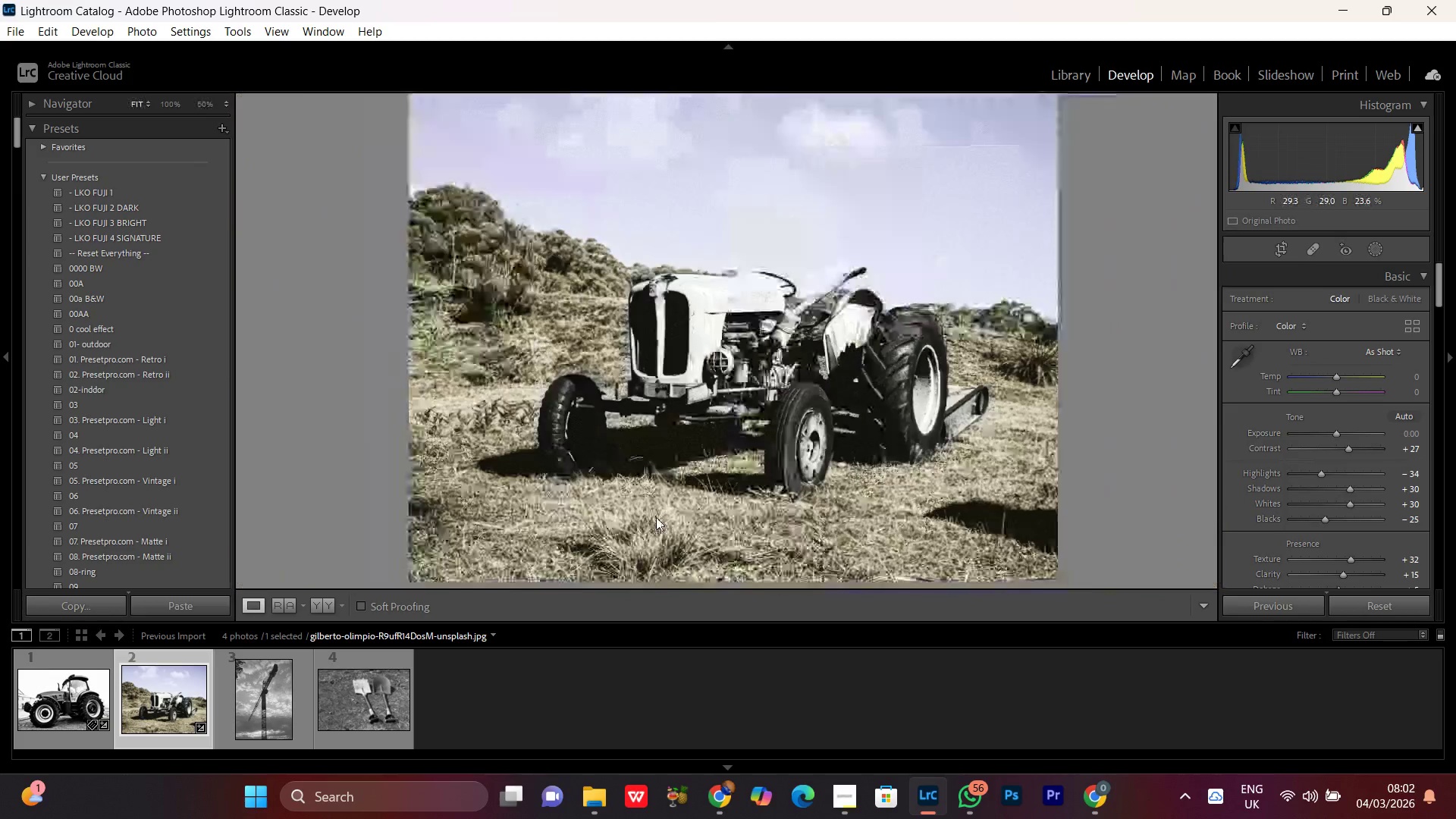 
triple_click([656, 517])
 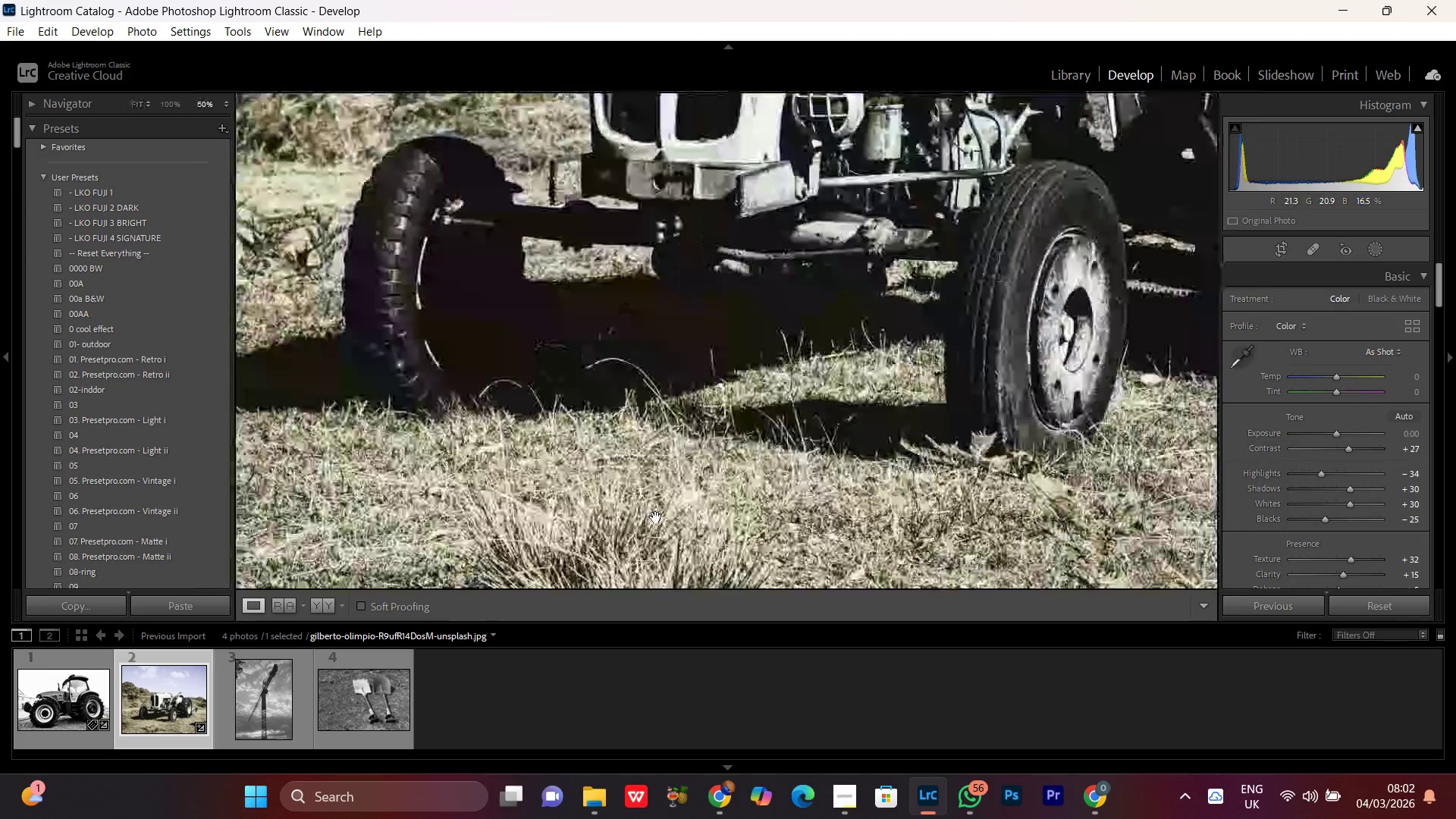 
triple_click([656, 517])
 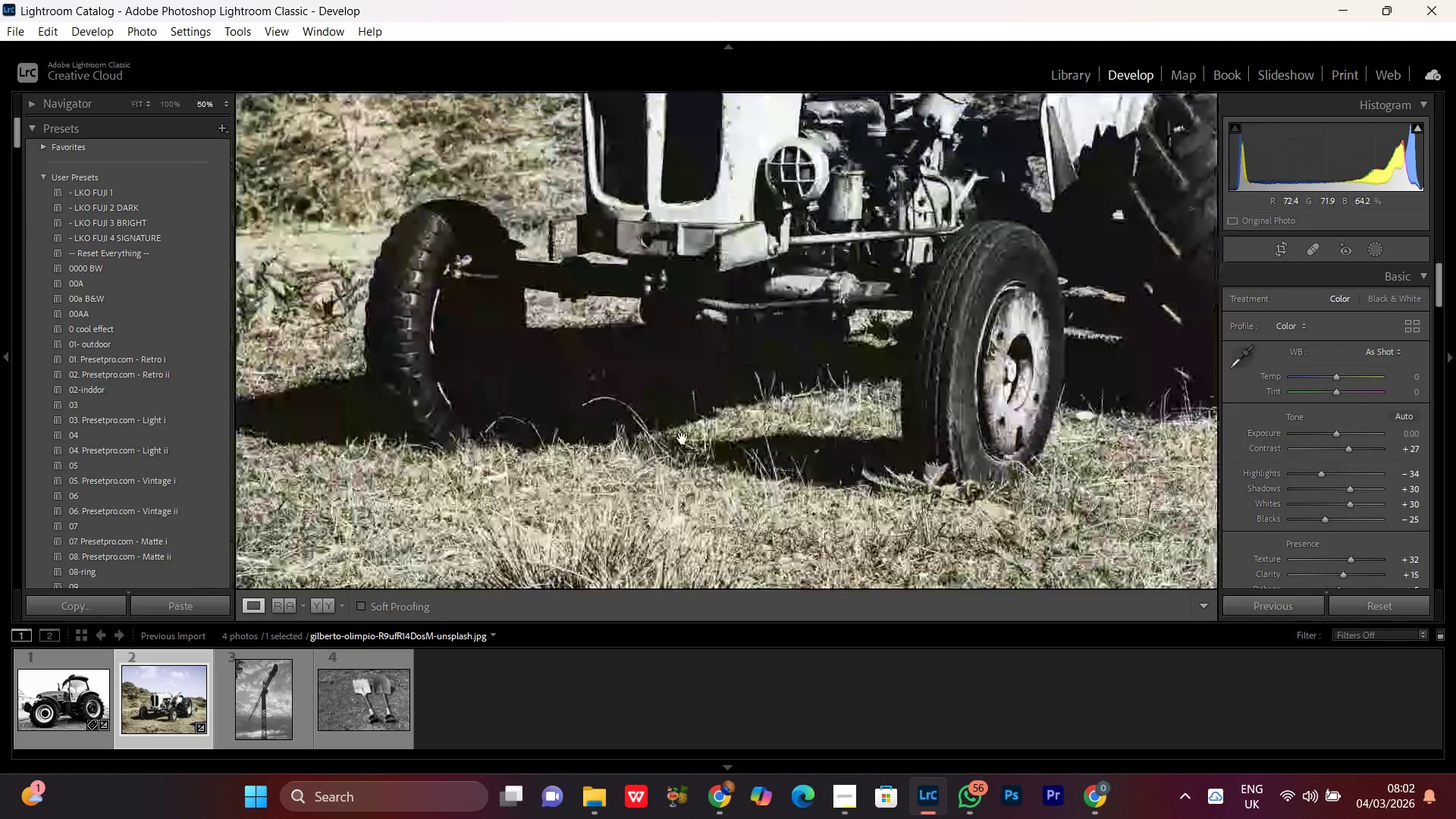 
triple_click([682, 435])
 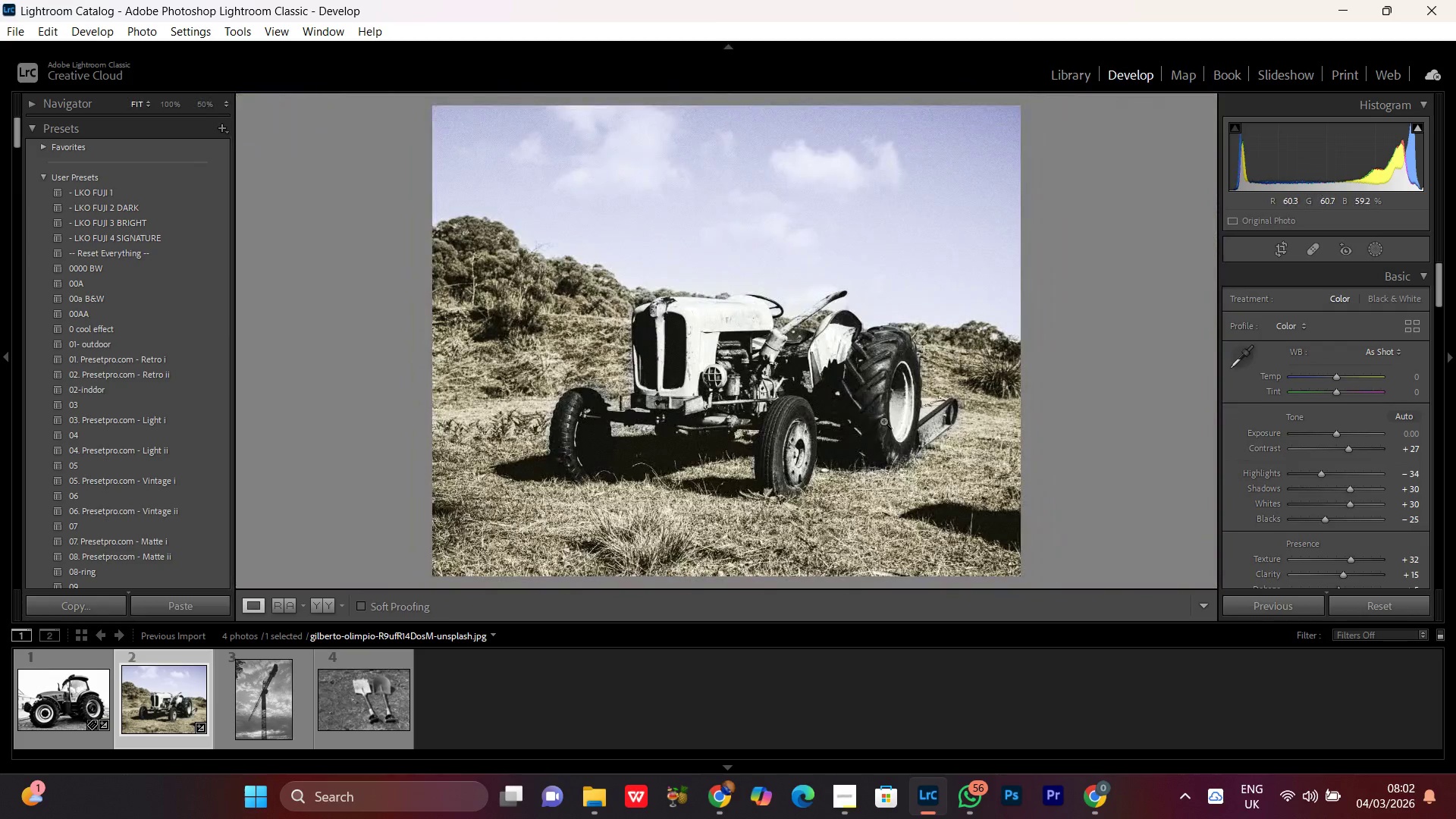 
double_click([872, 413])
 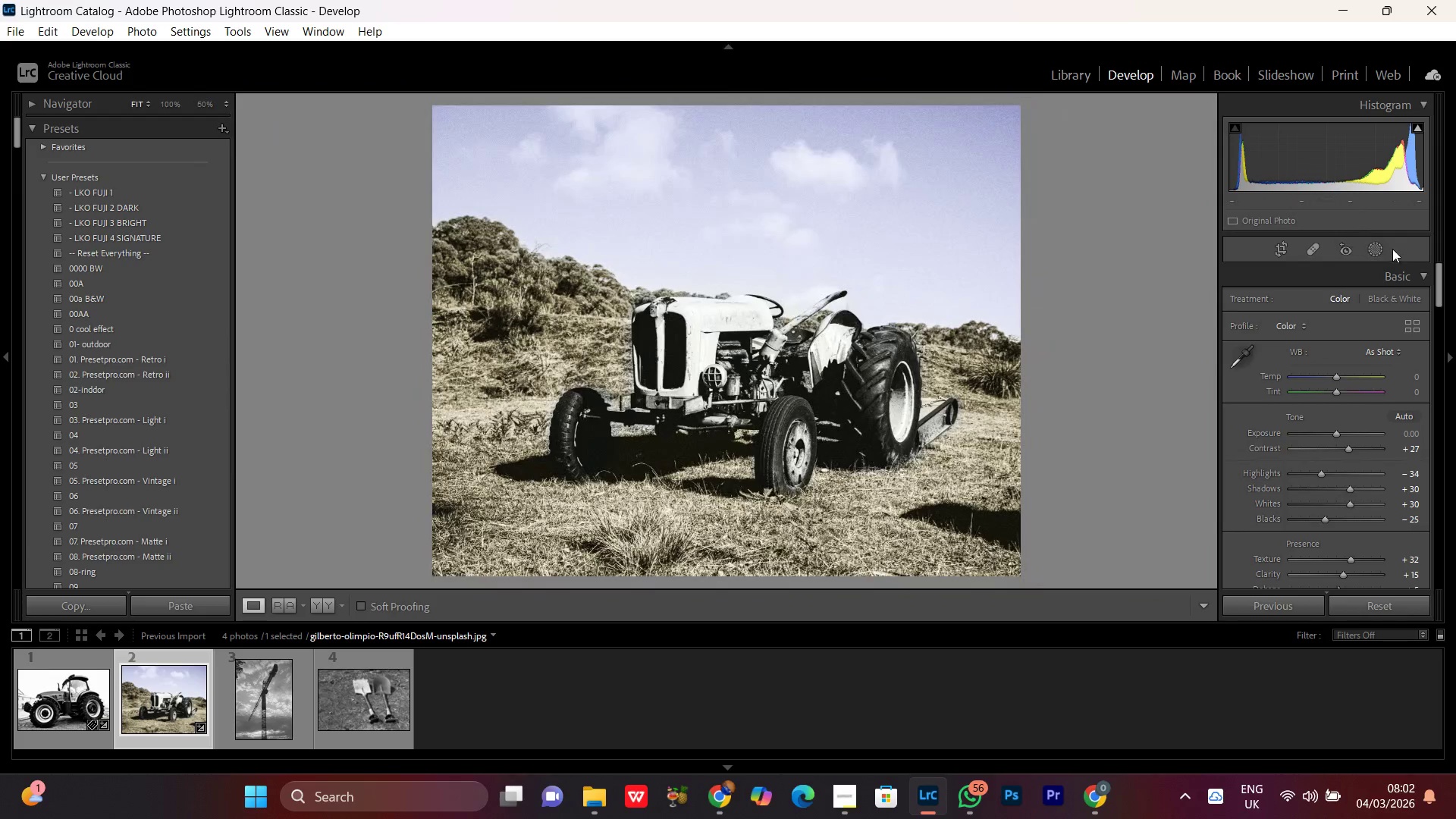 
left_click([1367, 244])
 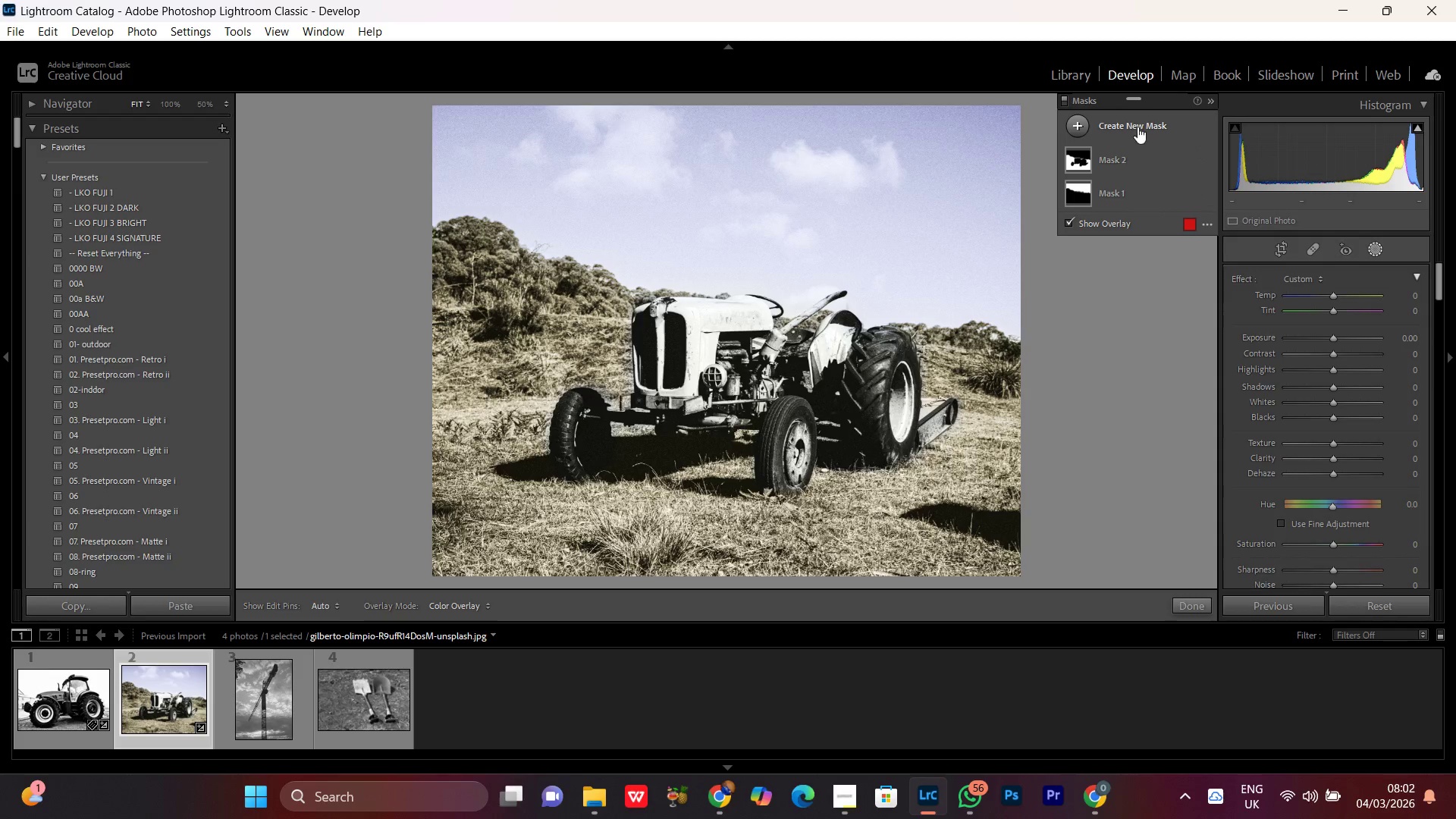 
left_click([1122, 121])
 